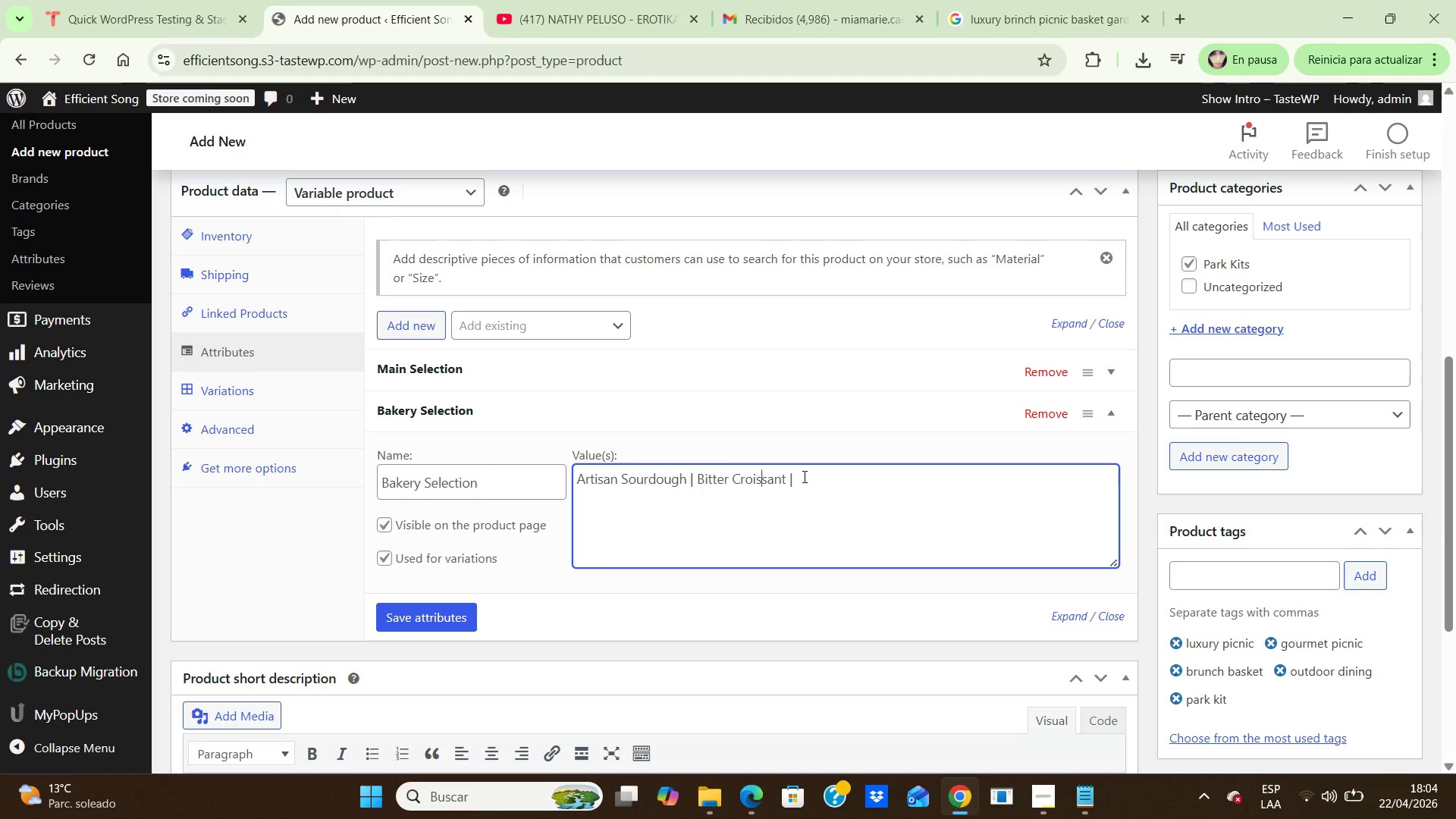 
left_click([803, 476])
 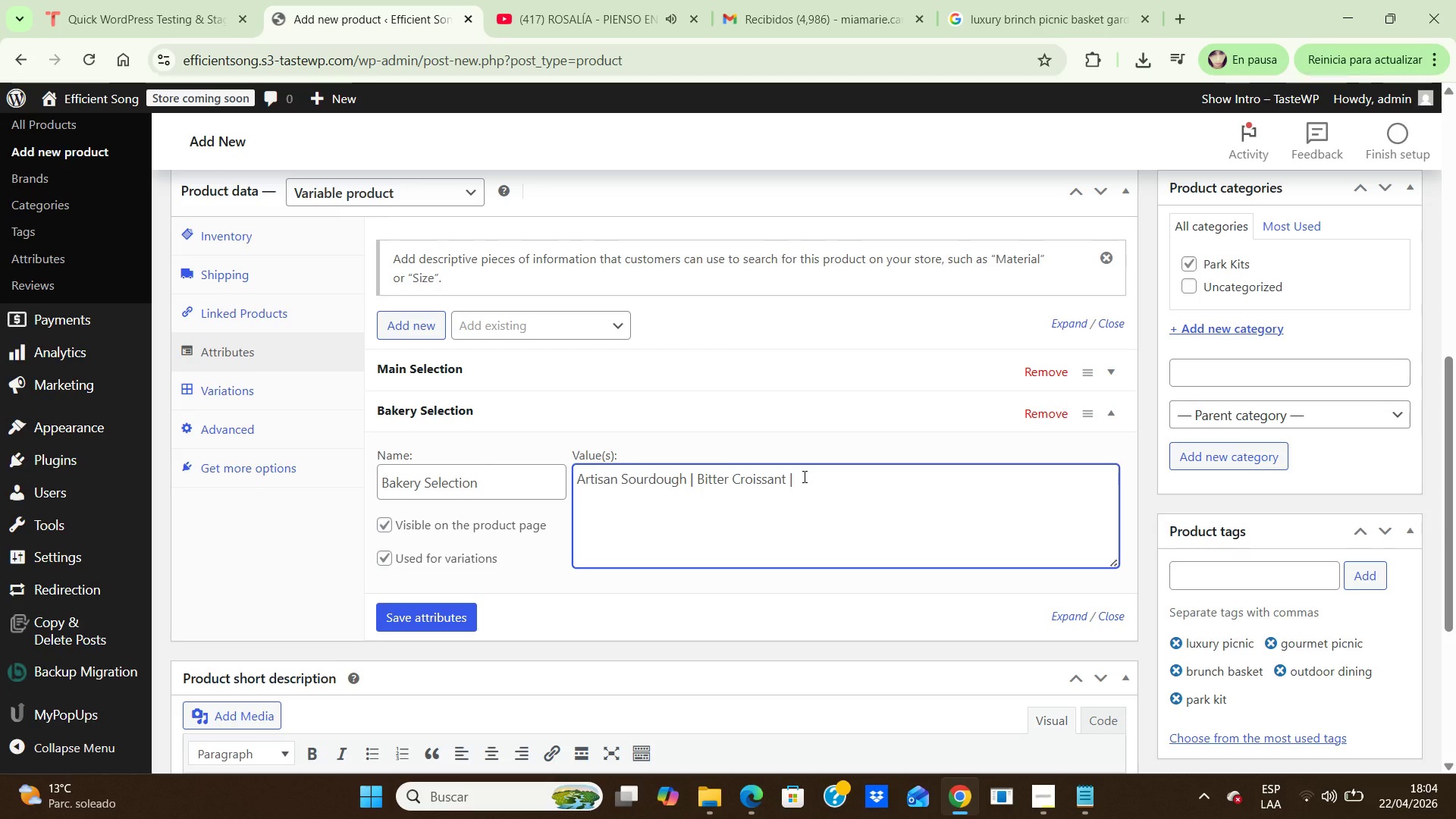 
type(Brioche Rolls)
 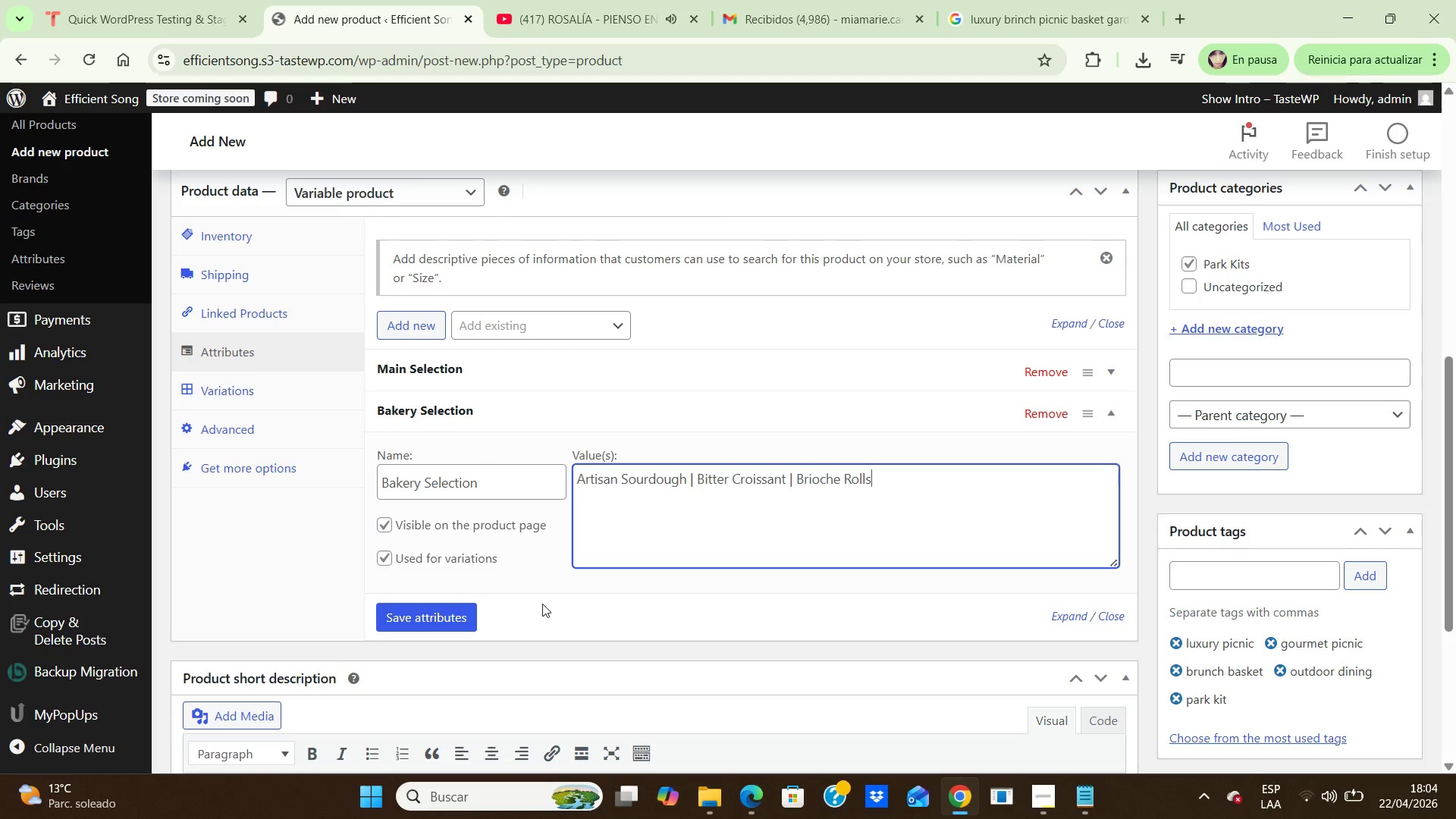 
left_click([453, 613])
 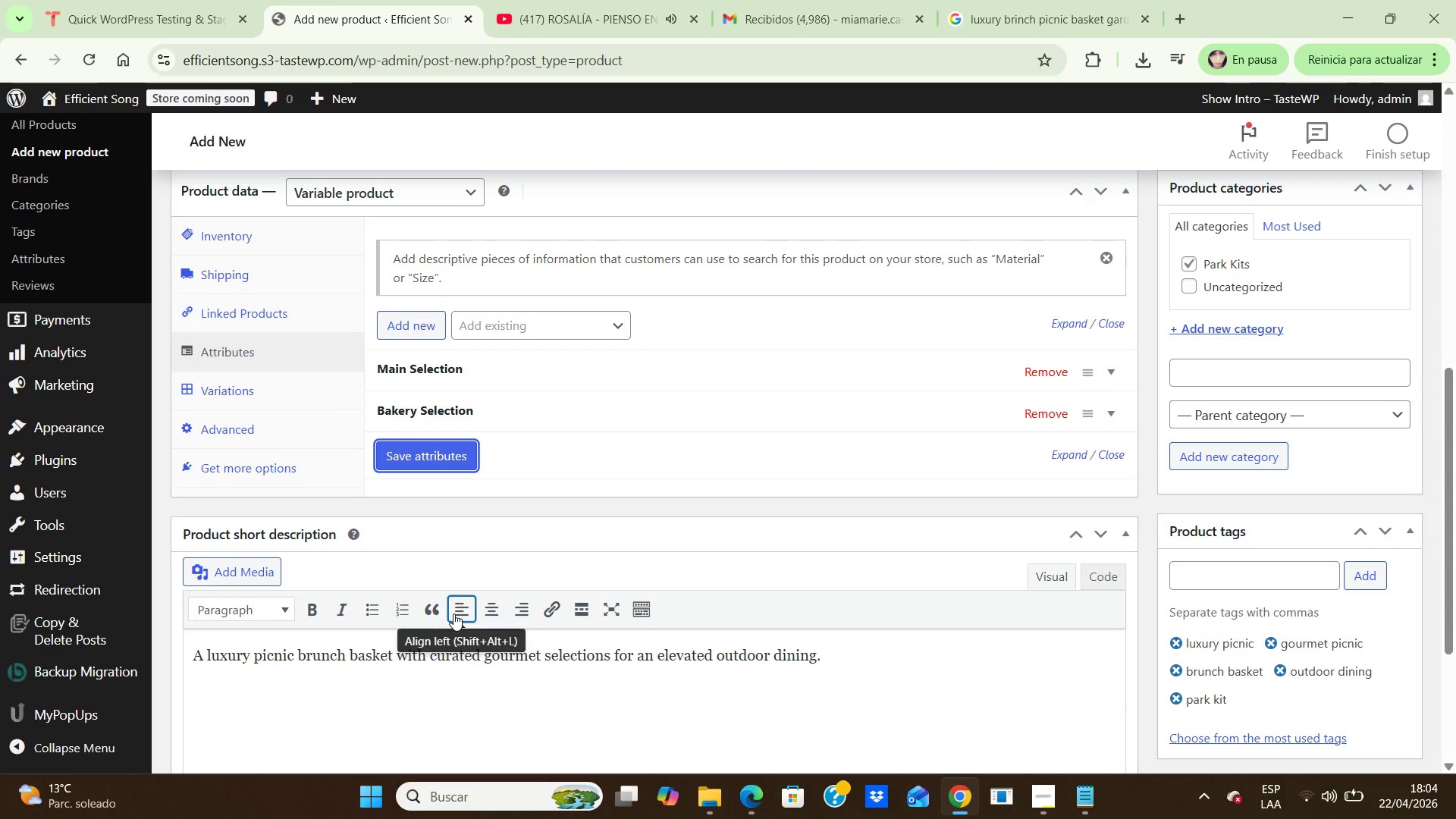 
wait(9.22)
 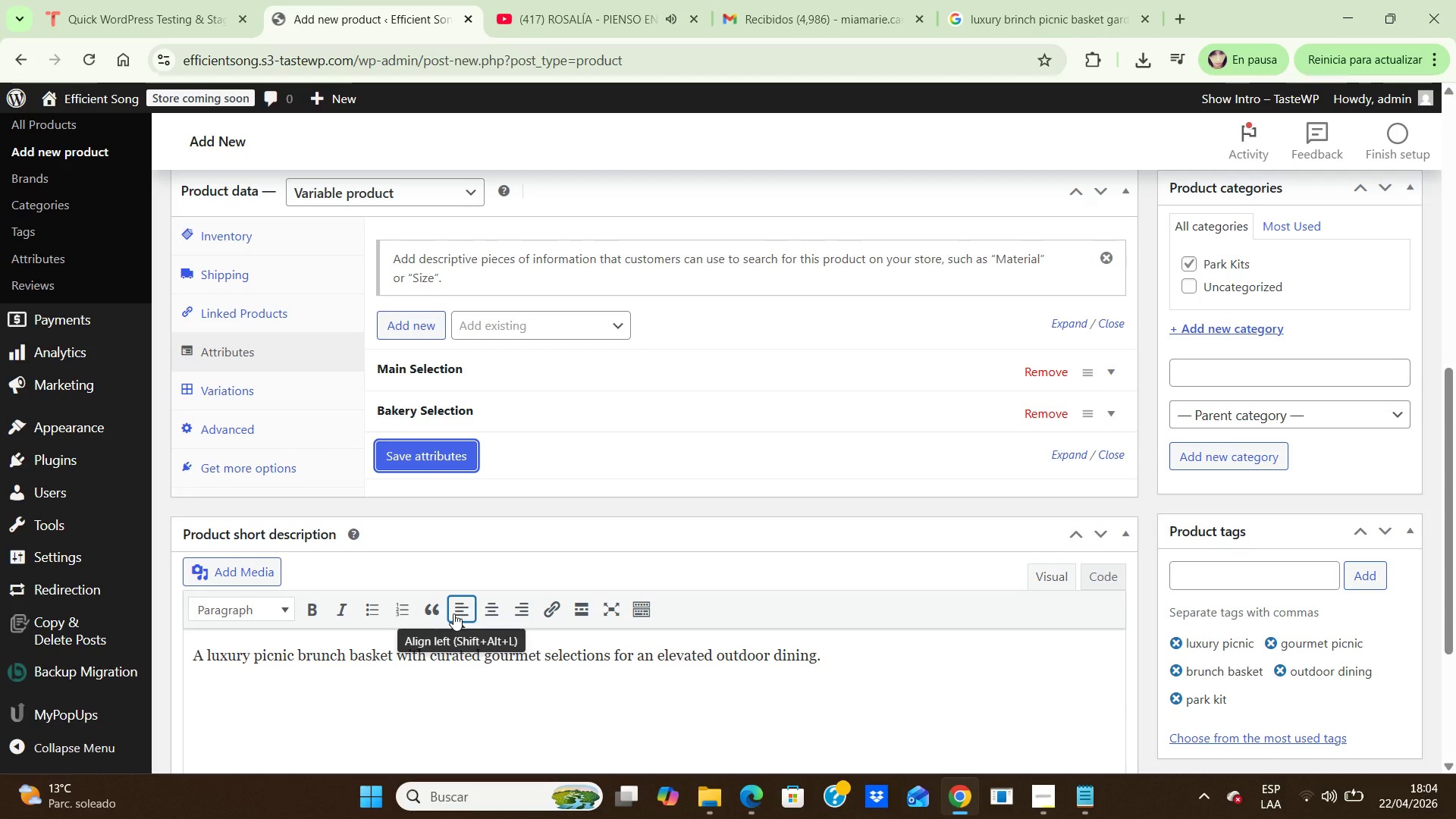 
left_click([232, 393])
 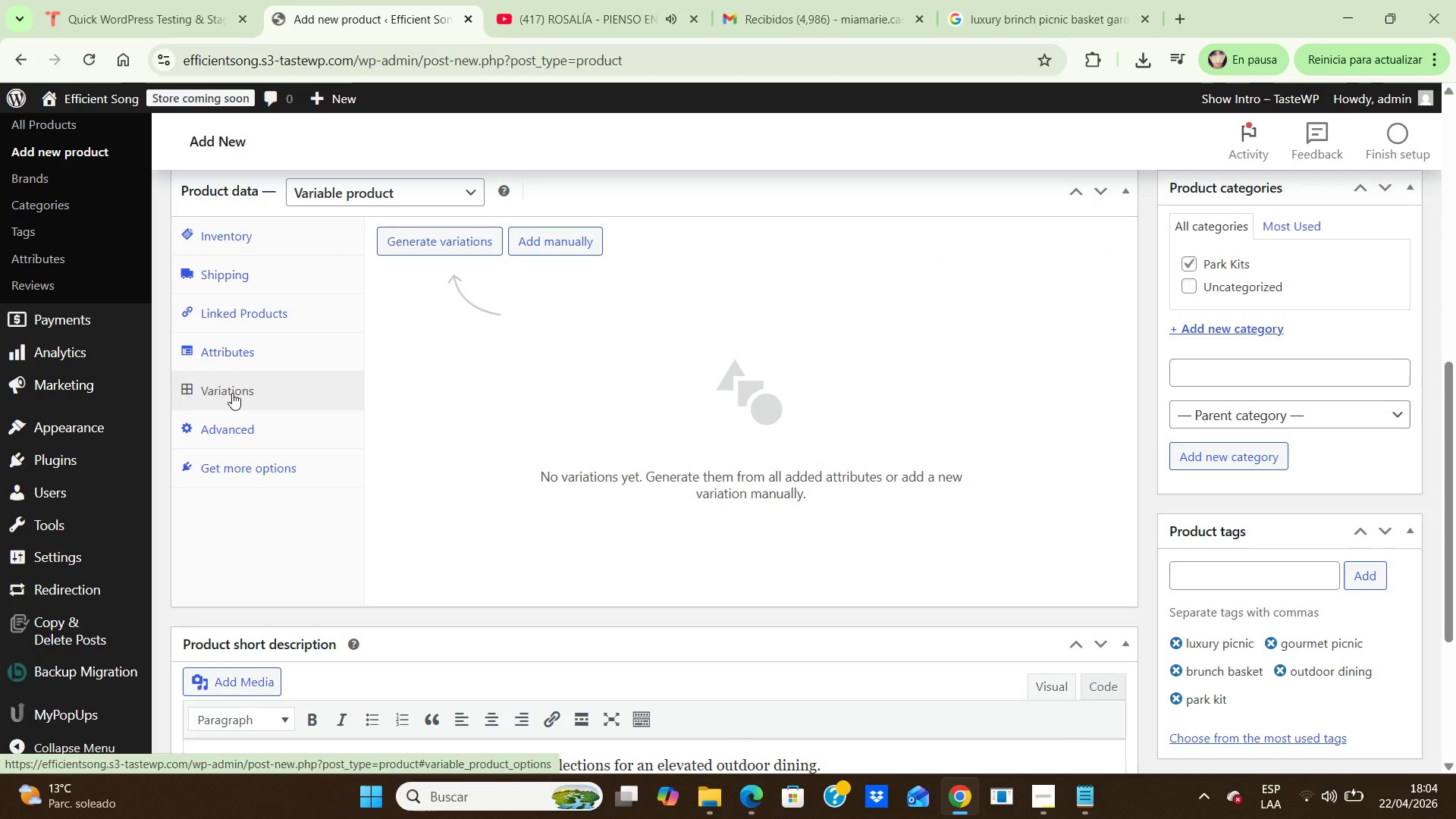 
wait(5.23)
 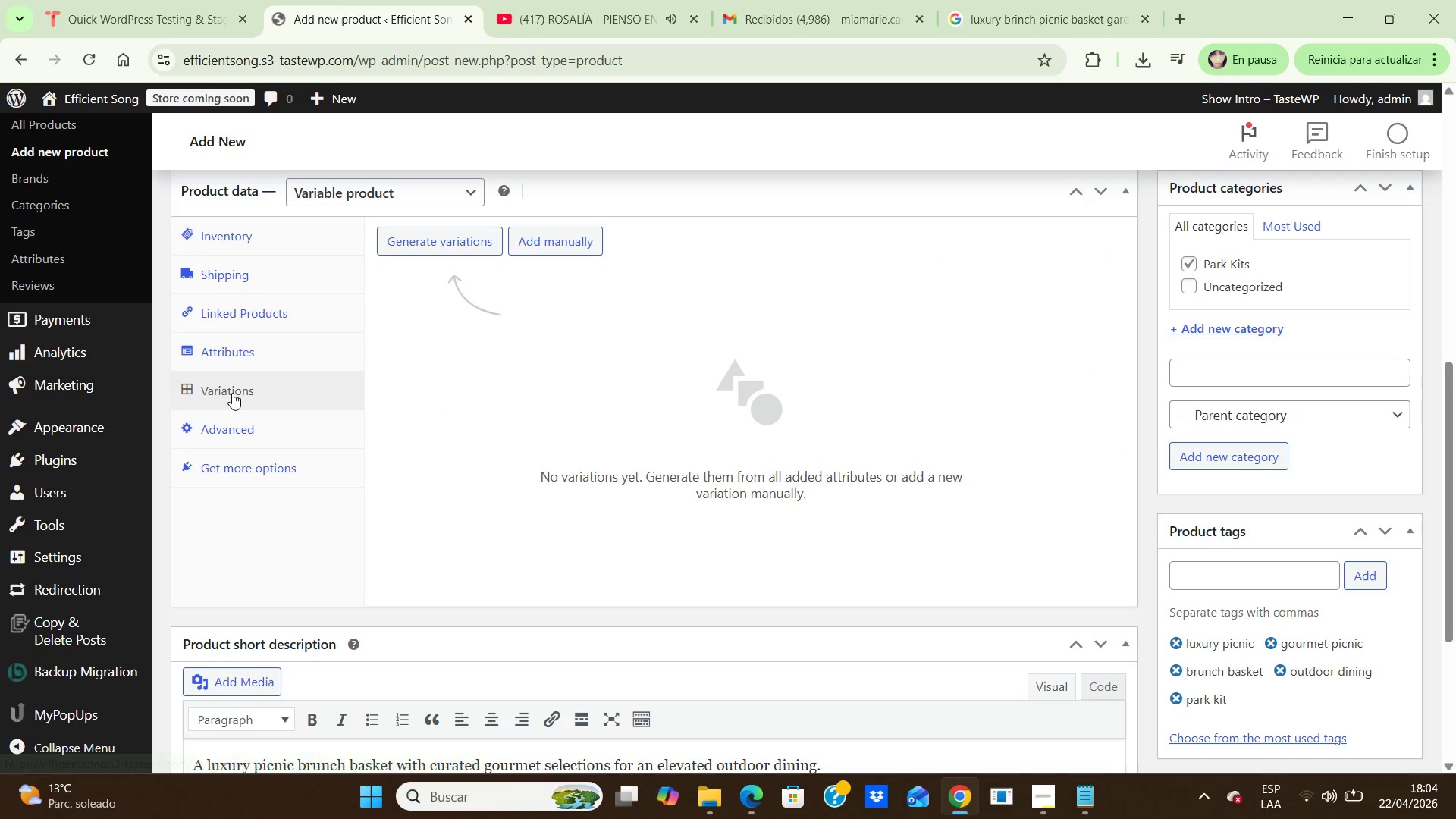 
left_click([430, 231])
 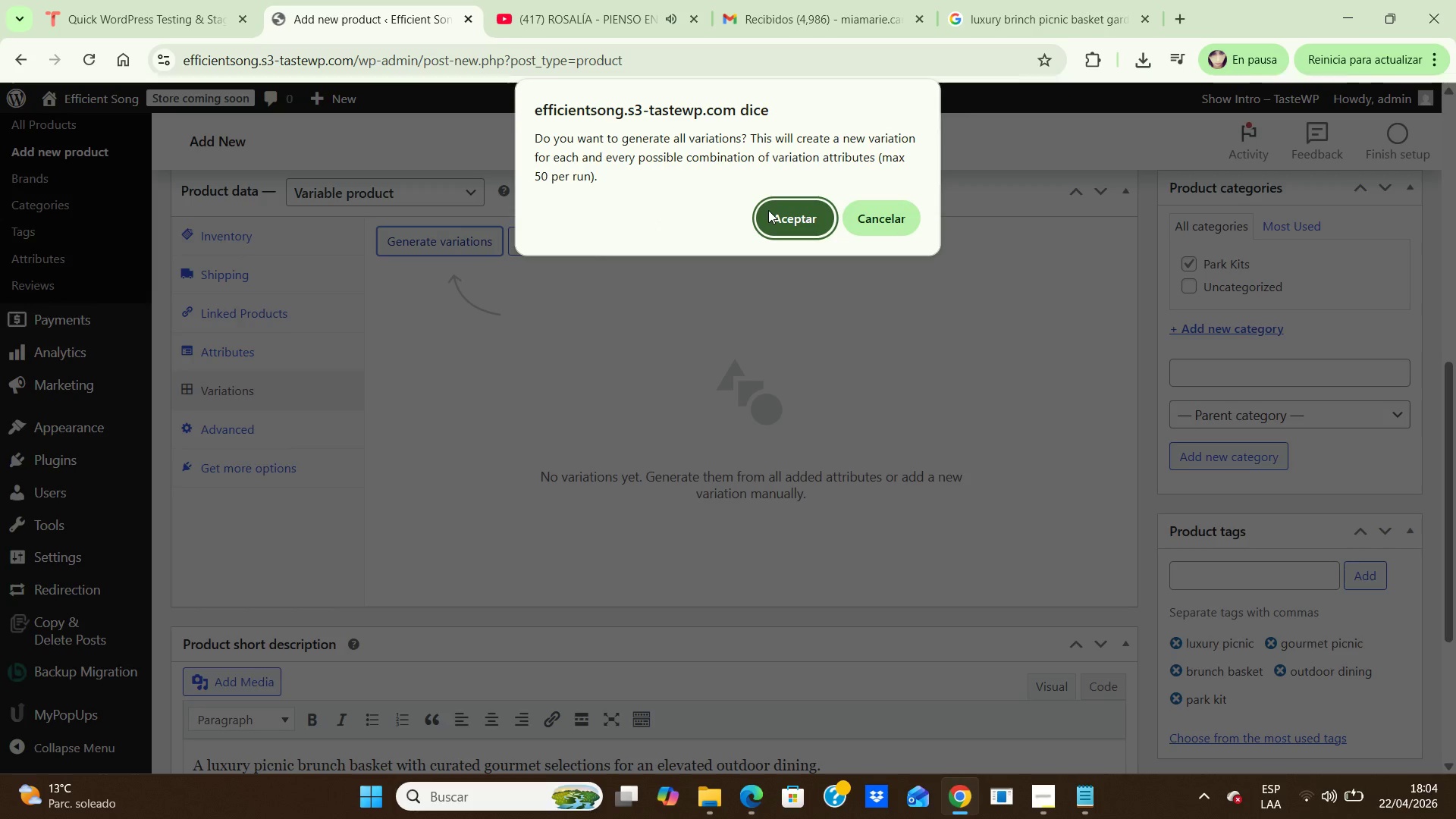 
left_click([777, 216])
 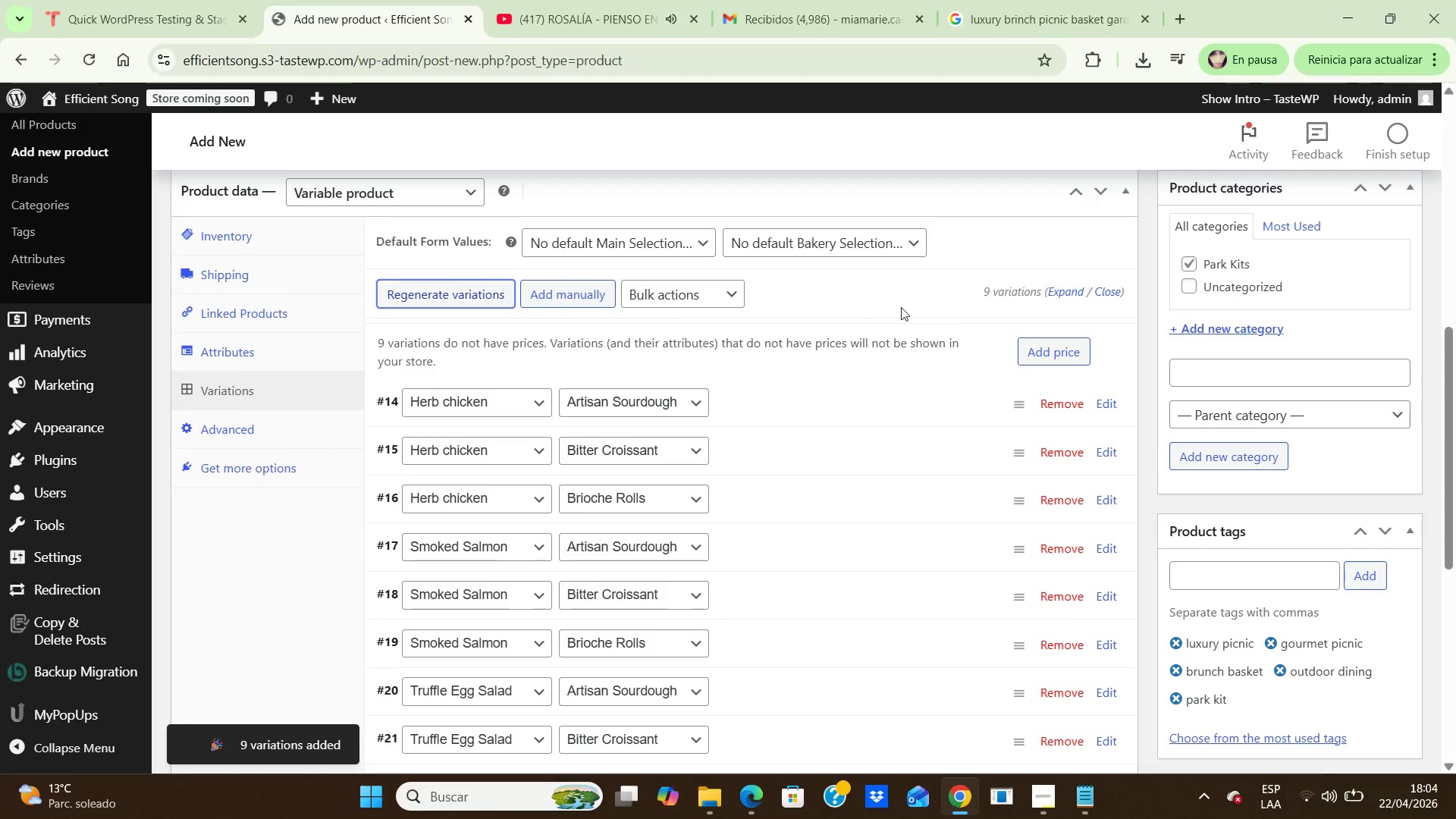 
wait(6.01)
 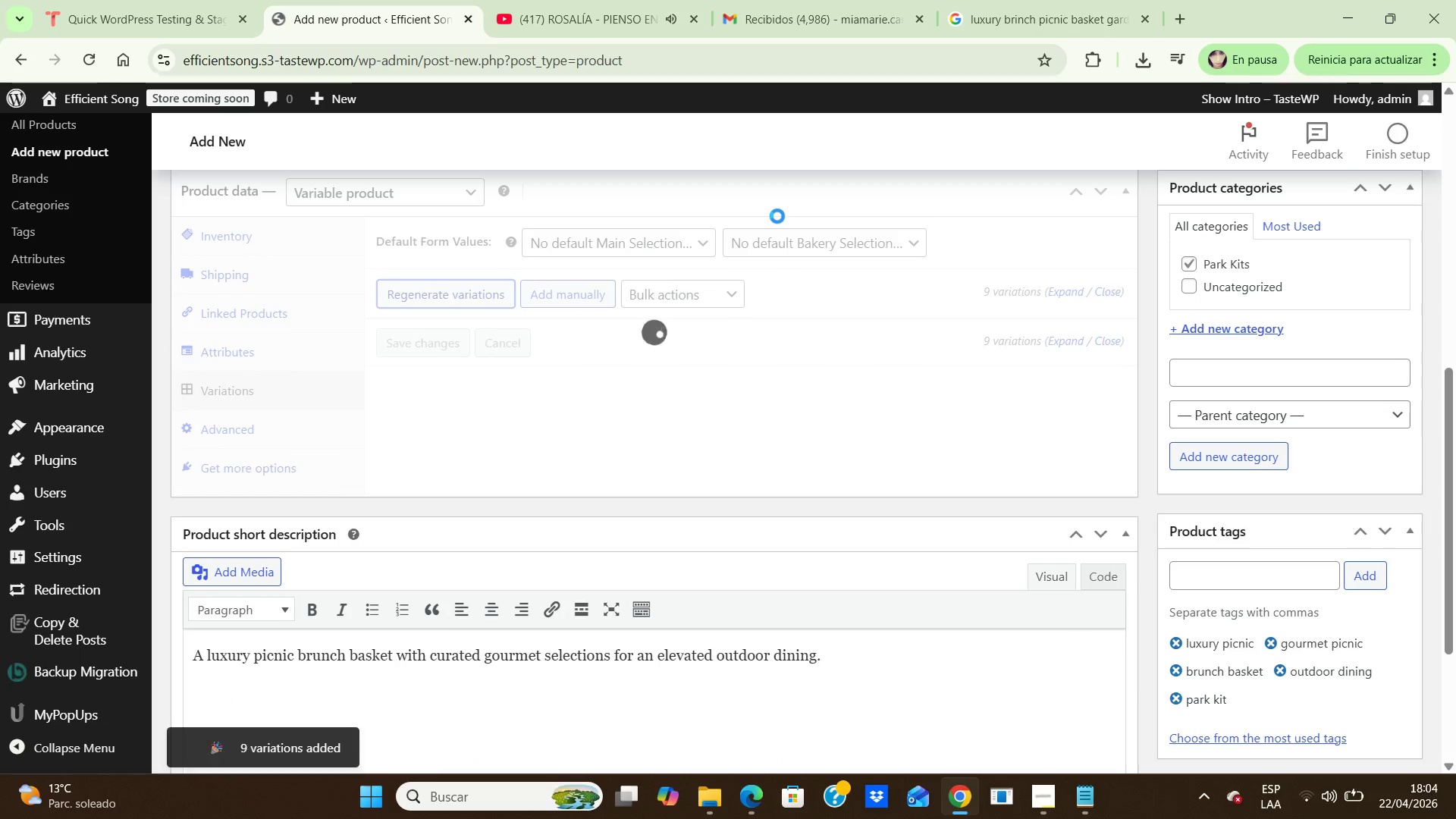 
left_click([1106, 403])
 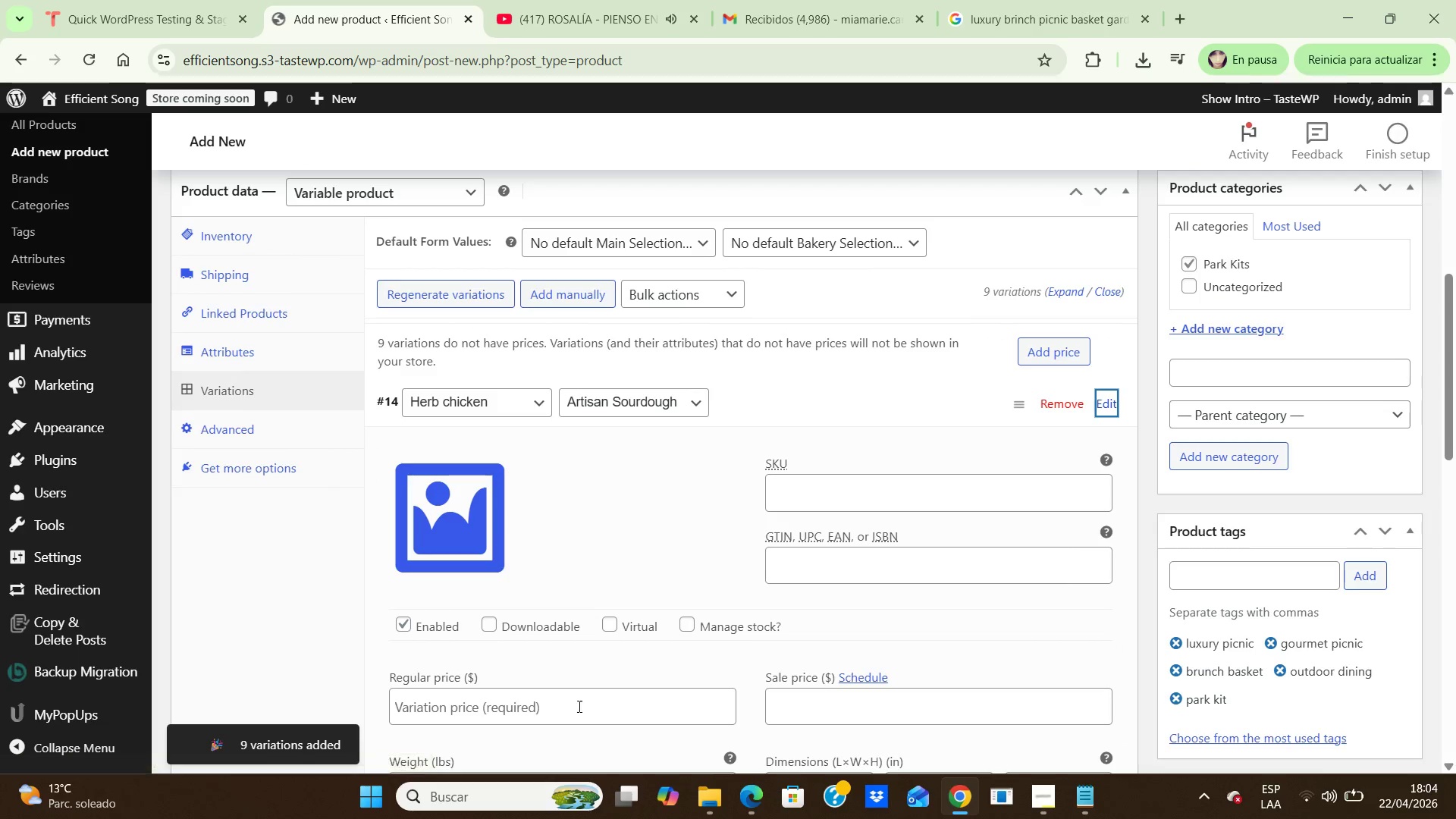 
left_click([577, 700])
 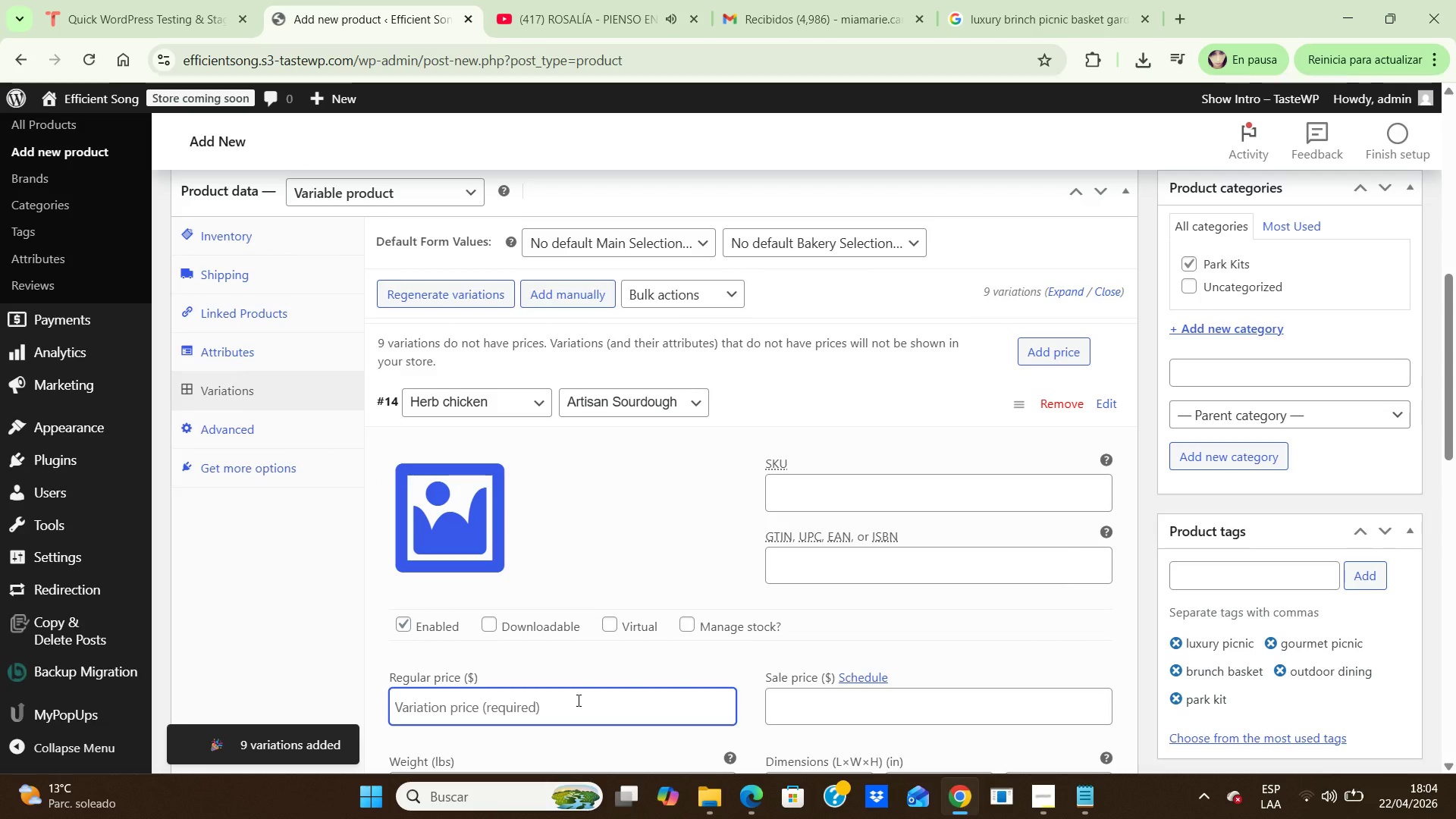 
key(Numpad6)
 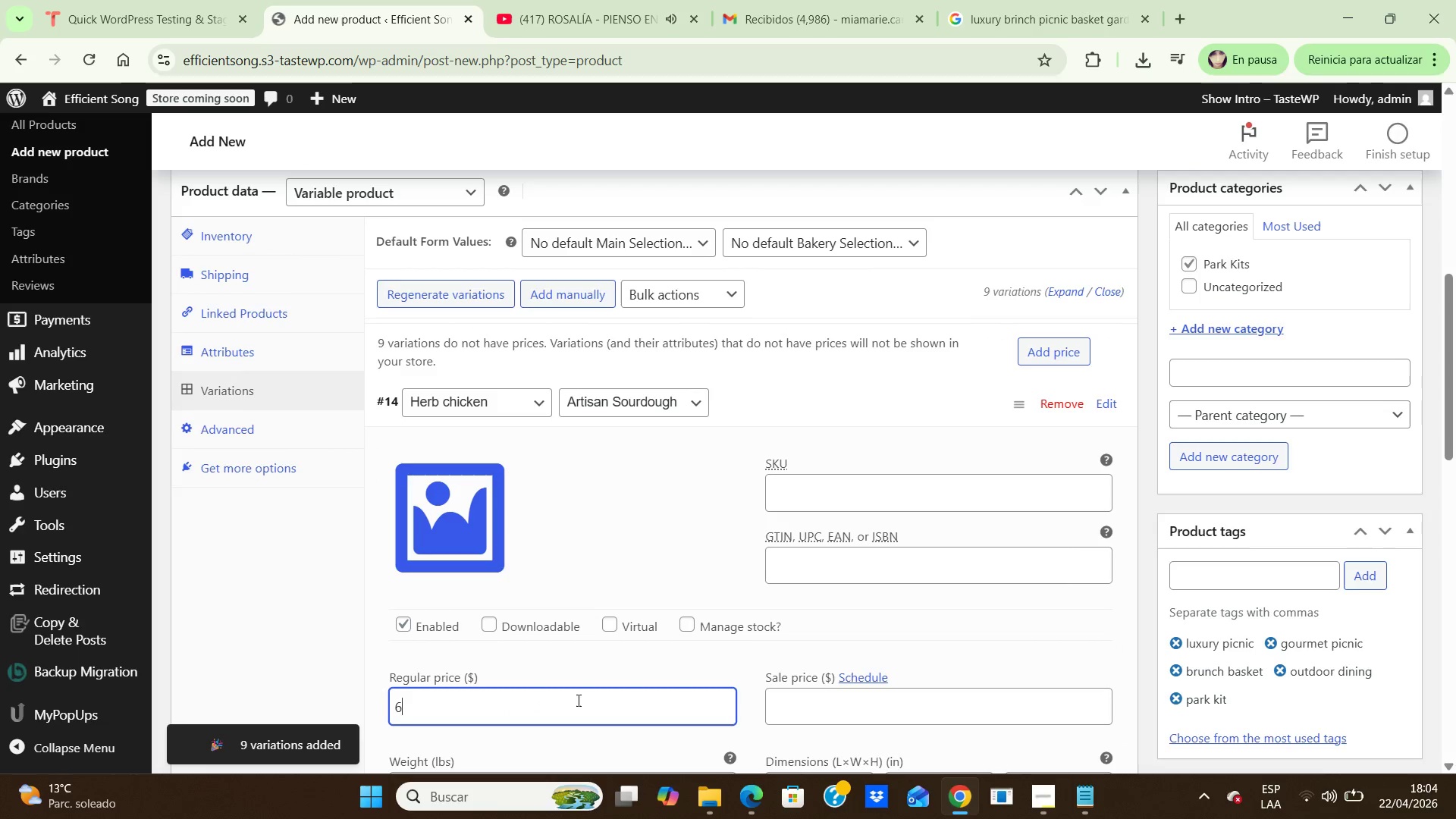 
key(Numpad5)
 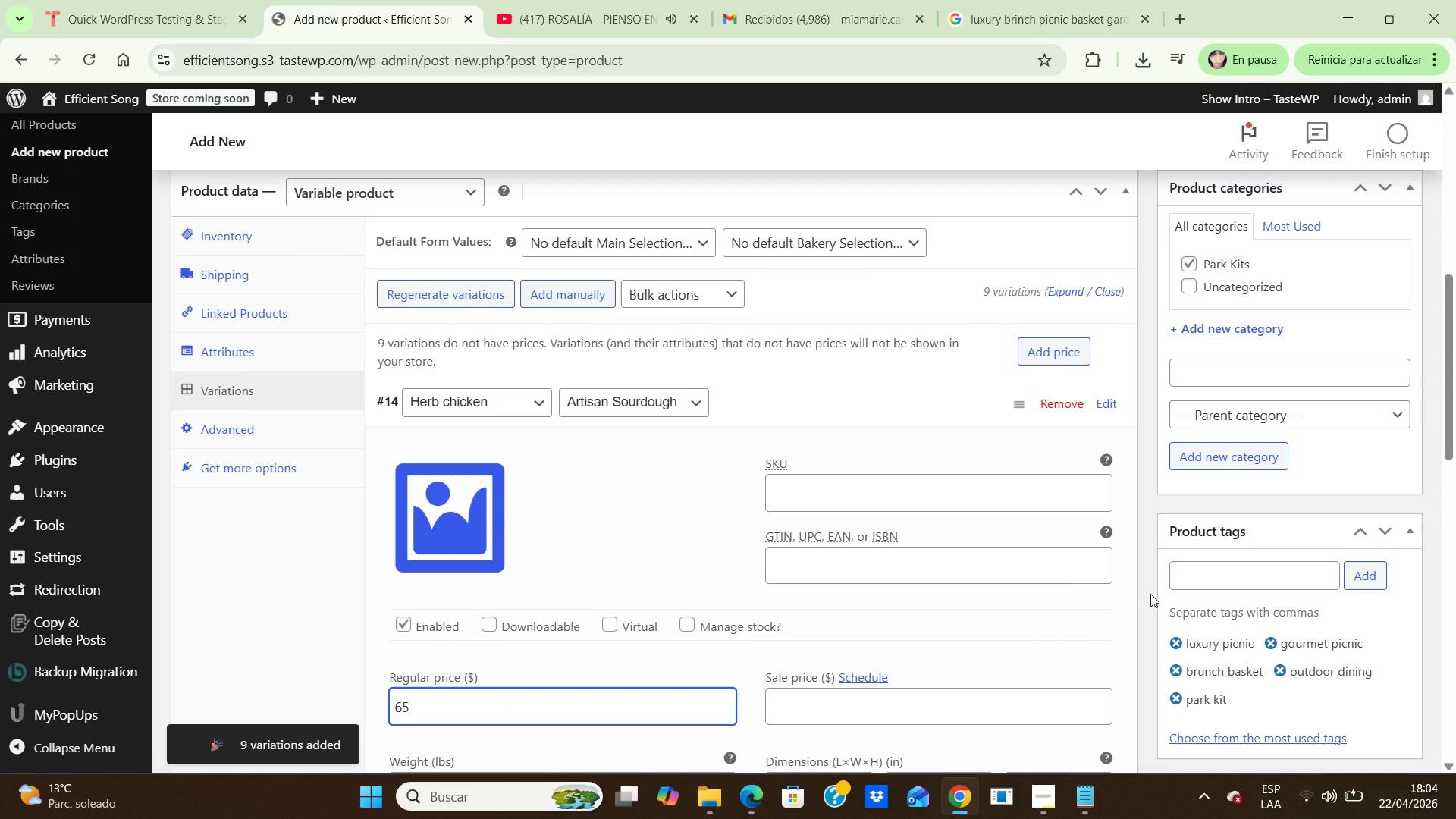 
left_click([1150, 594])
 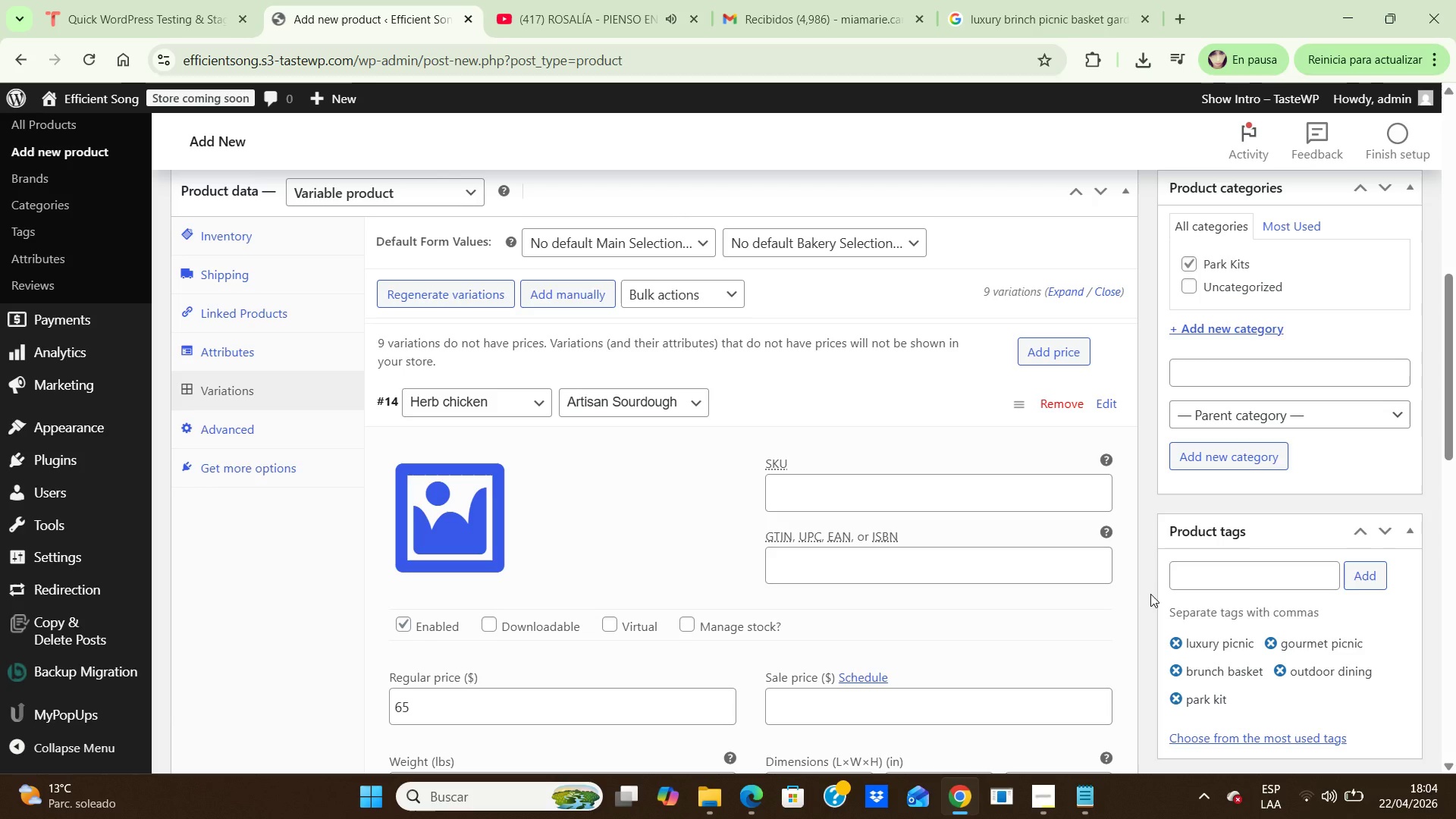 
key(ArrowDown)
 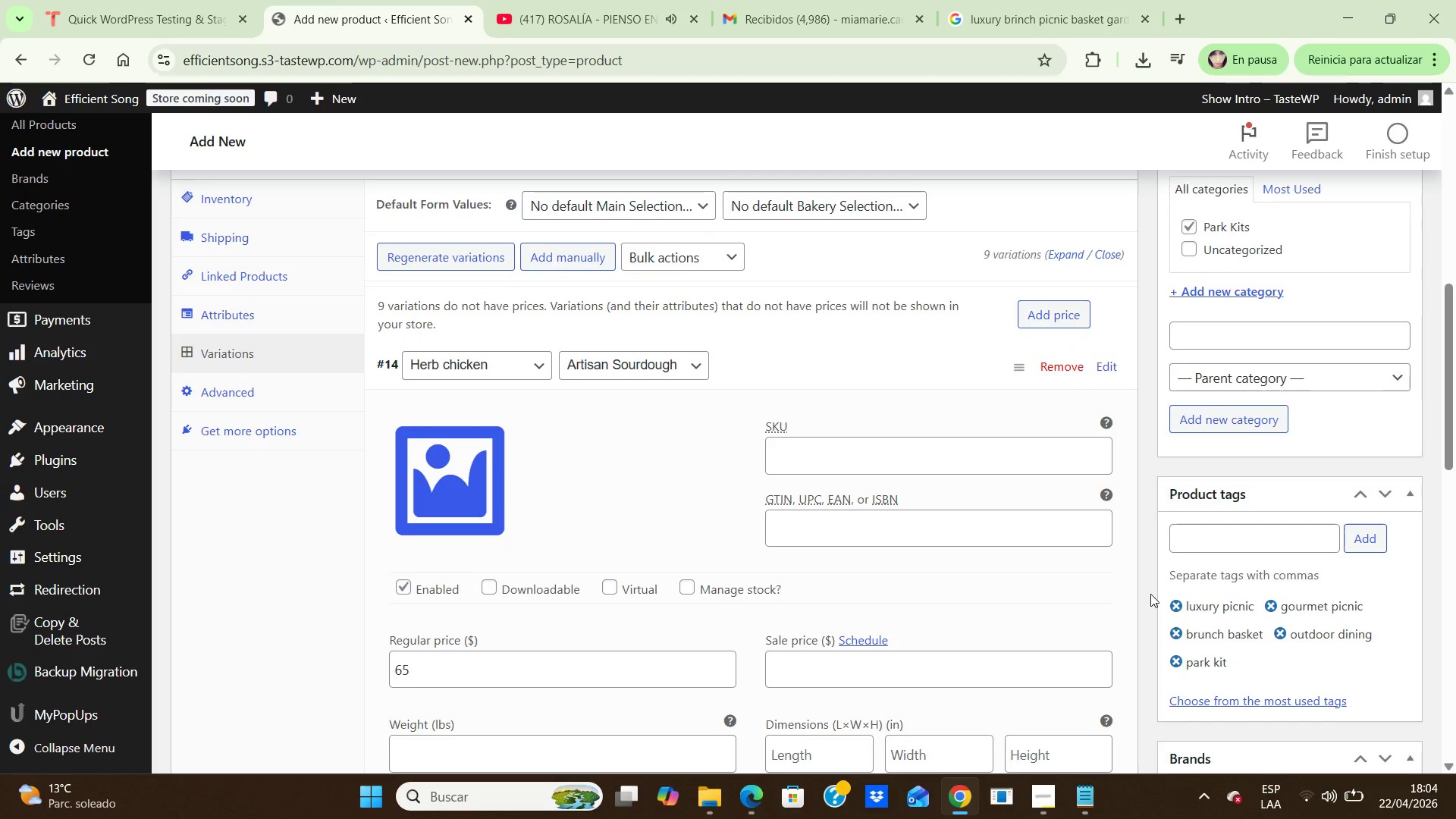 
key(ArrowDown)
 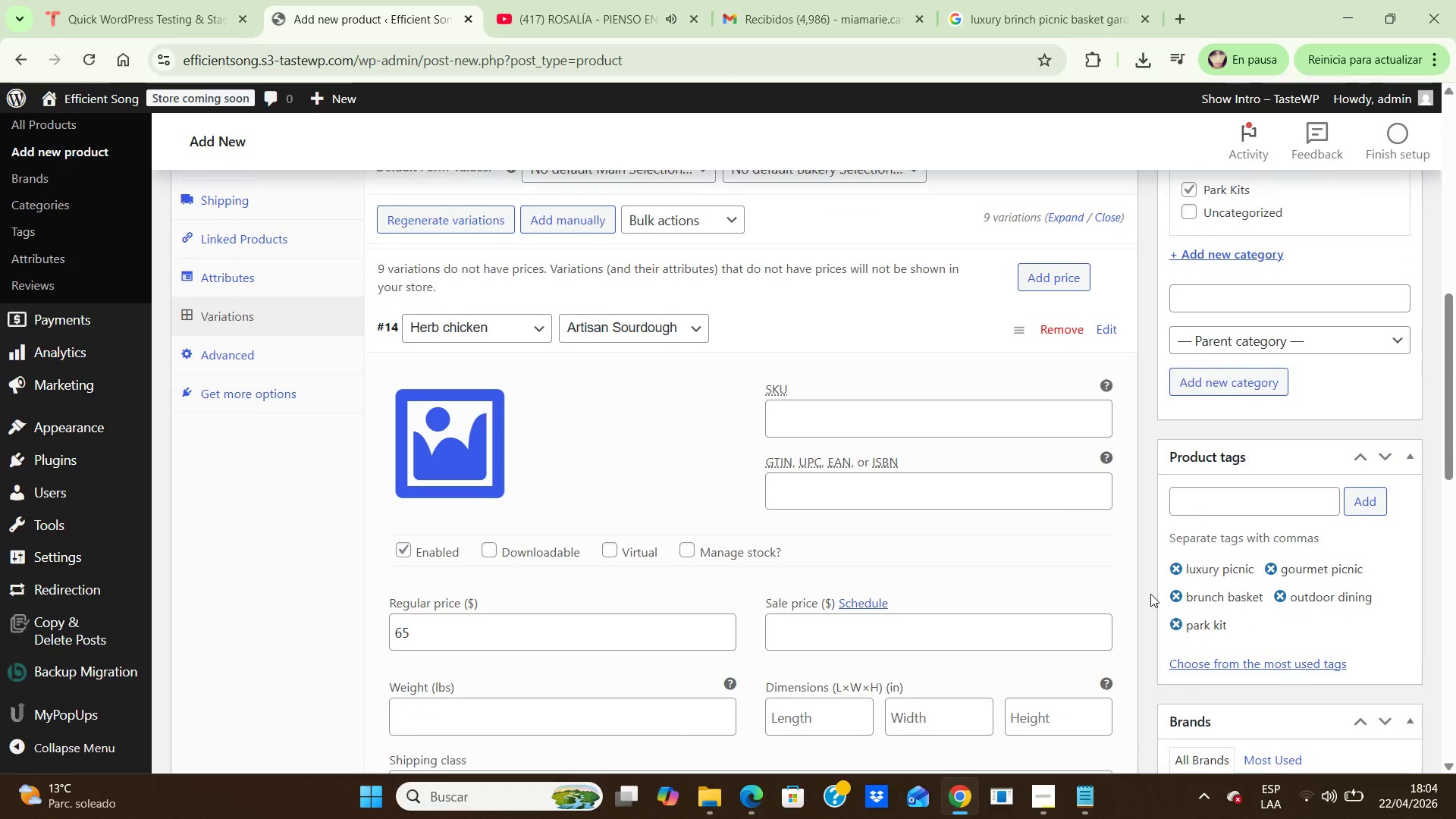 
hold_key(key=ArrowDown, duration=0.78)
 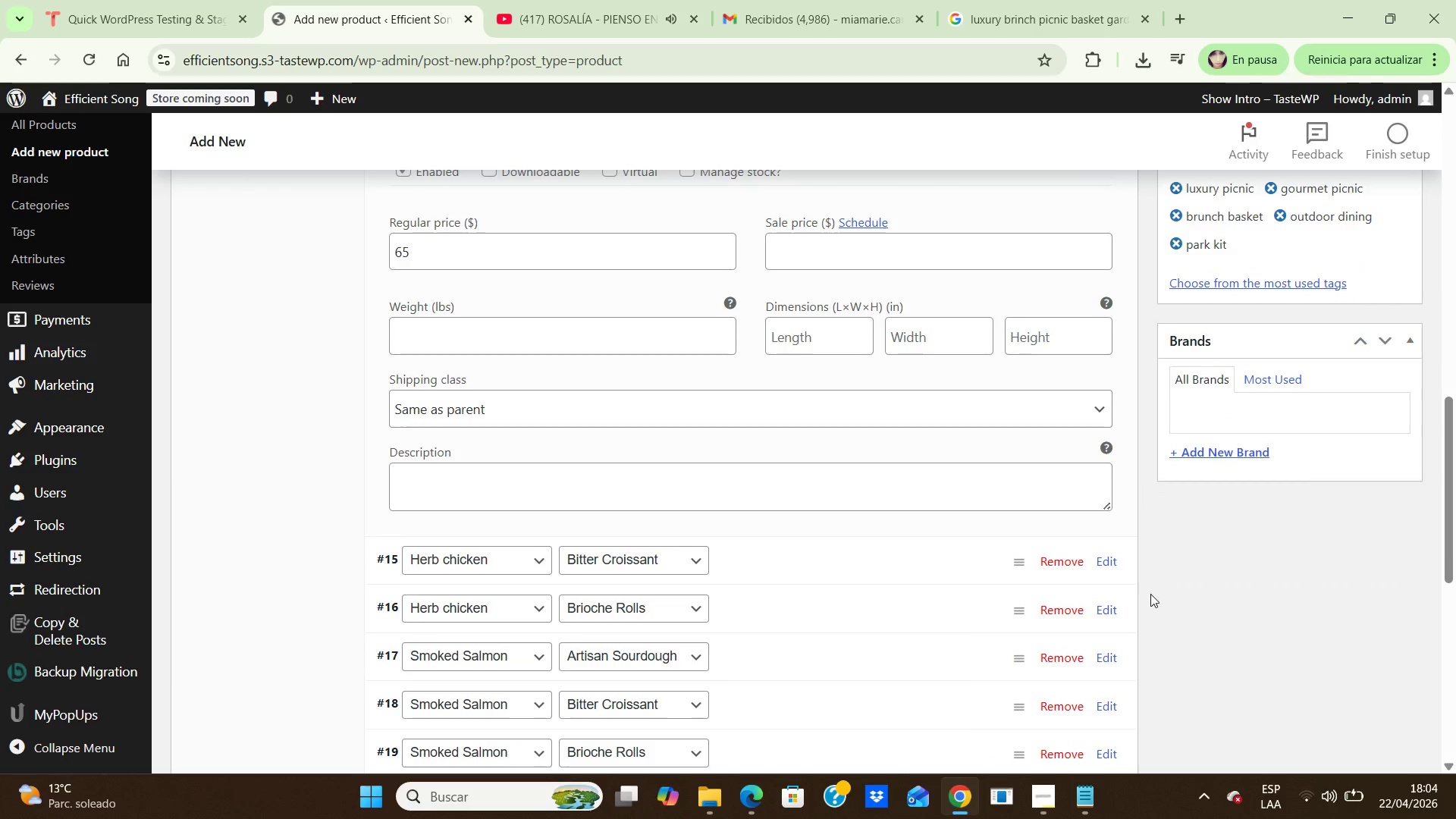 
key(ArrowDown)
 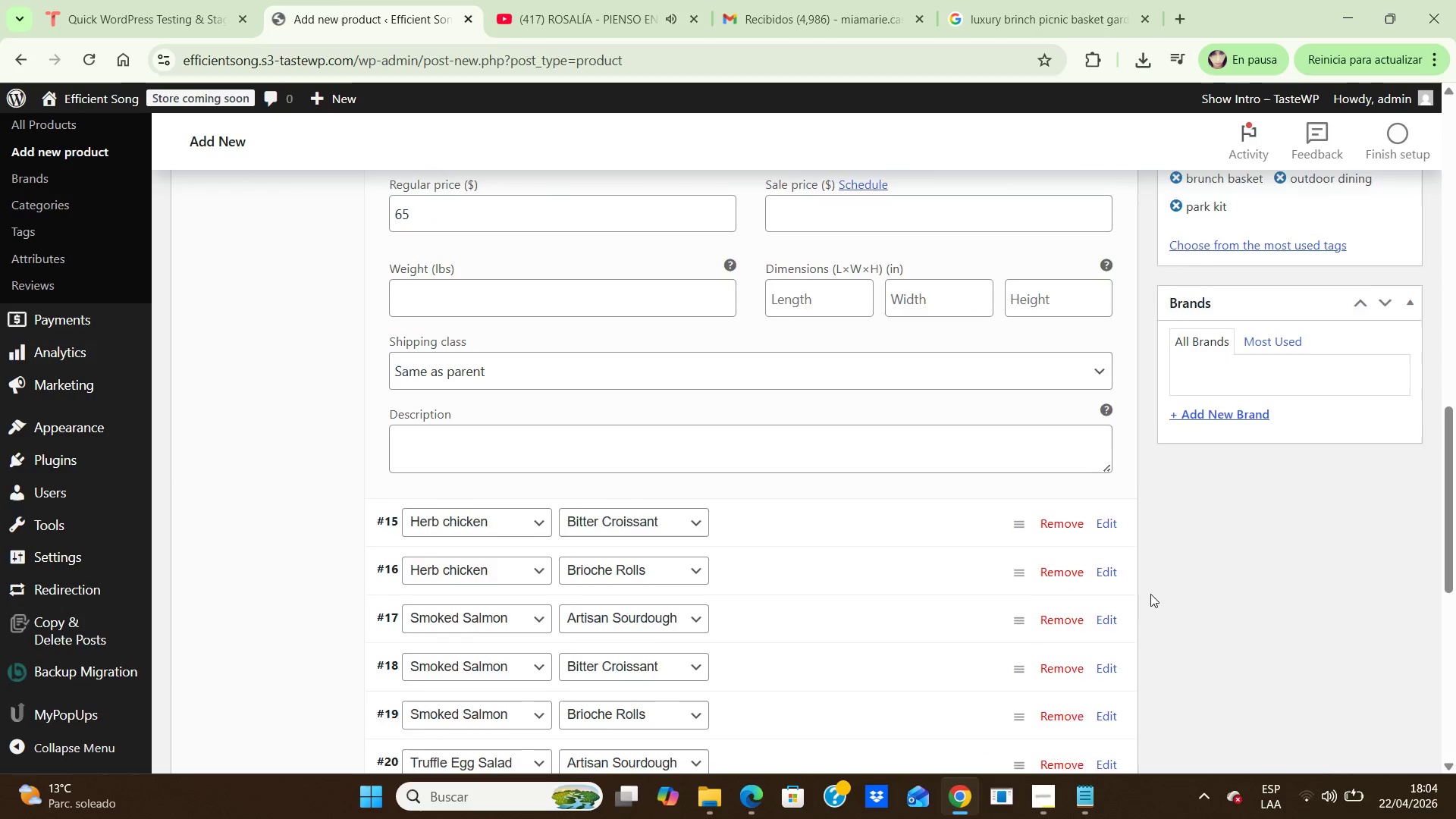 
key(ArrowDown)
 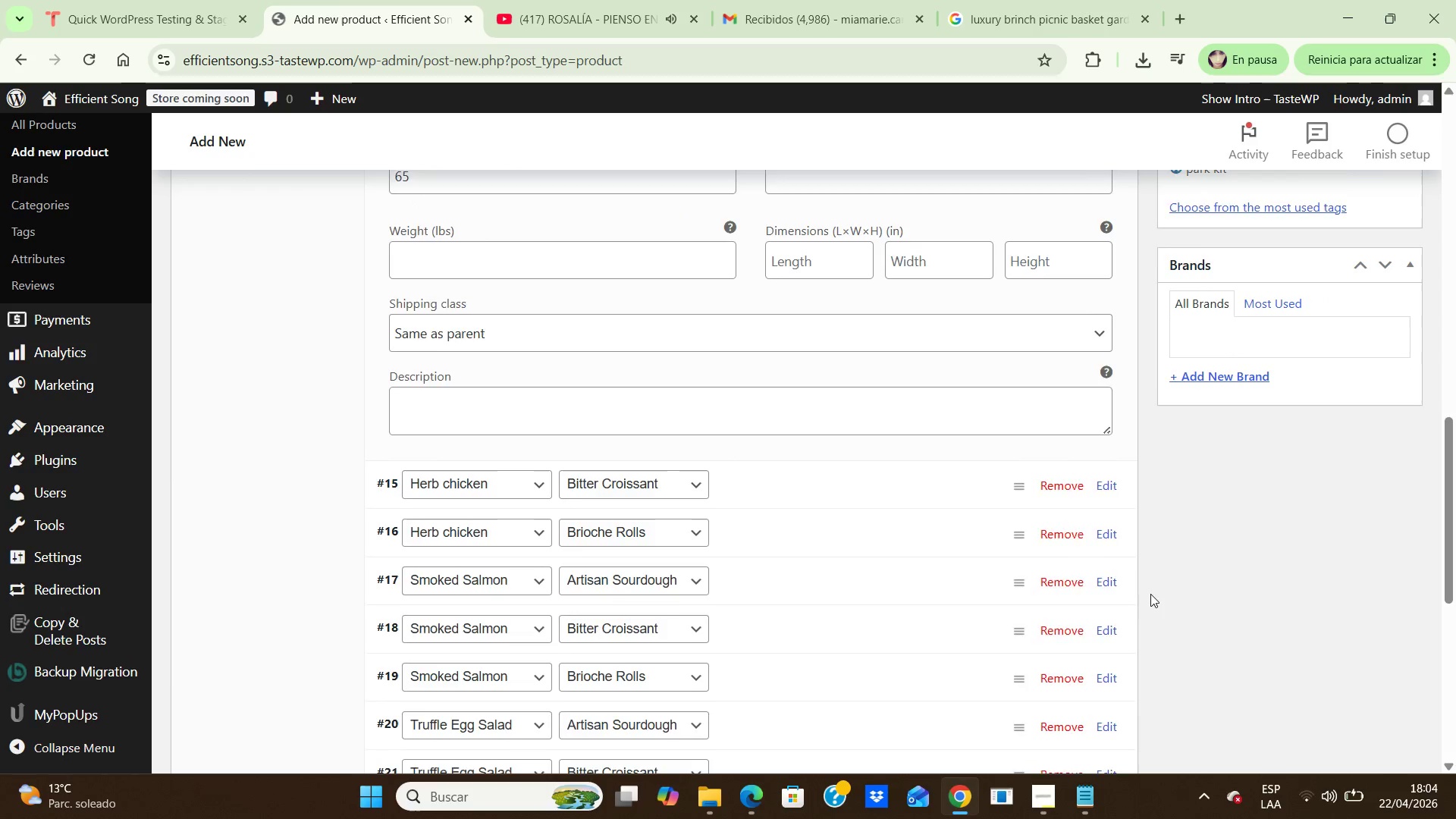 
key(ArrowDown)
 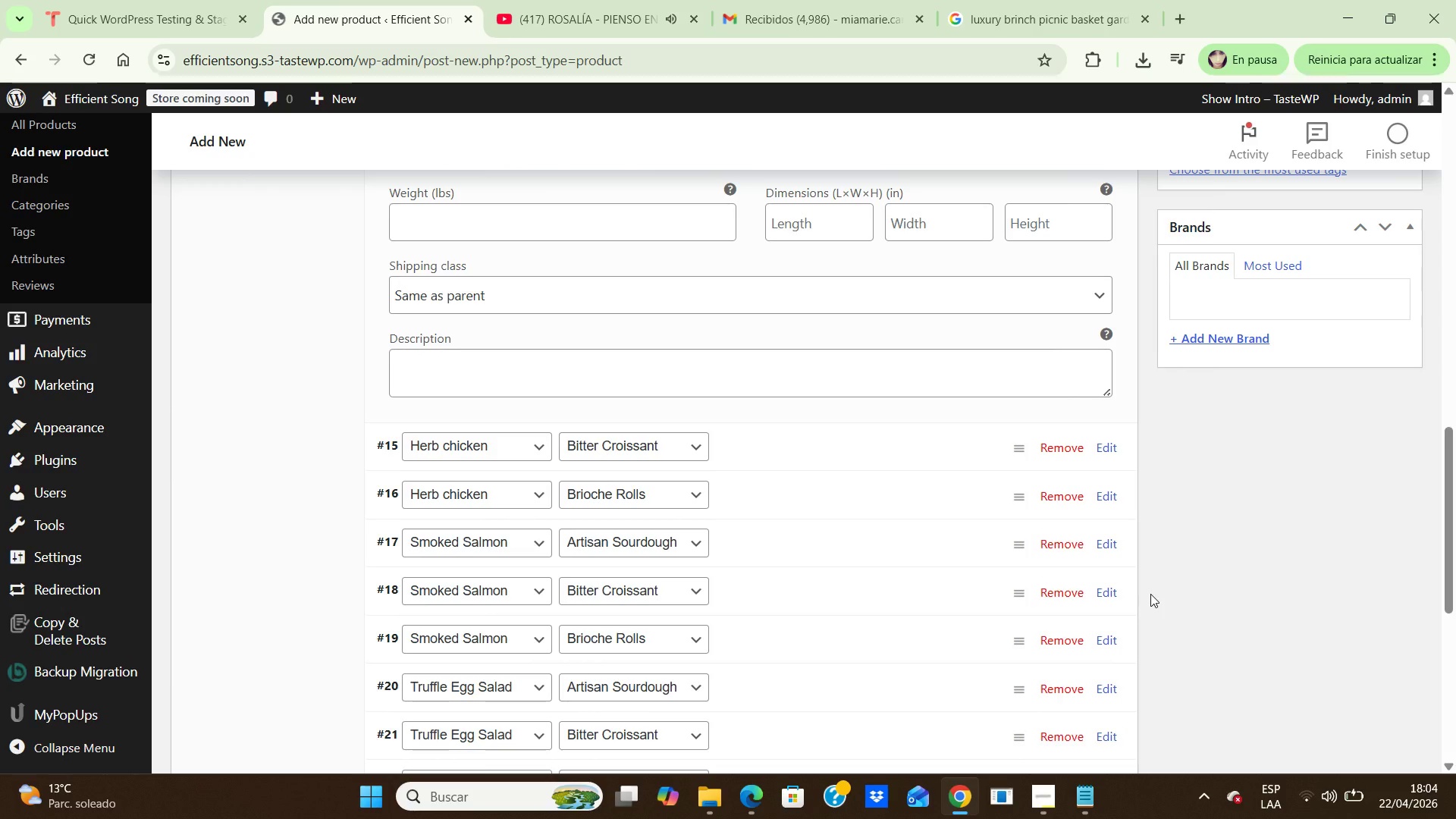 
wait(9.47)
 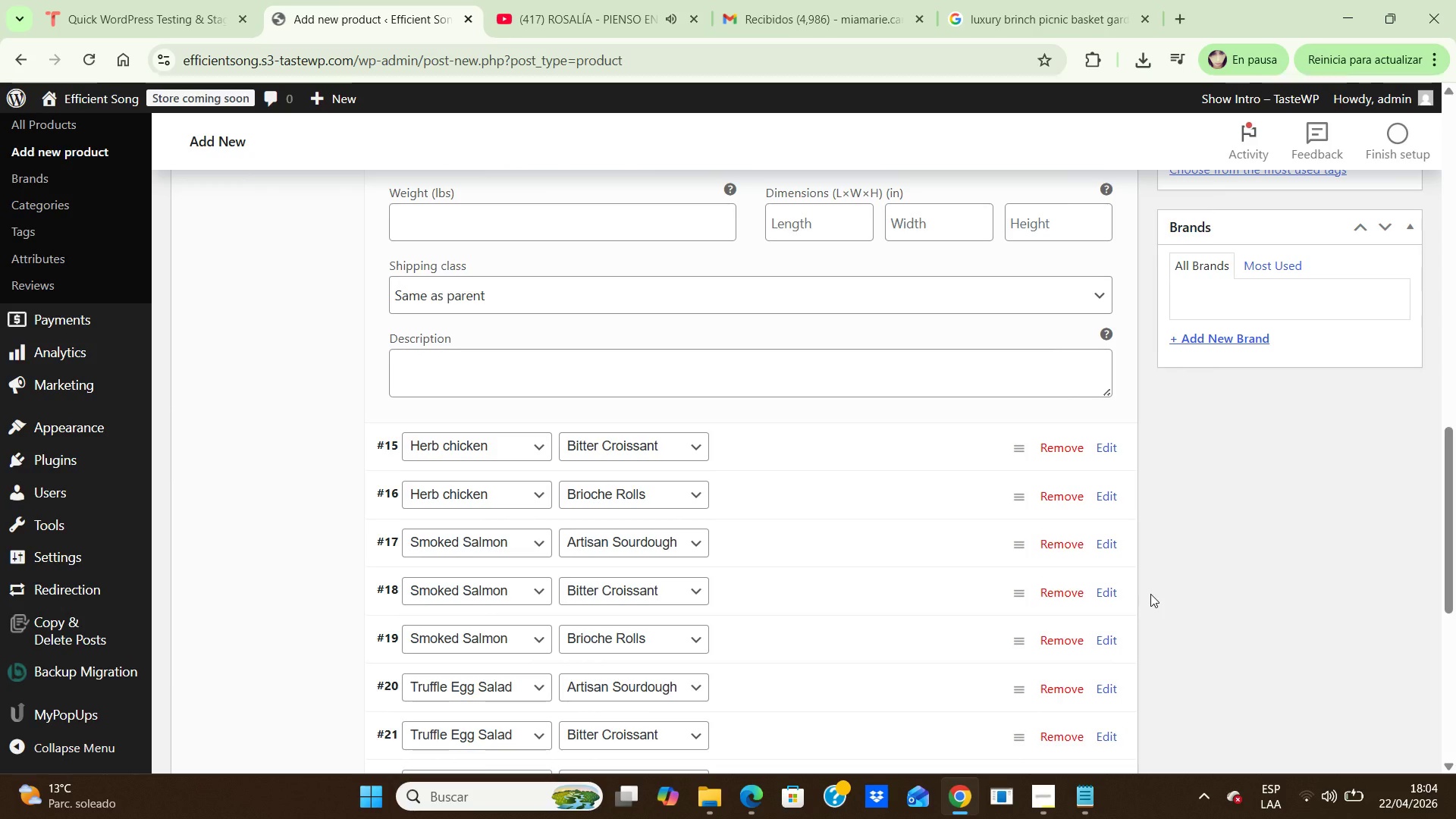 
left_click([1165, 563])
 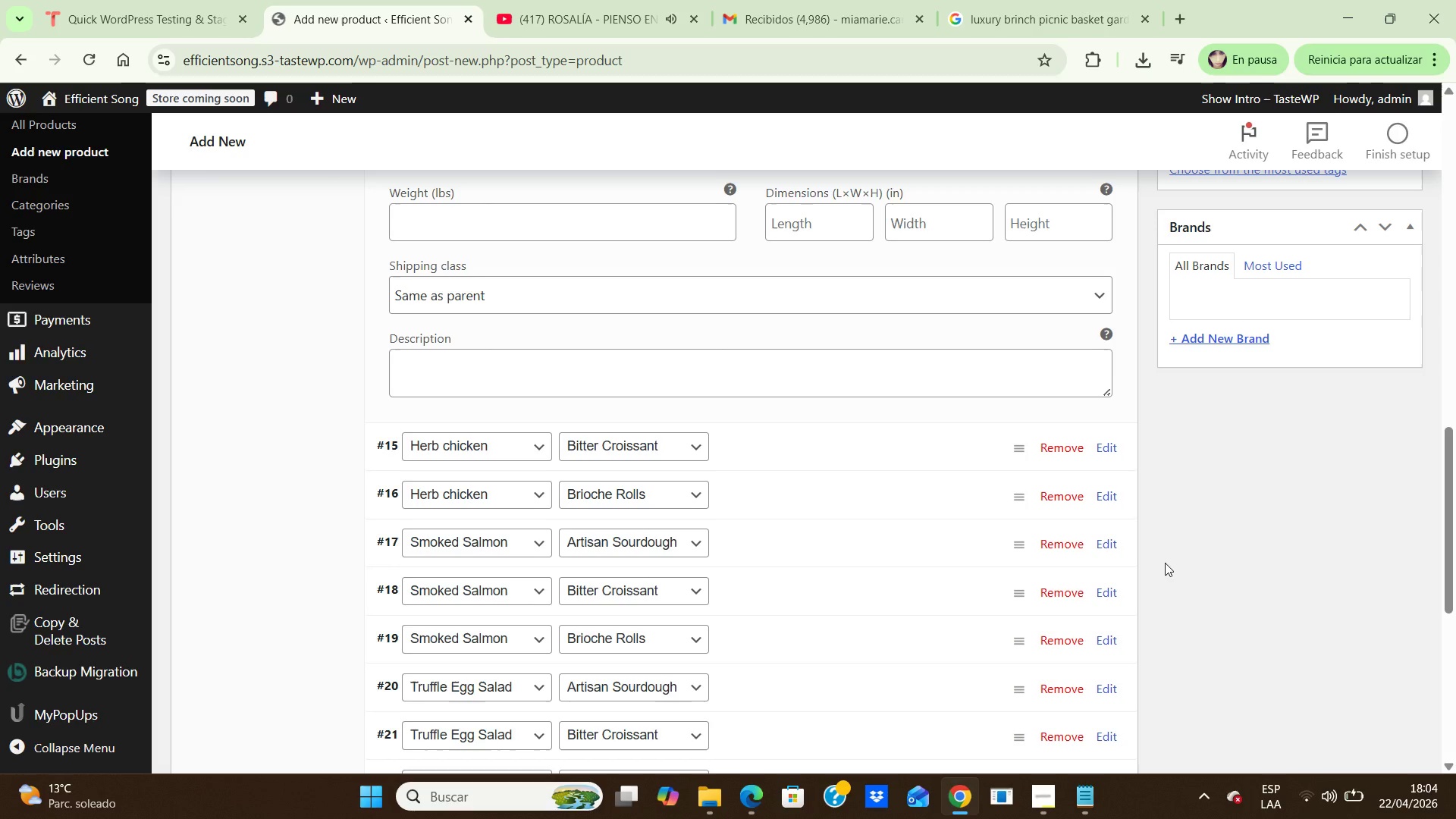 
hold_key(key=ArrowUp, duration=0.34)
 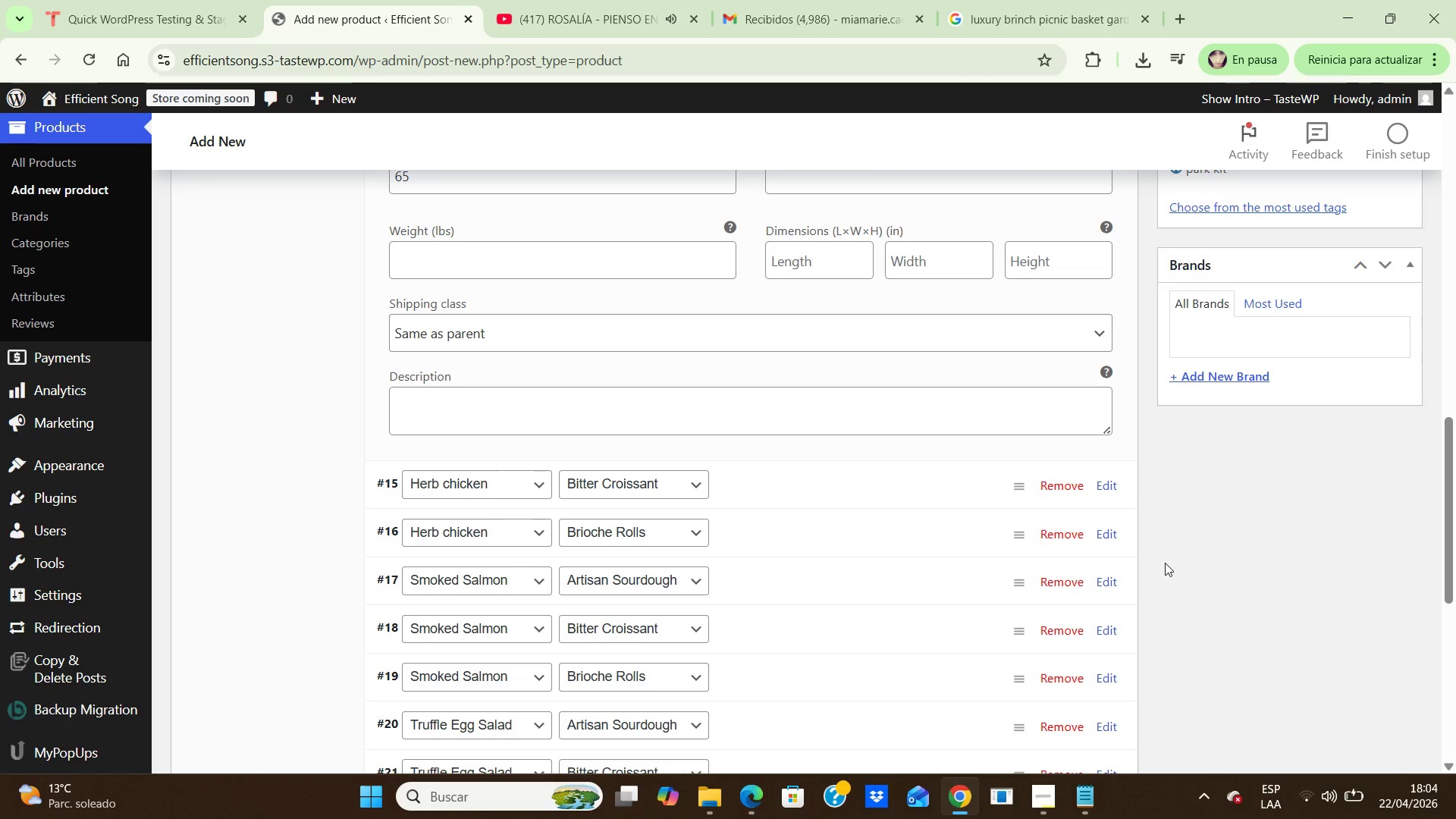 
hold_key(key=ArrowUp, duration=0.33)
 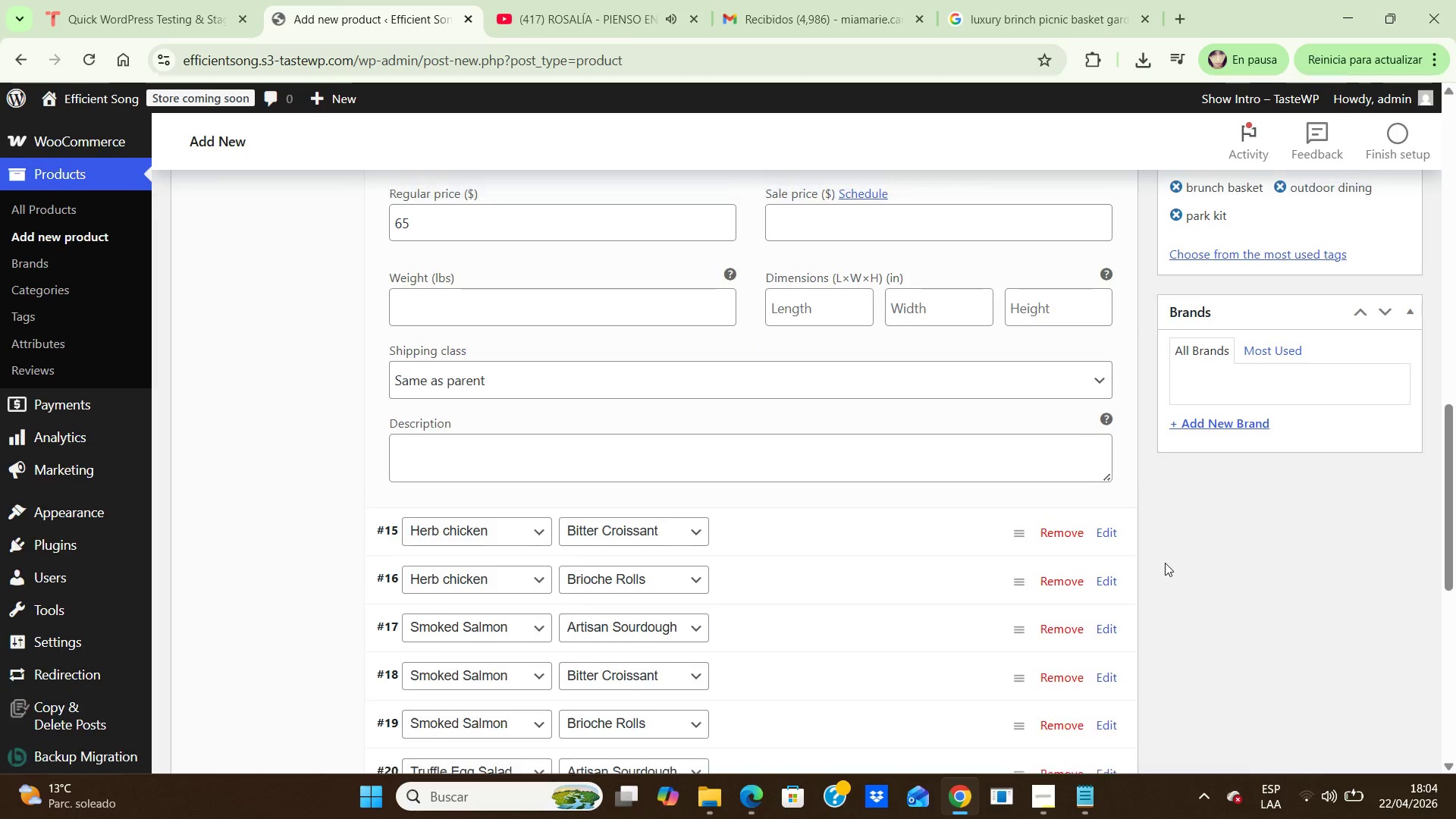 
hold_key(key=ArrowUp, duration=0.7)
 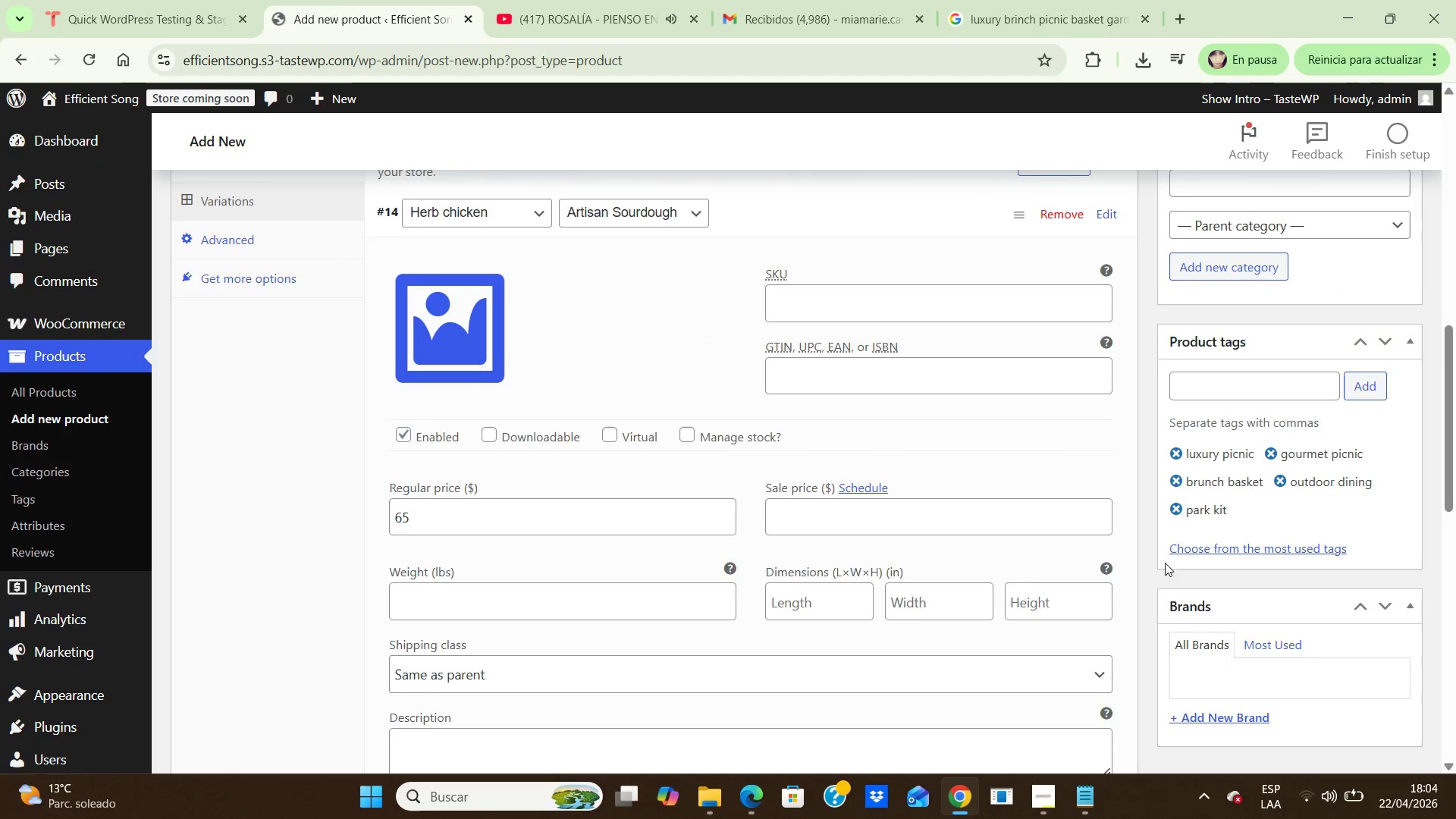 
hold_key(key=ArrowUp, duration=0.58)
 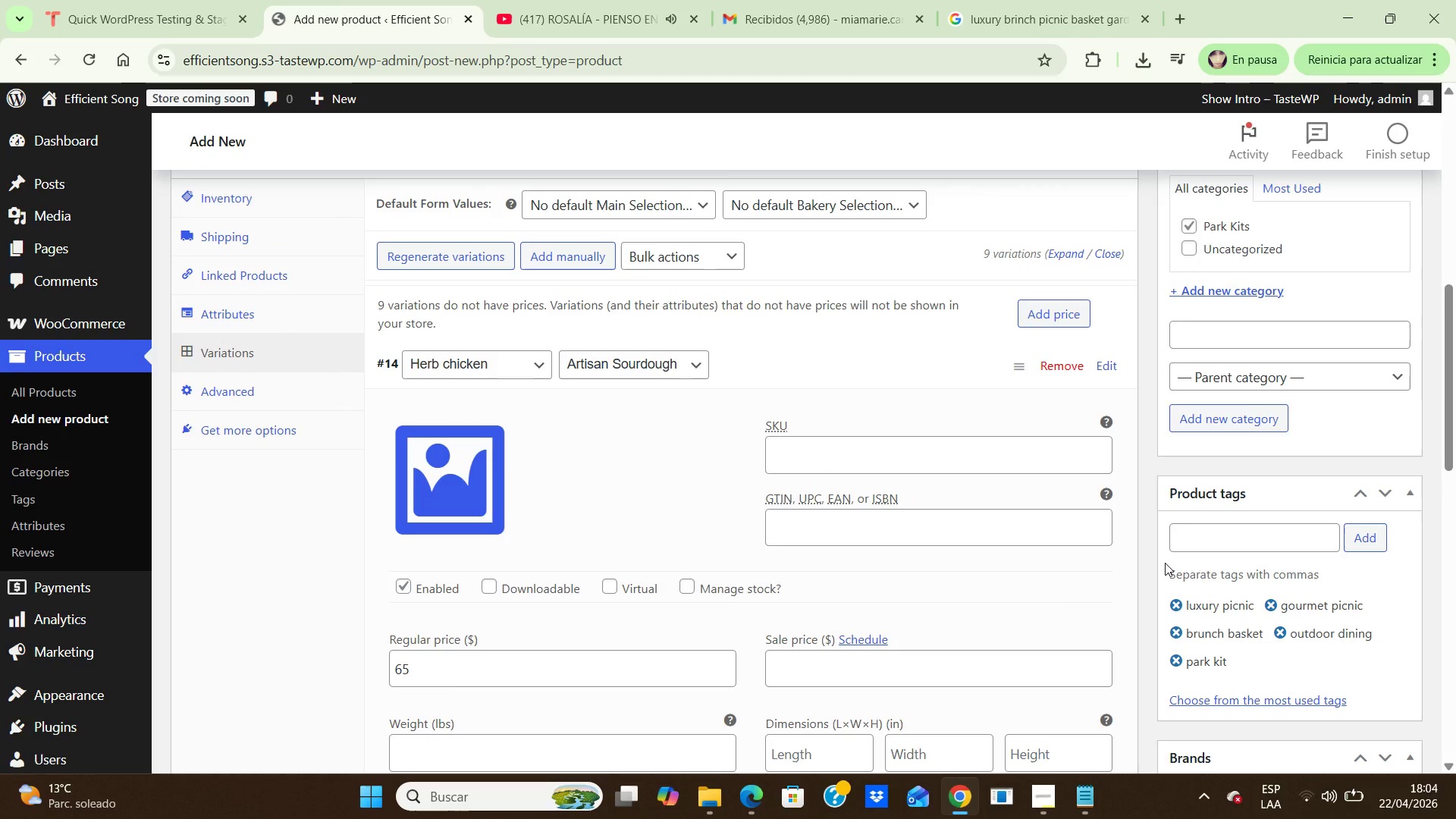 
hold_key(key=ArrowUp, duration=1.09)
 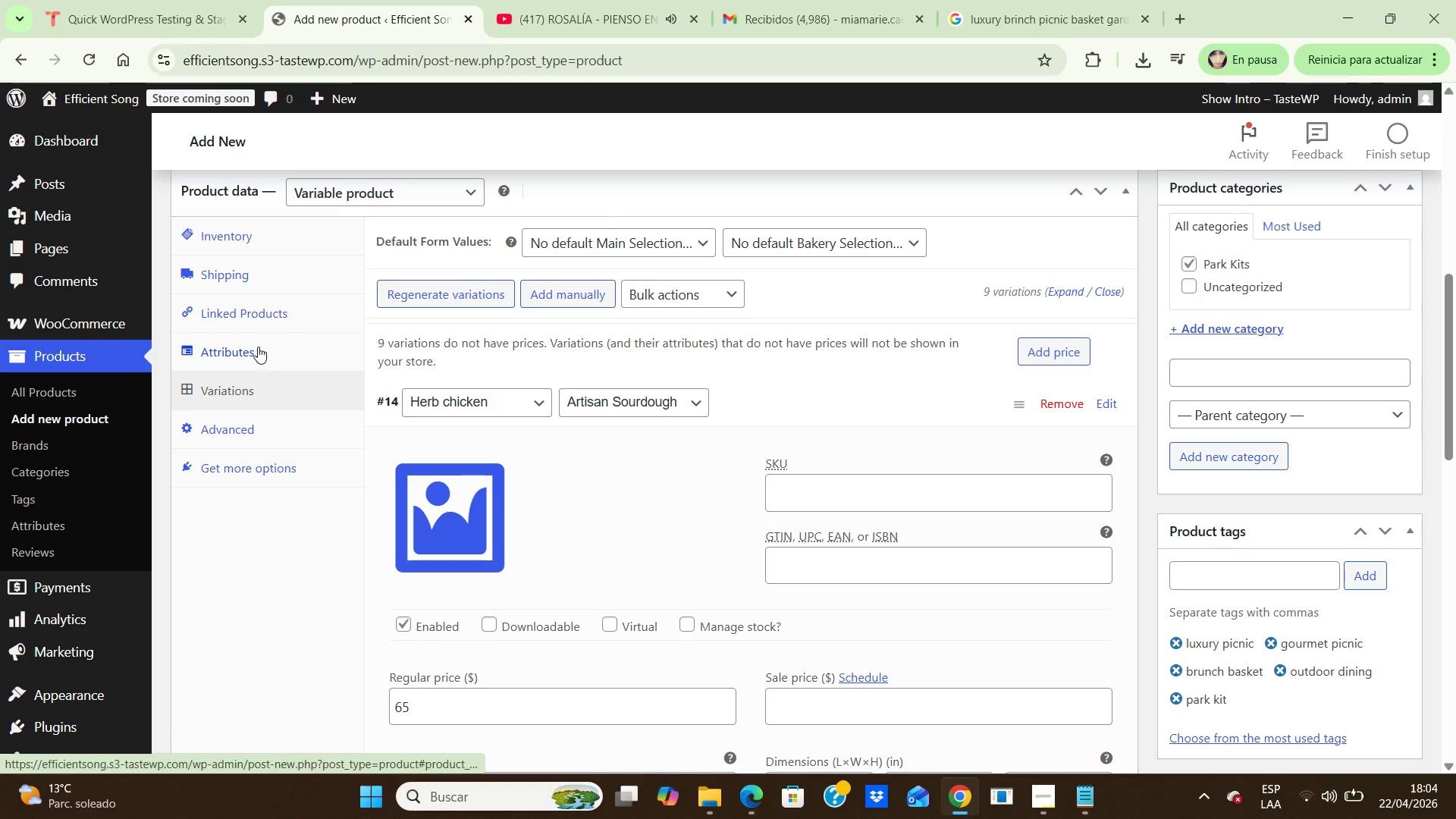 
left_click([257, 347])
 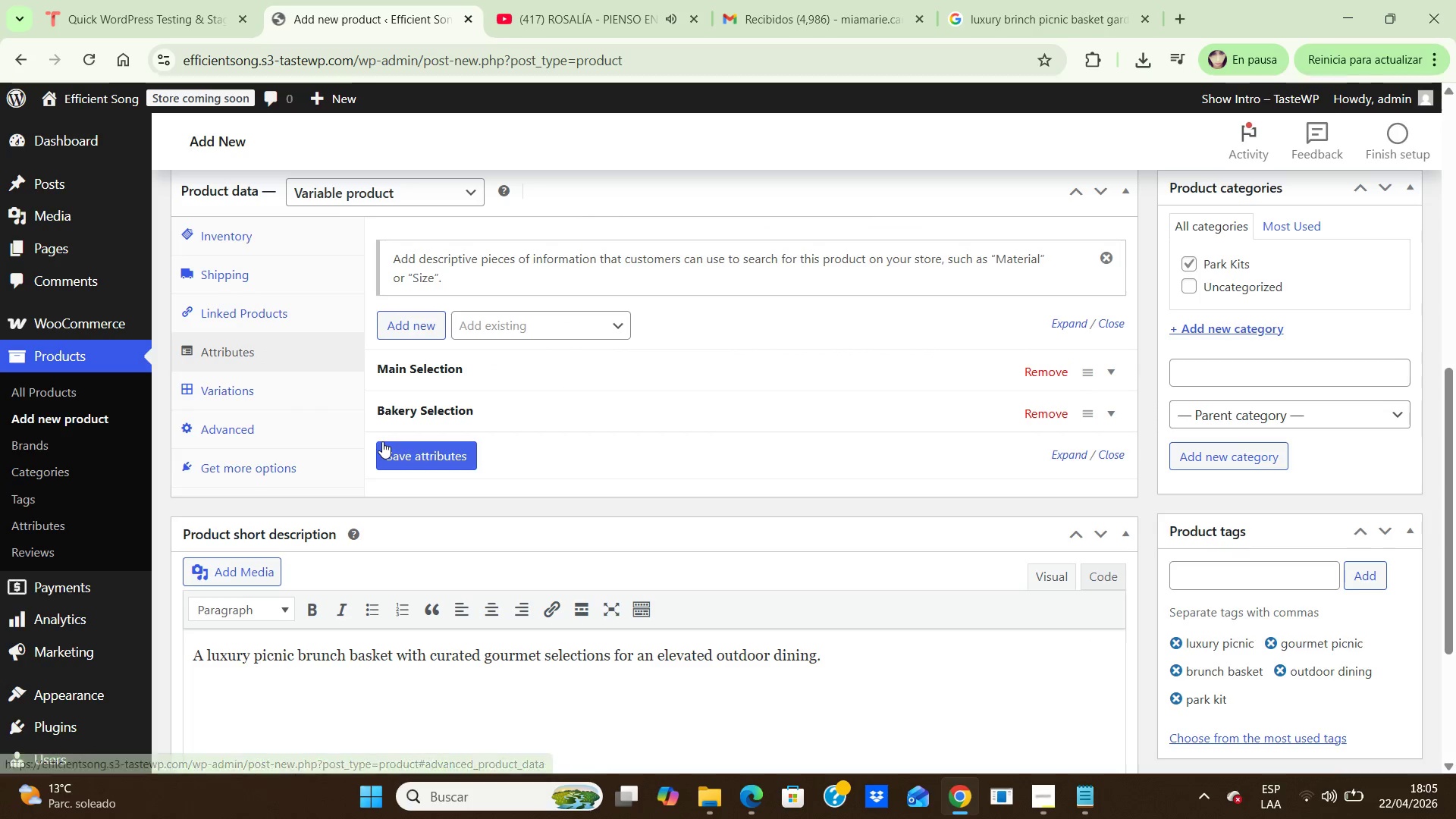 
left_click([416, 405])
 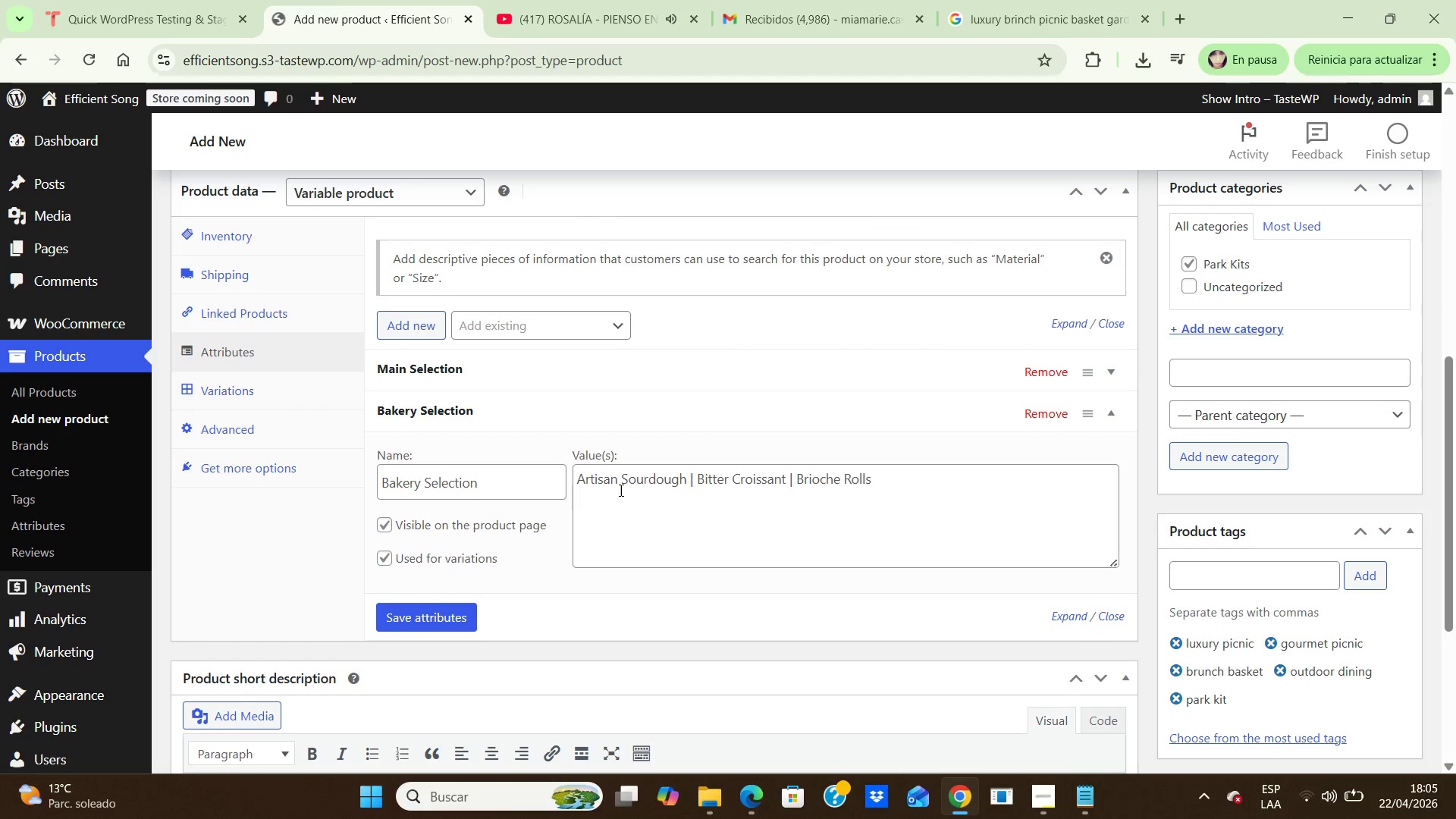 
left_click([723, 484])
 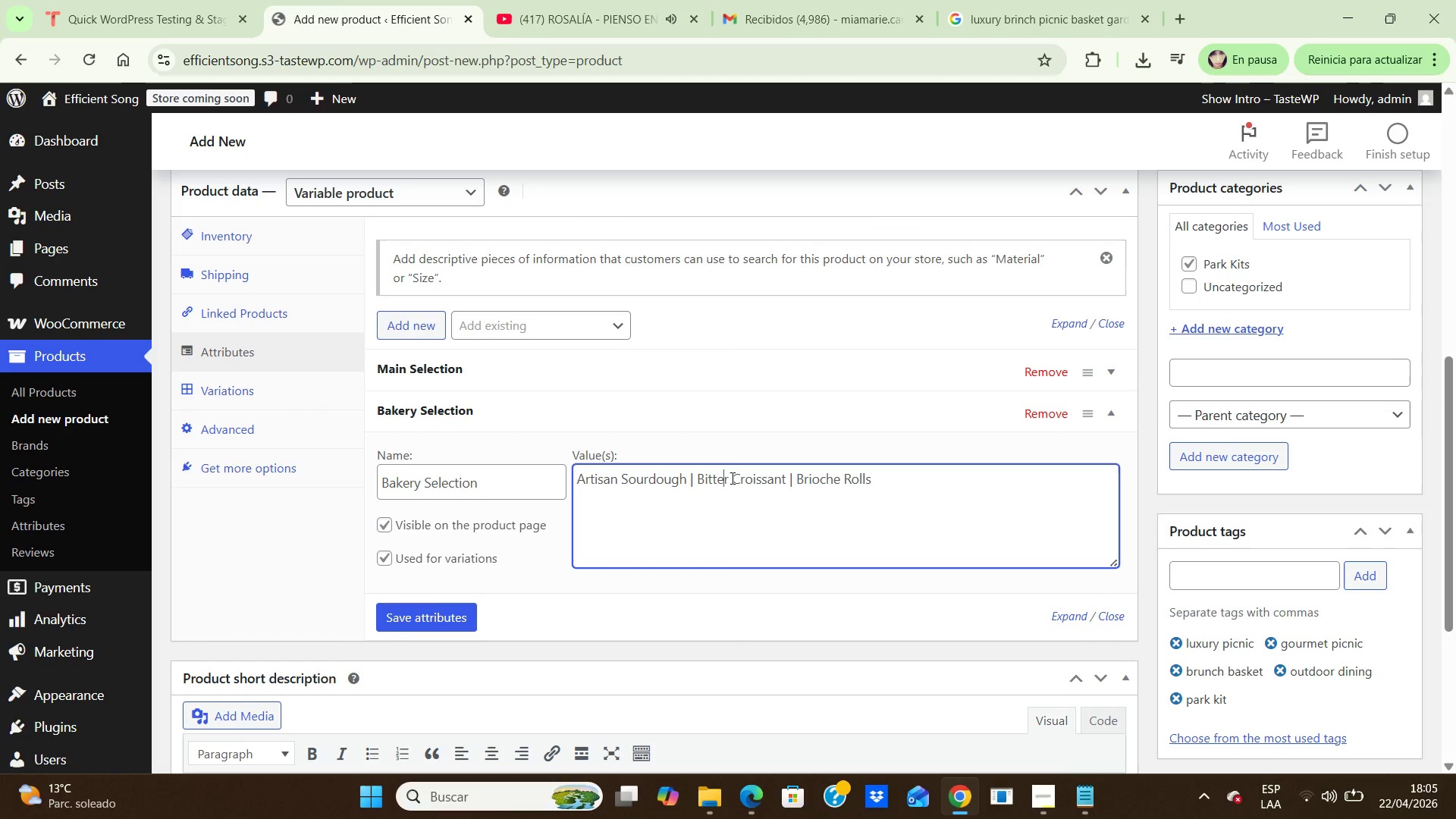 
left_click([731, 478])
 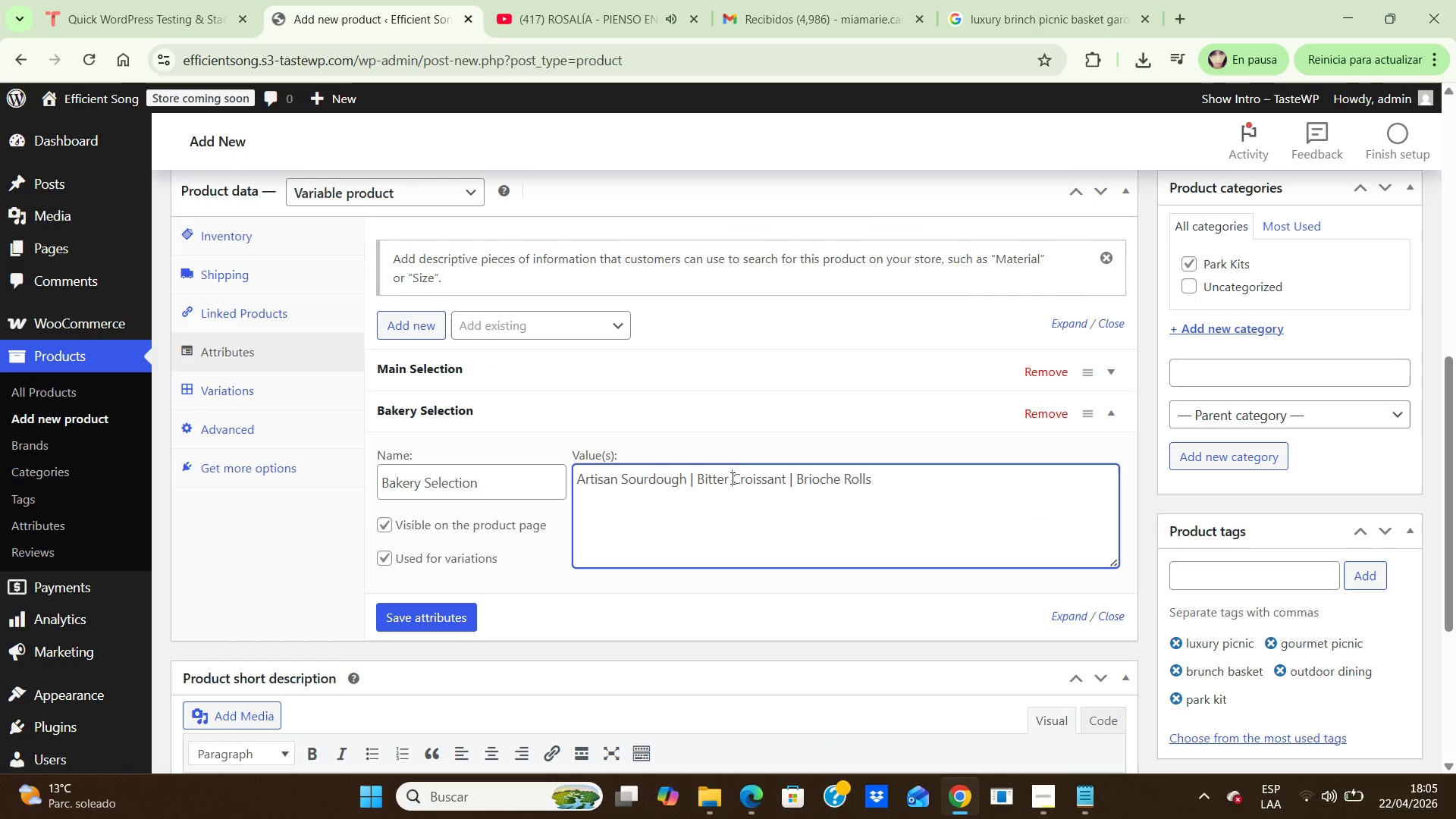 
key(Backspace)
key(Backspace)
key(Backspace)
key(Backspace)
key(Backspace)
key(Backspace)
type(utter )
 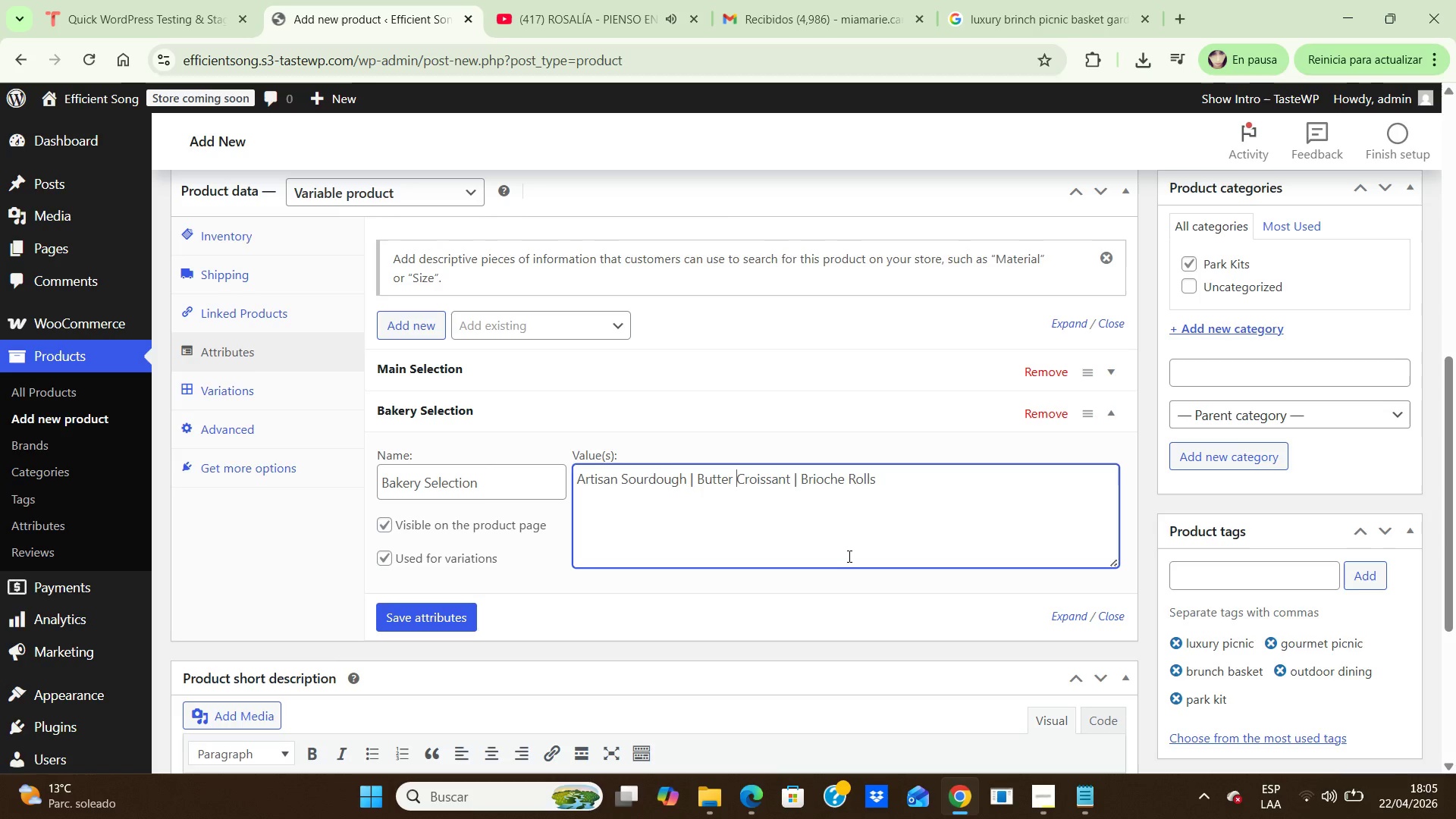 
left_click([848, 556])
 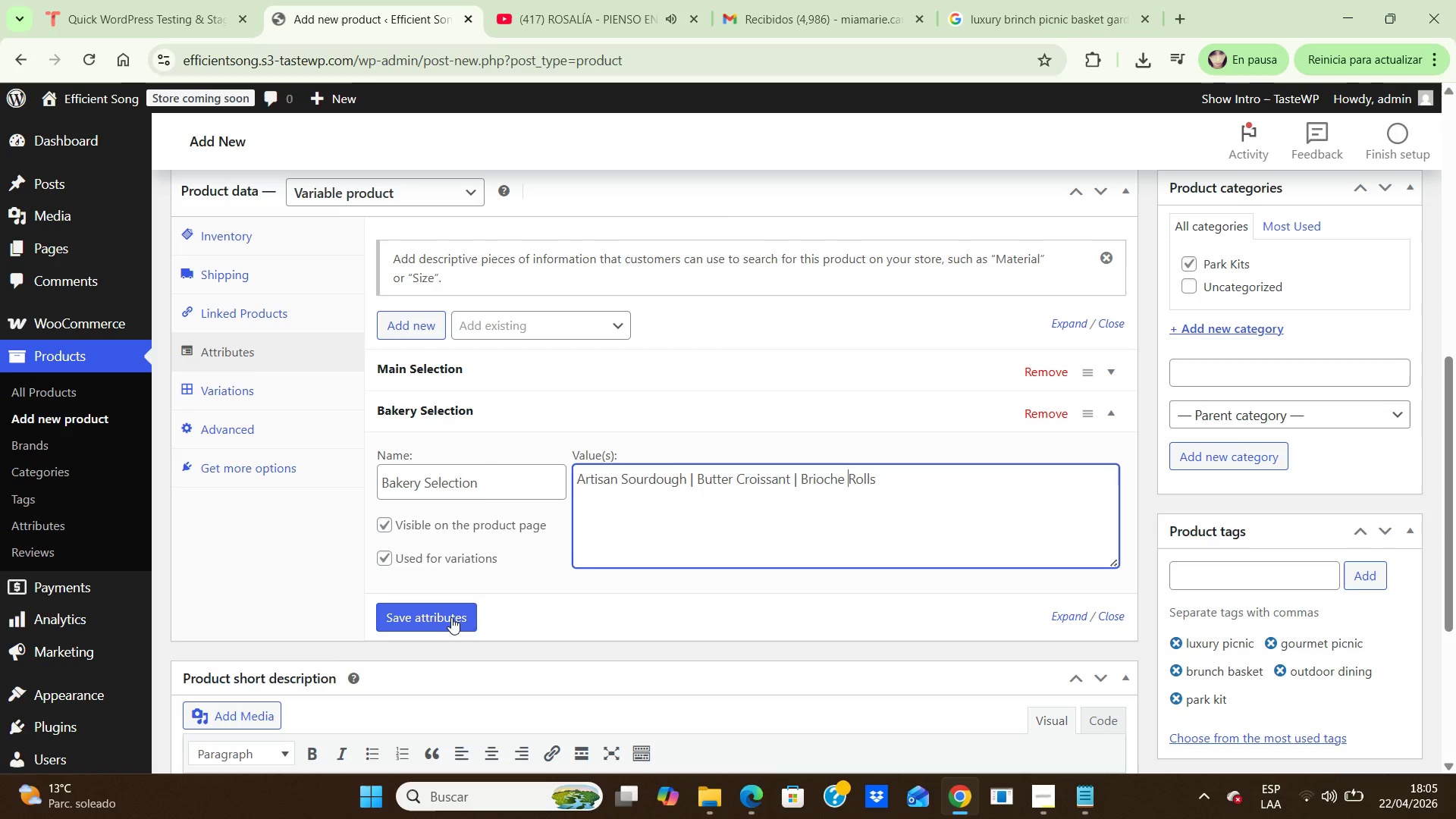 
left_click([445, 617])
 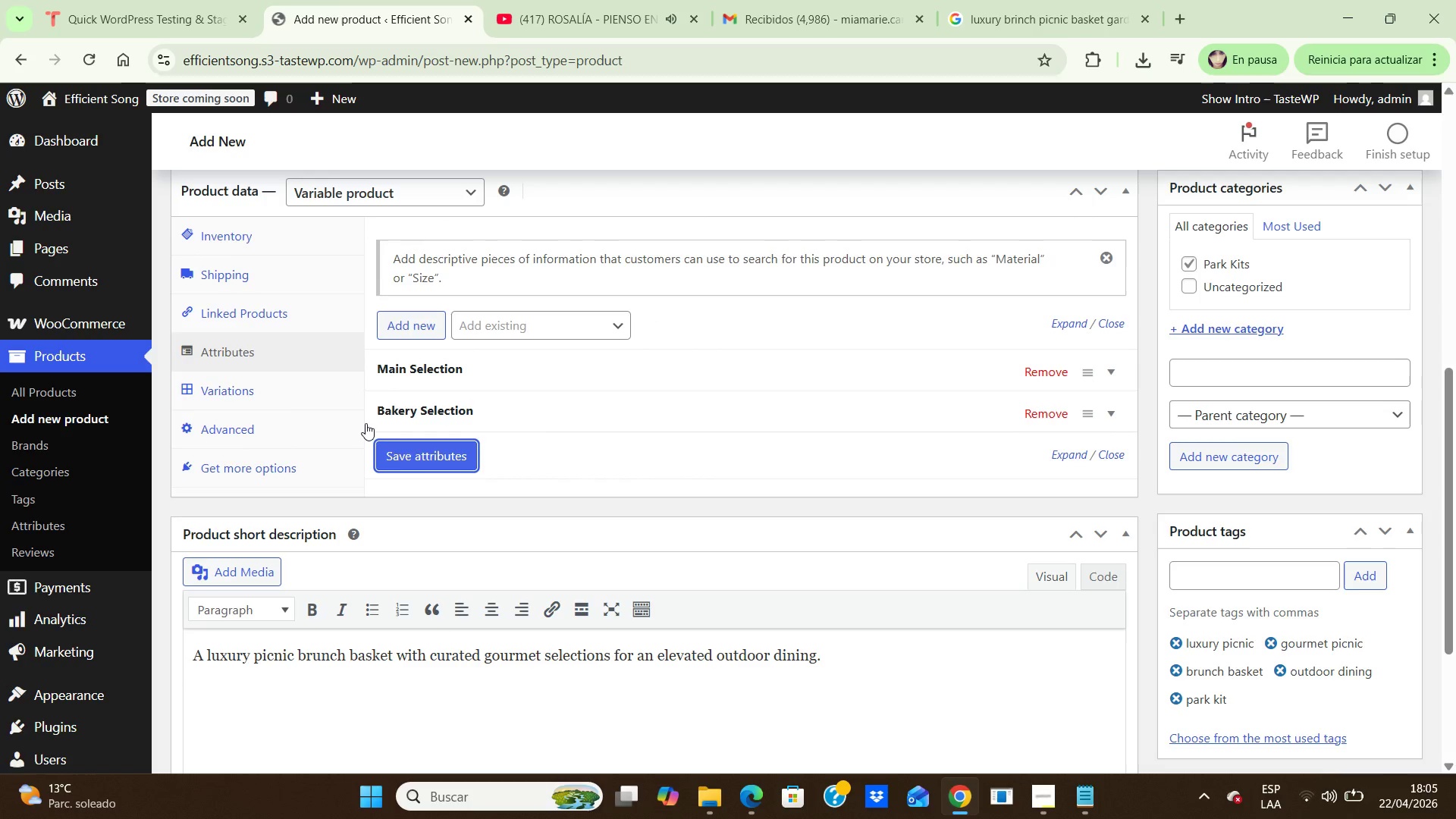 
left_click([410, 453])
 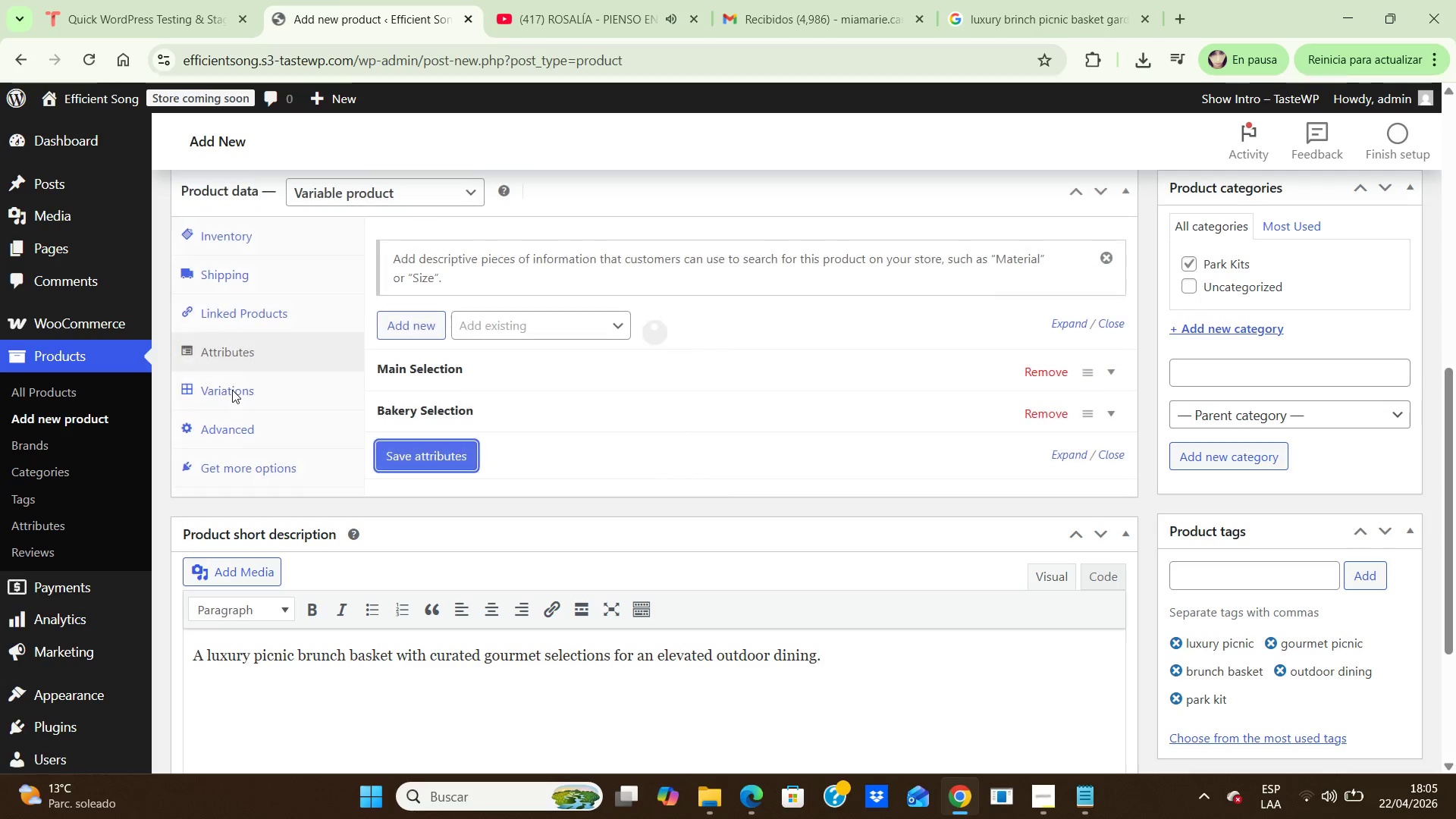 
left_click([239, 390])
 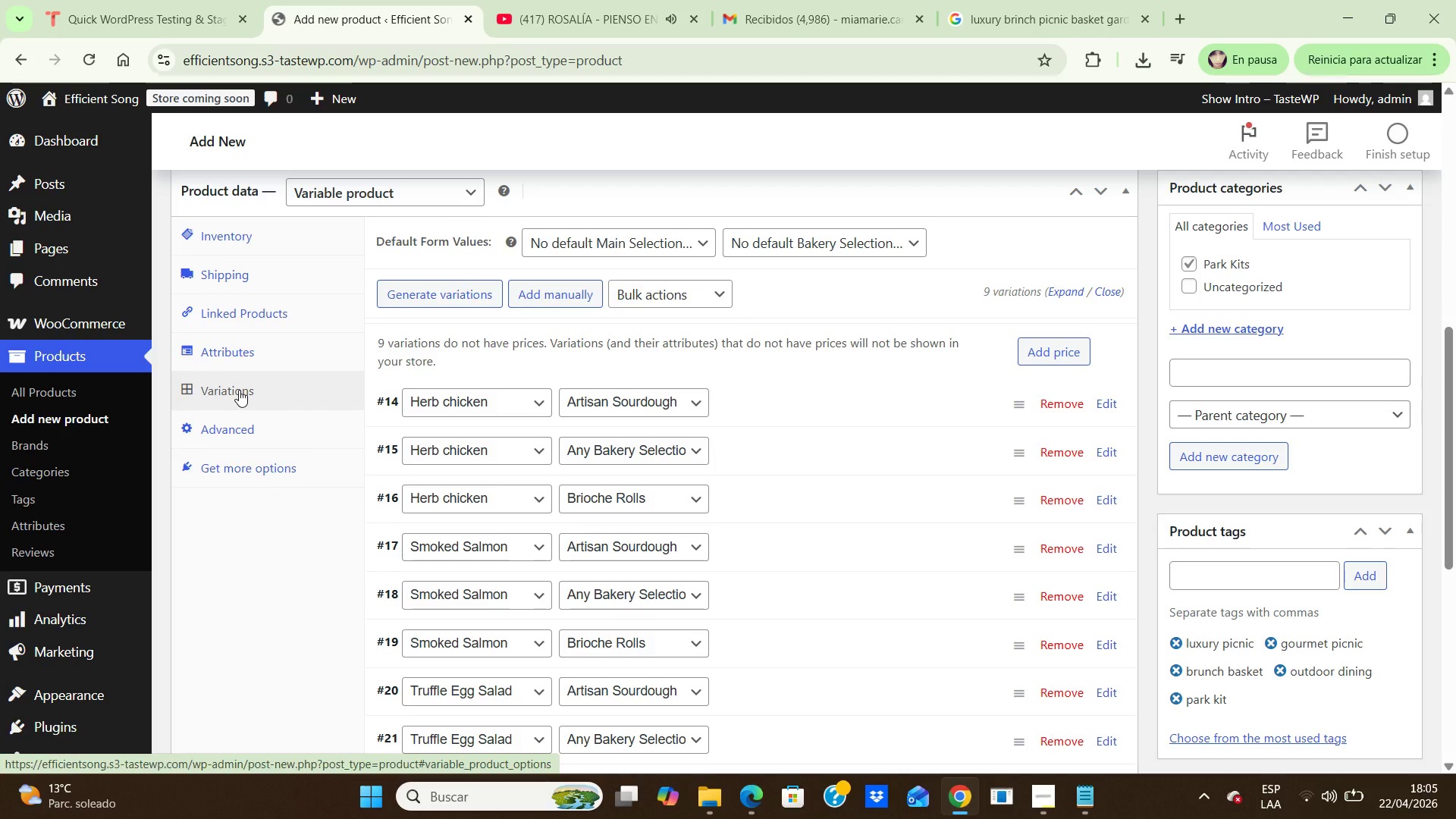 
wait(8.77)
 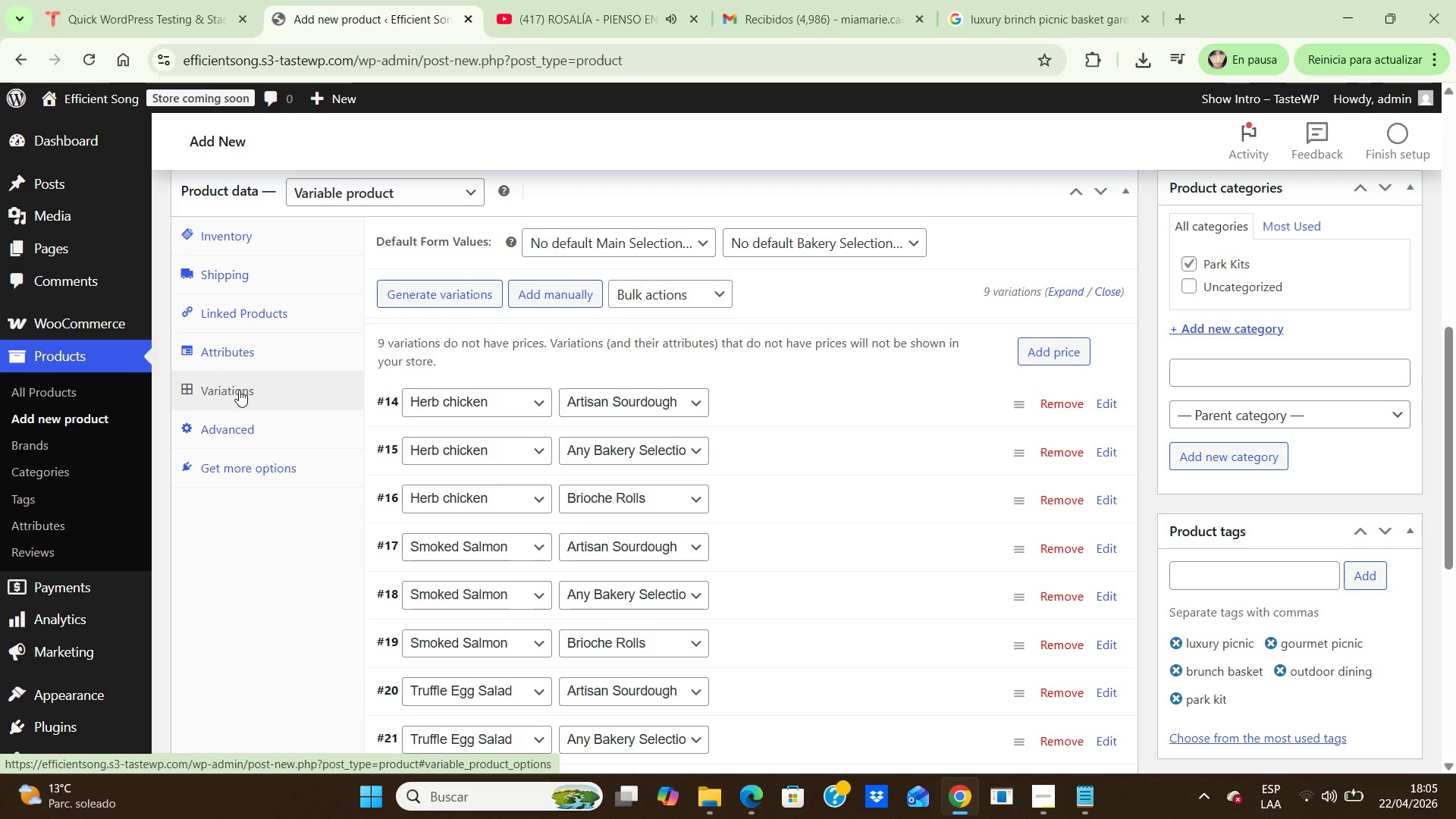 
left_click([670, 598])
 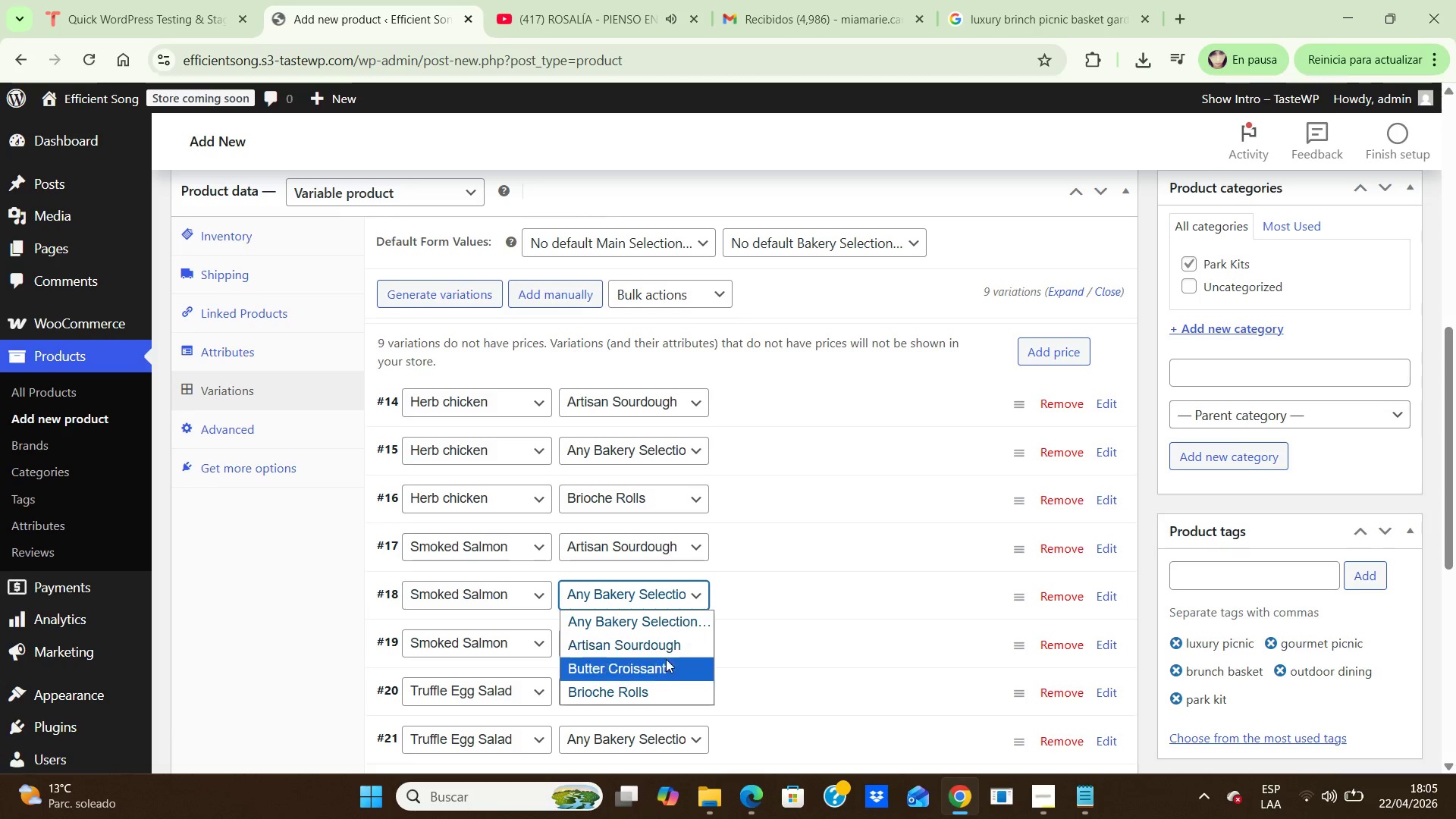 
wait(5.45)
 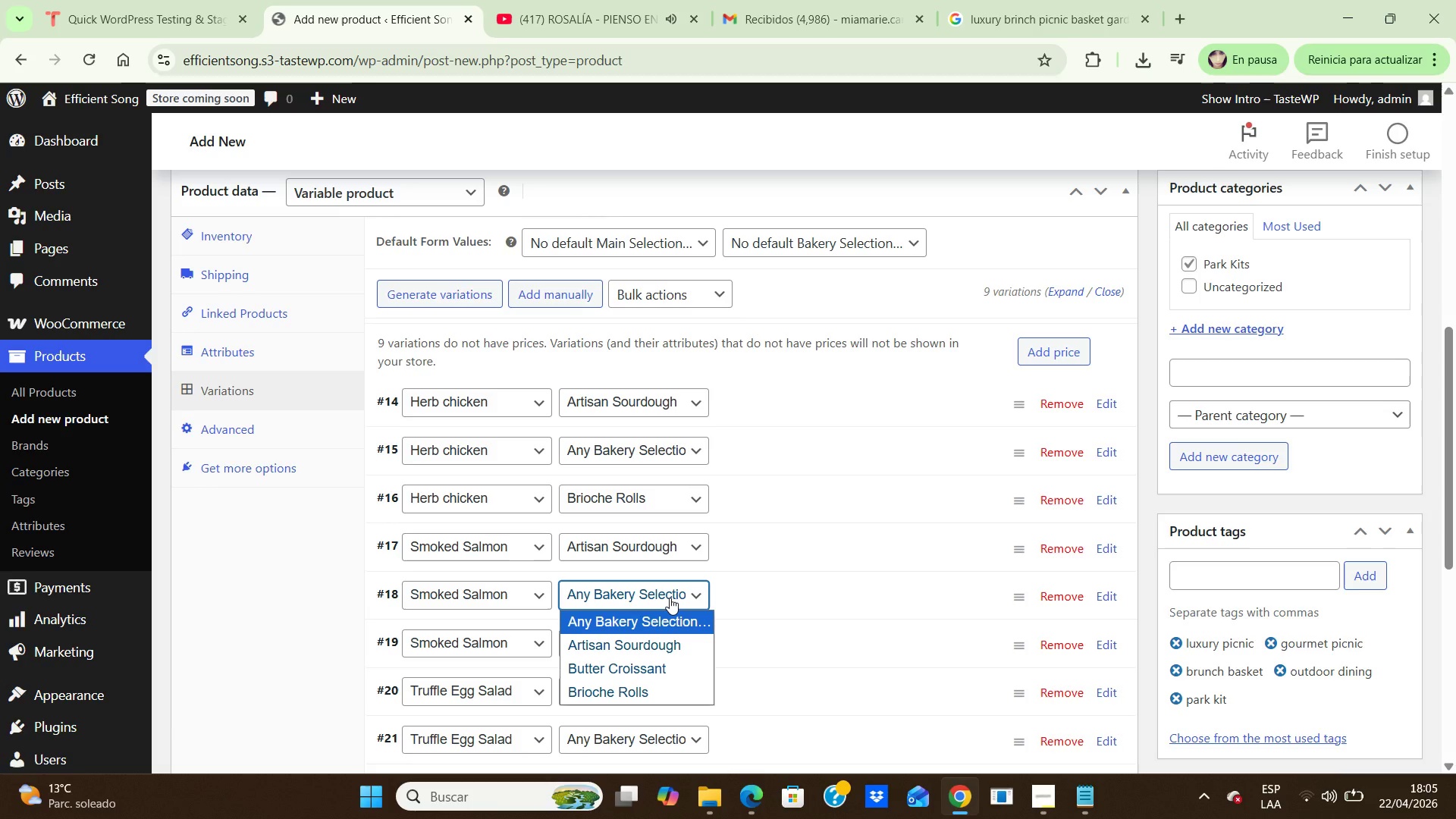 
left_click([664, 673])
 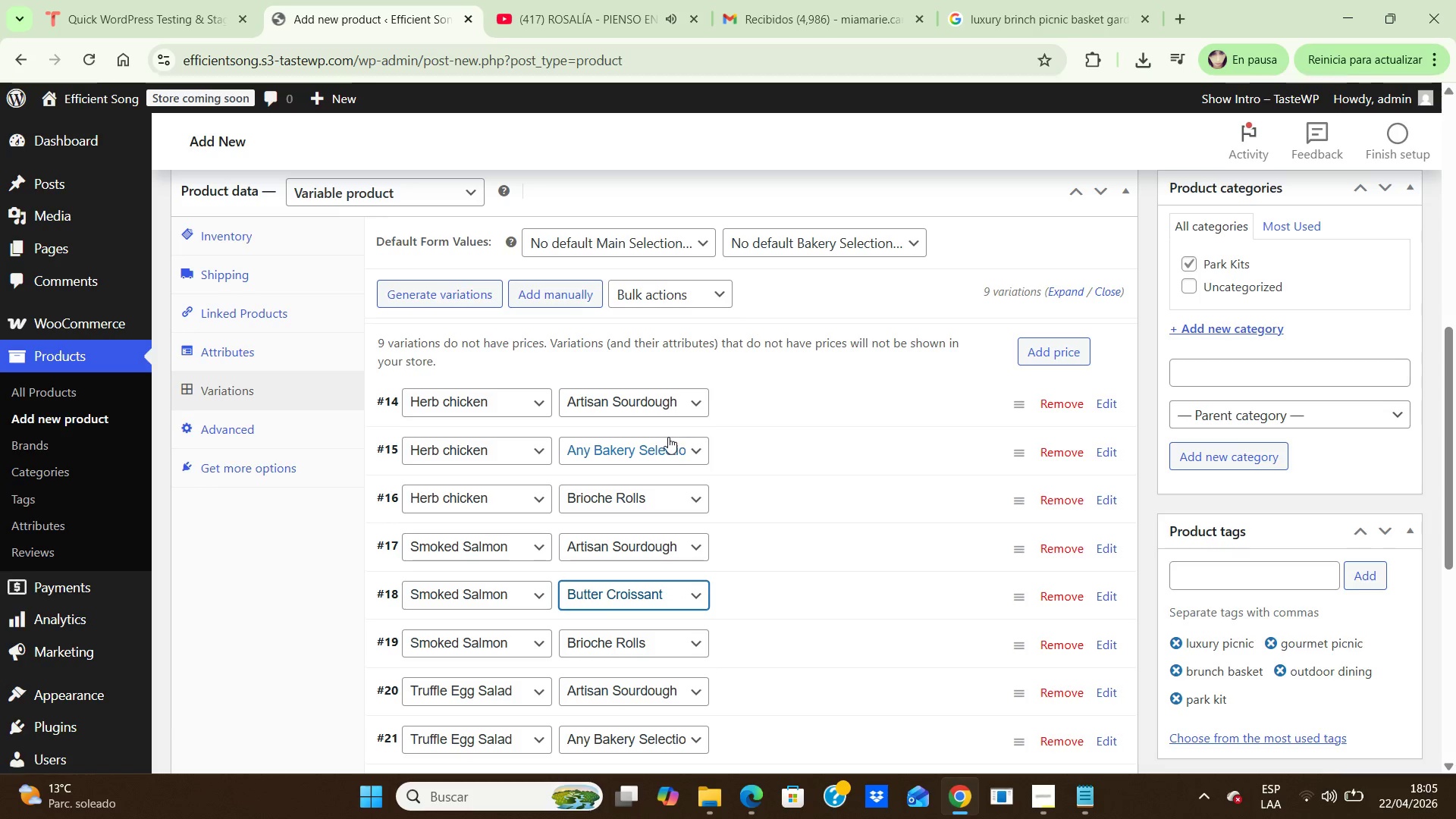 
wait(7.48)
 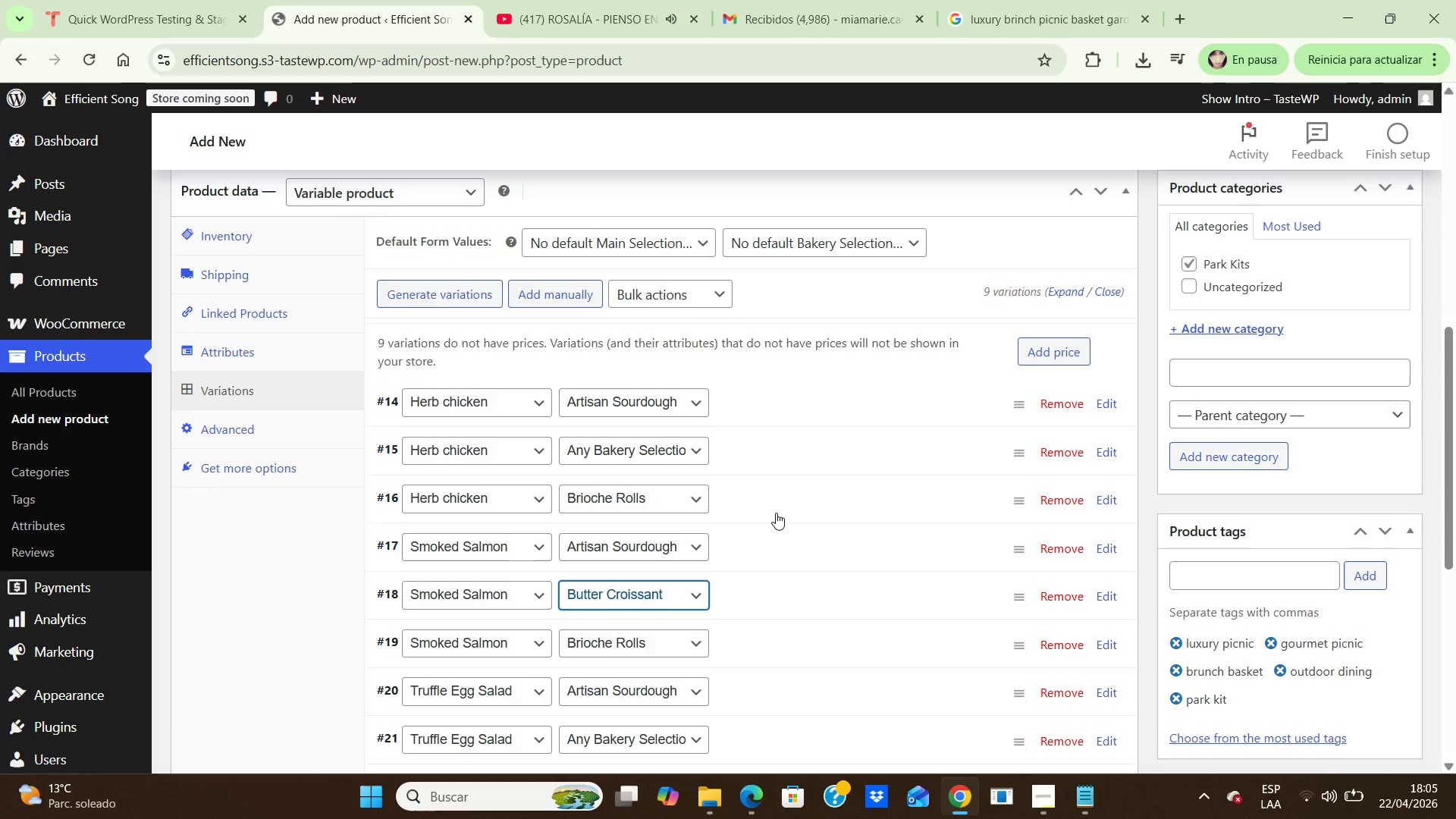 
left_click([695, 457])
 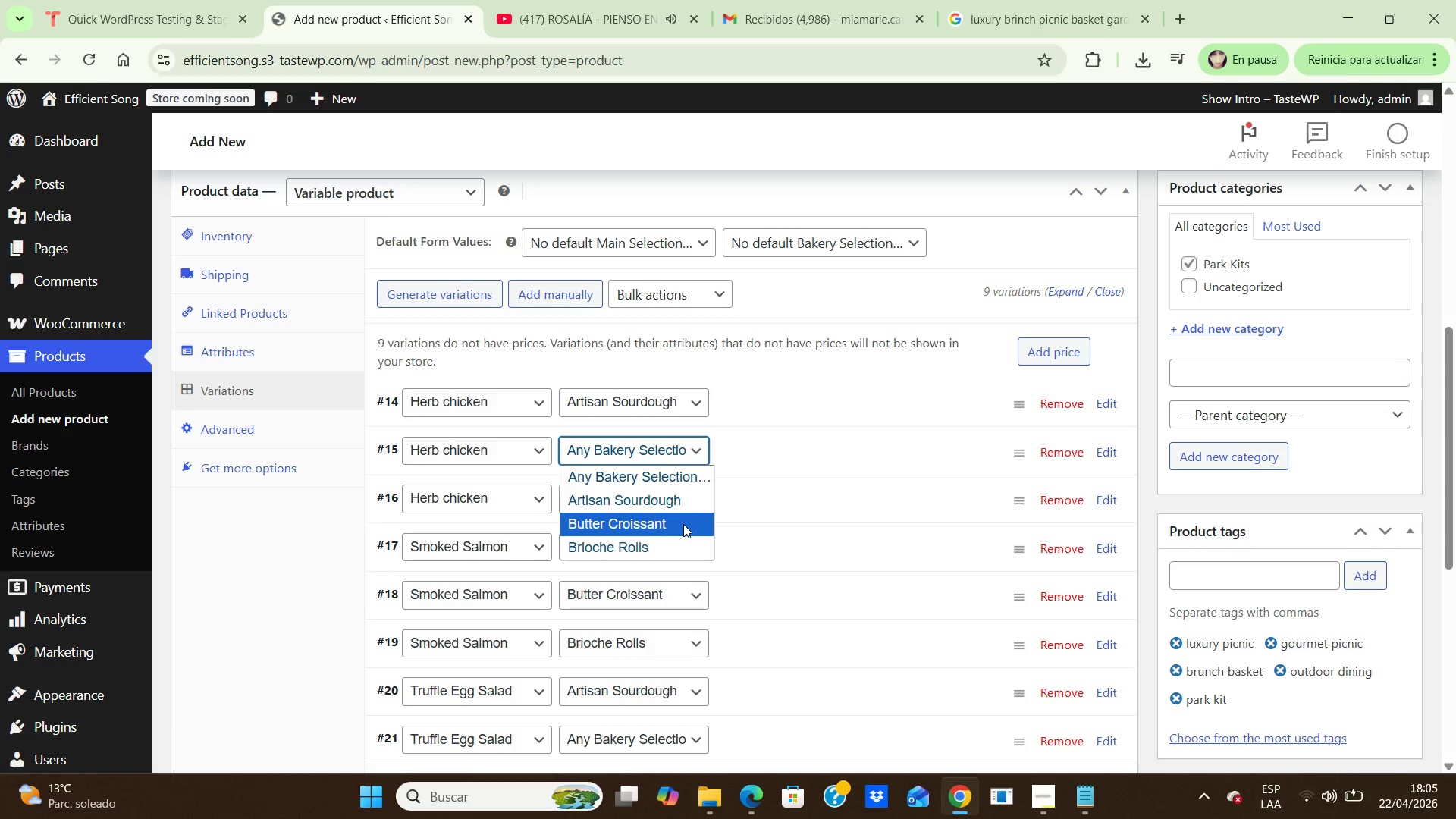 
left_click([683, 524])
 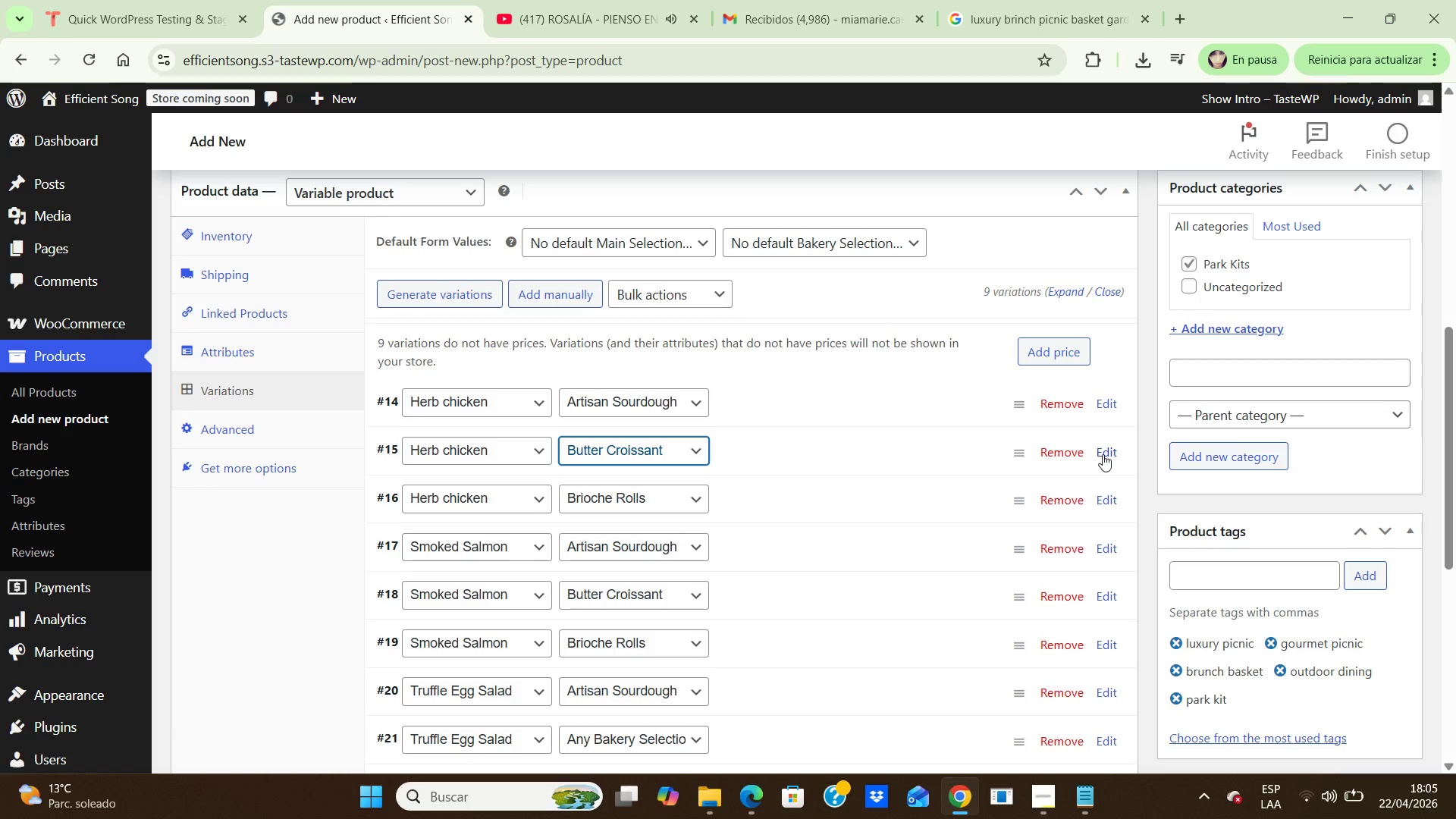 
left_click([1106, 454])
 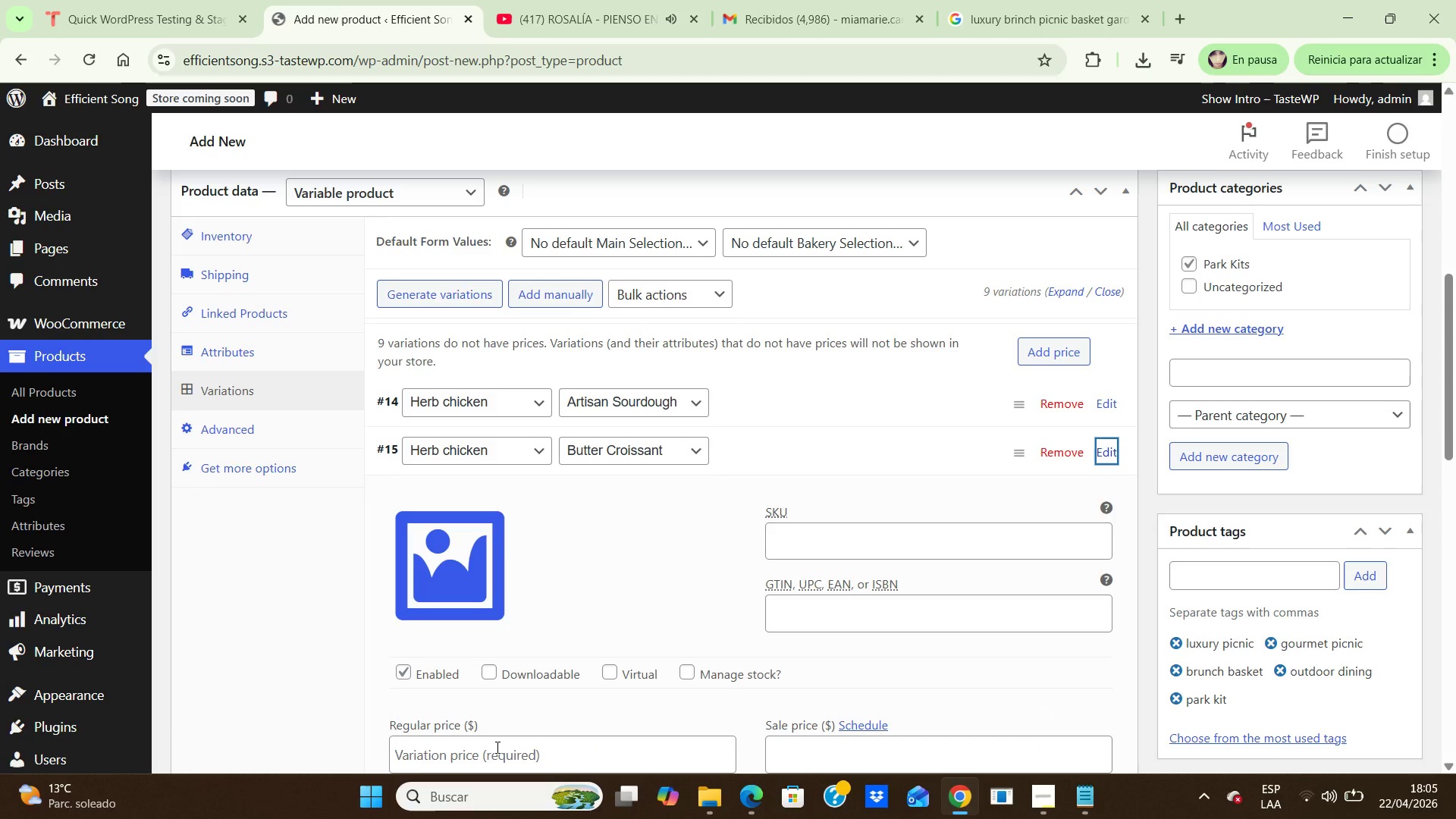 
left_click([496, 747])
 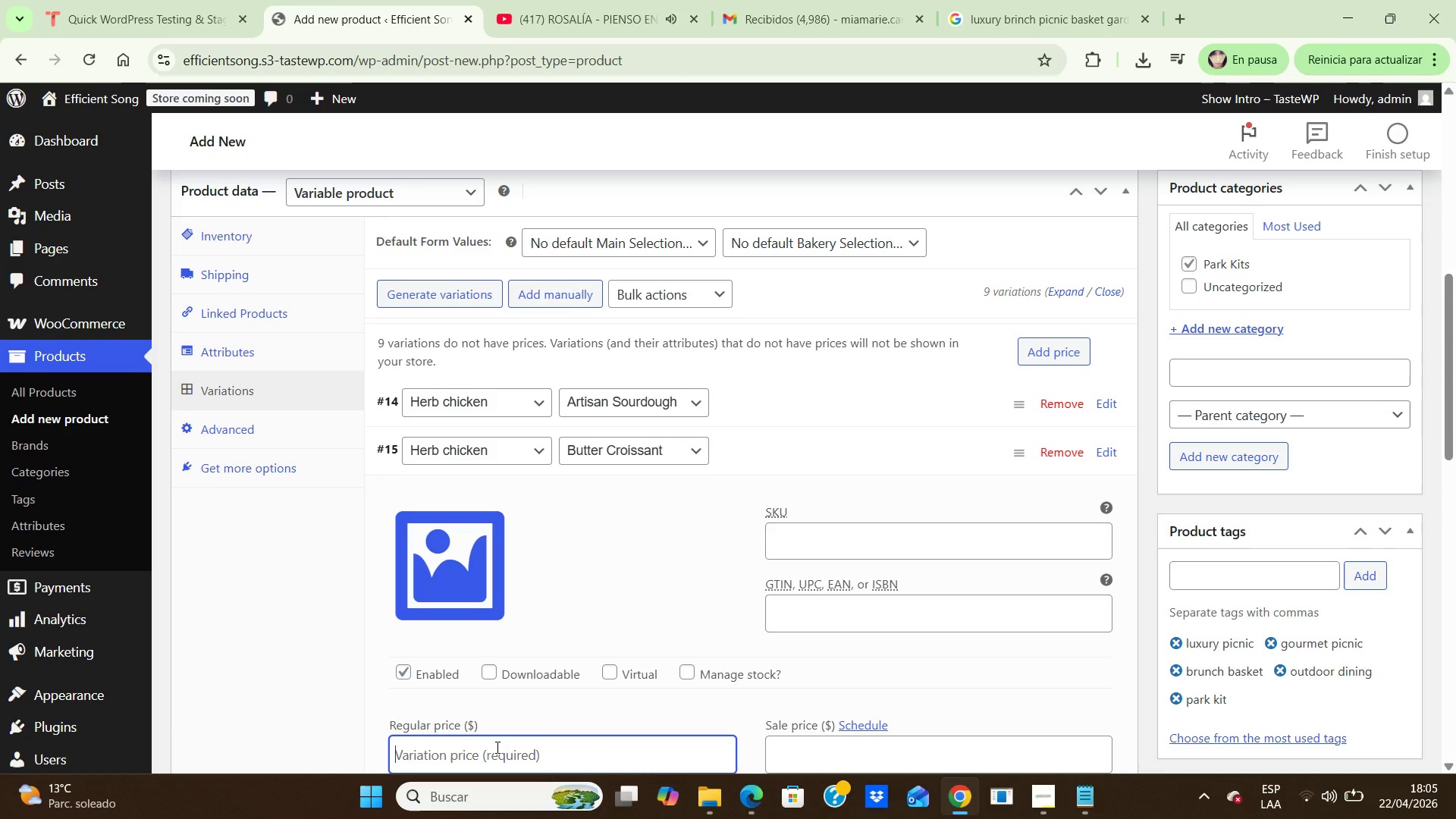 
key(Numpad6)
 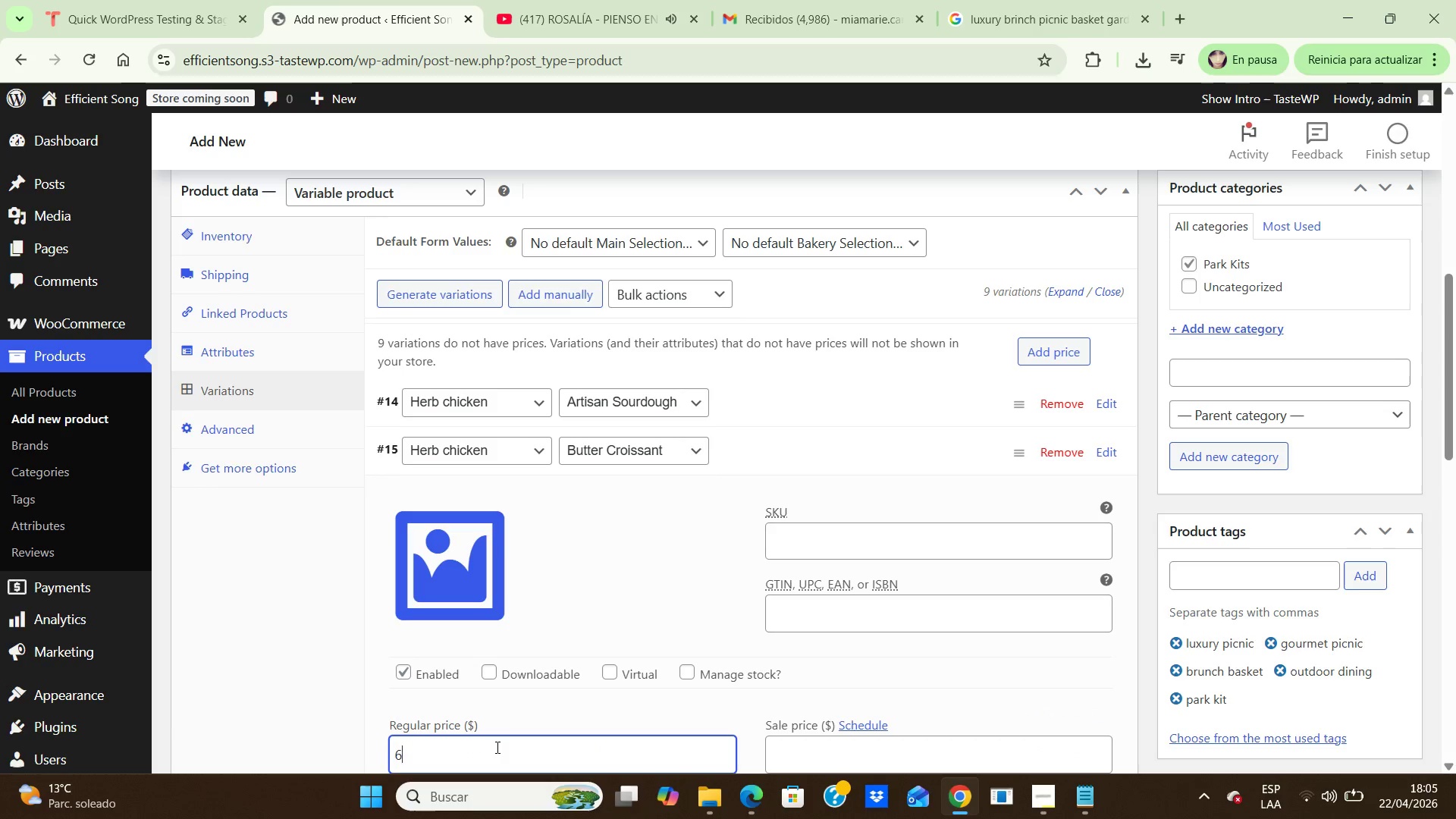 
key(Numpad9)
 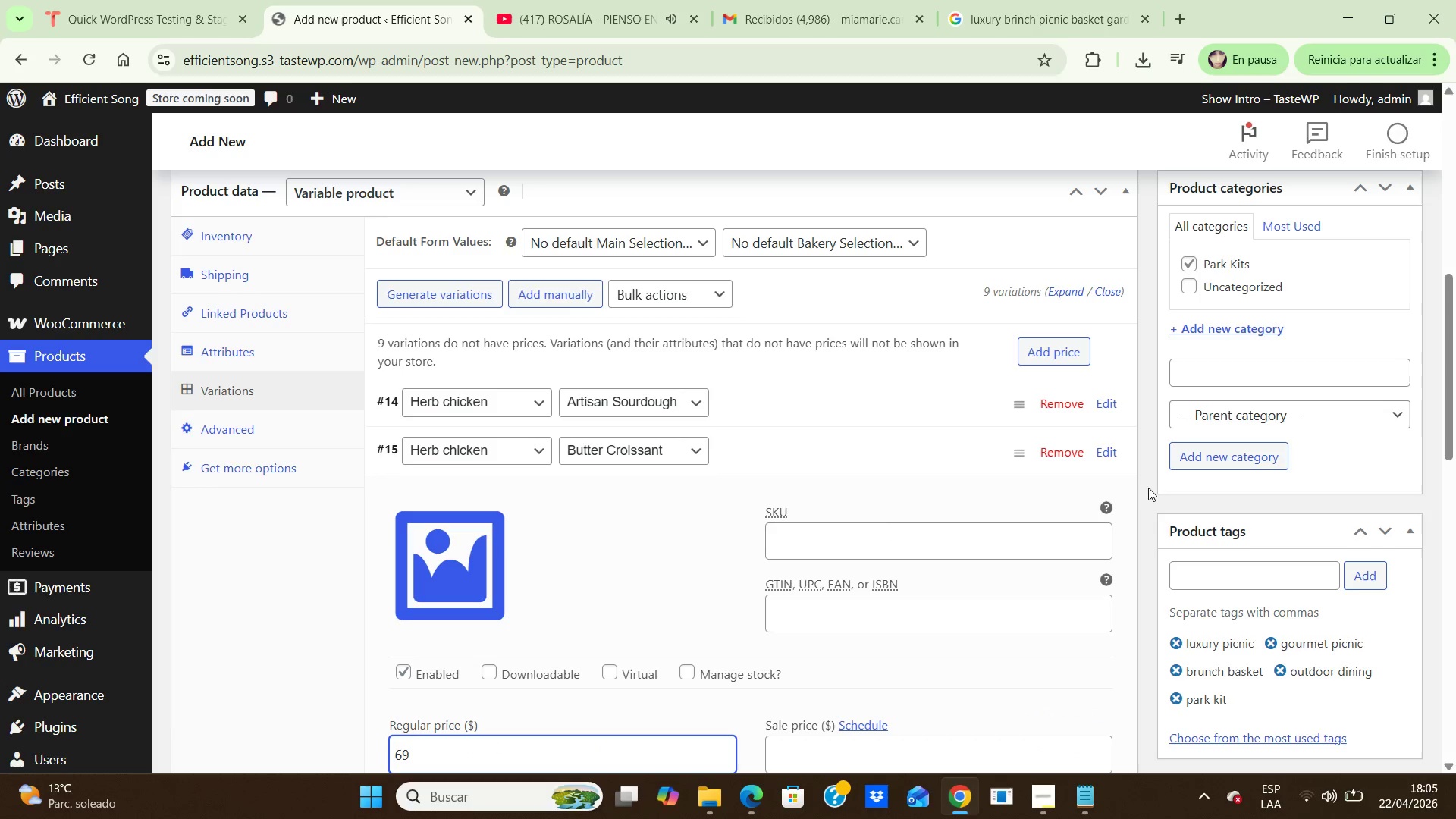 
left_click([1142, 492])
 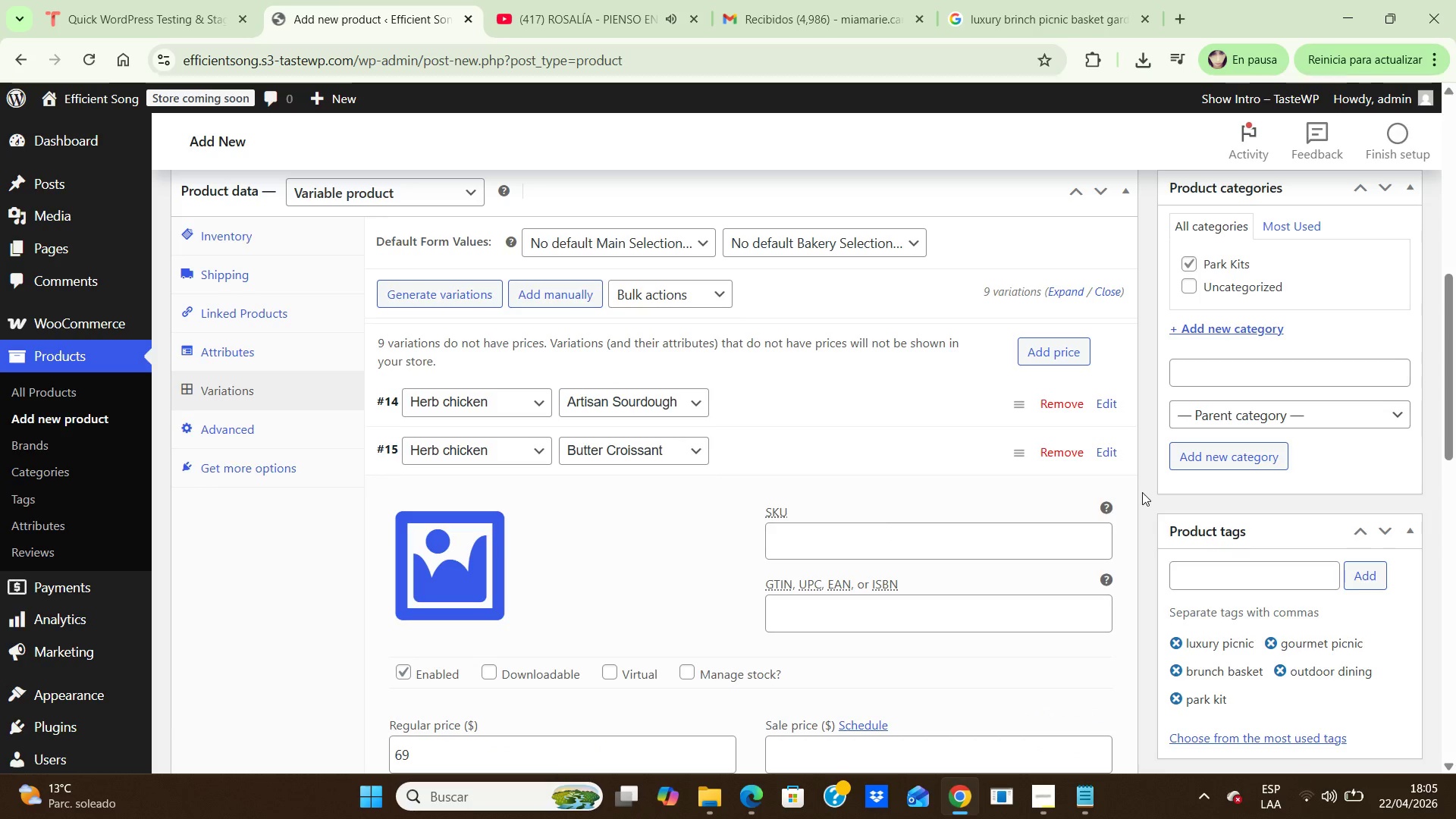 
hold_key(key=ArrowDown, duration=0.83)
 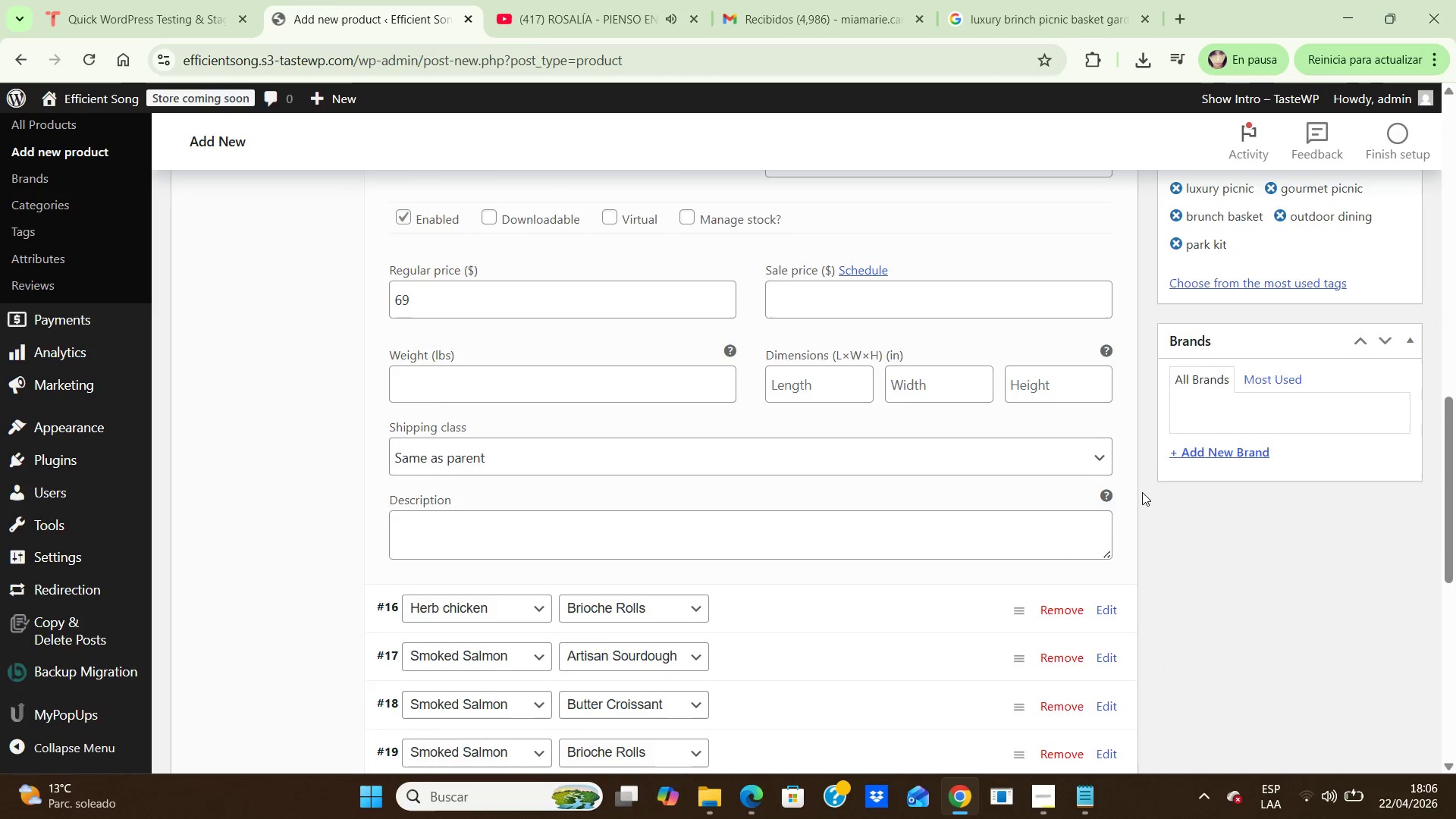 
hold_key(key=ArrowDown, duration=0.66)
 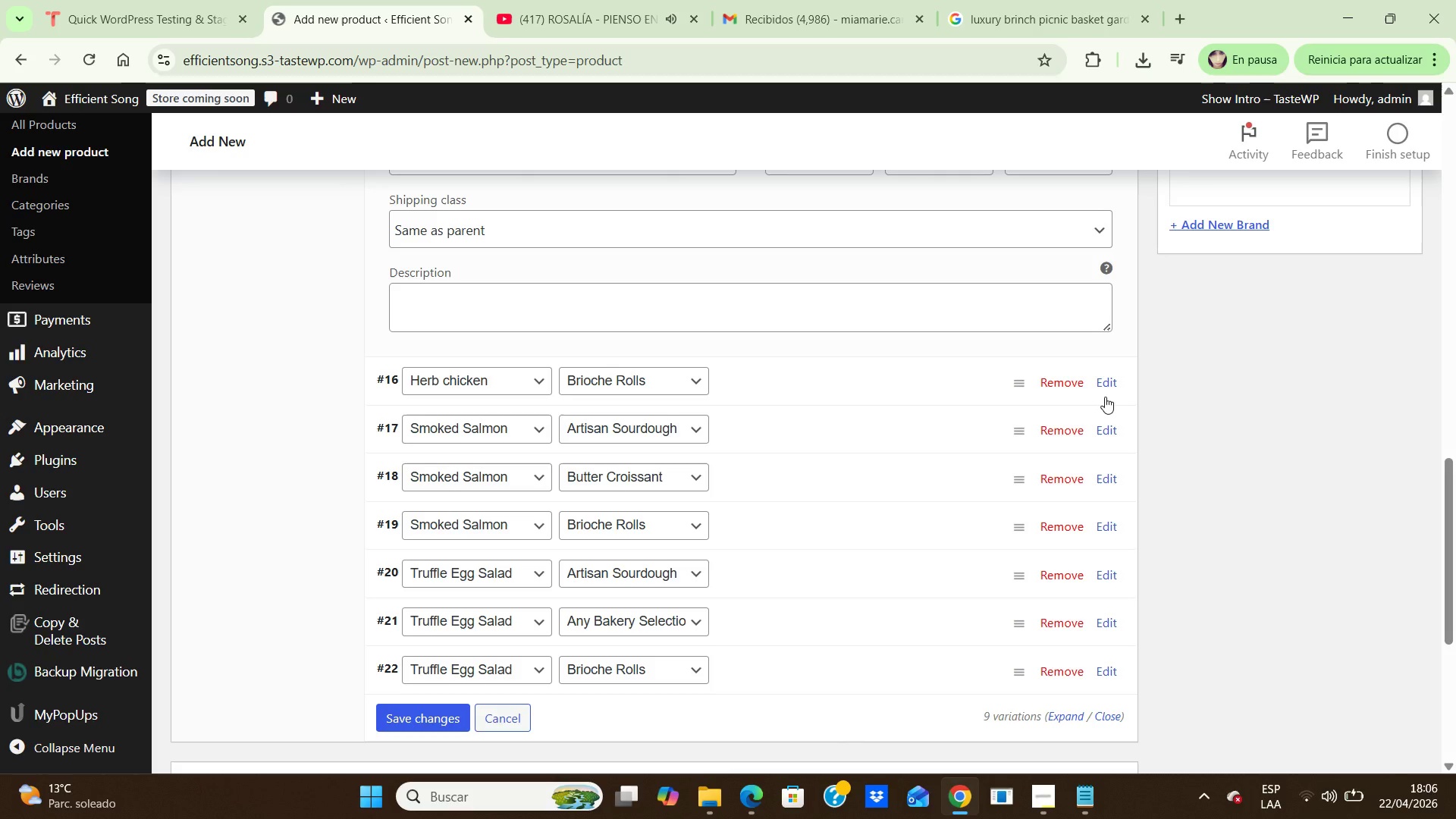 
left_click([1105, 388])
 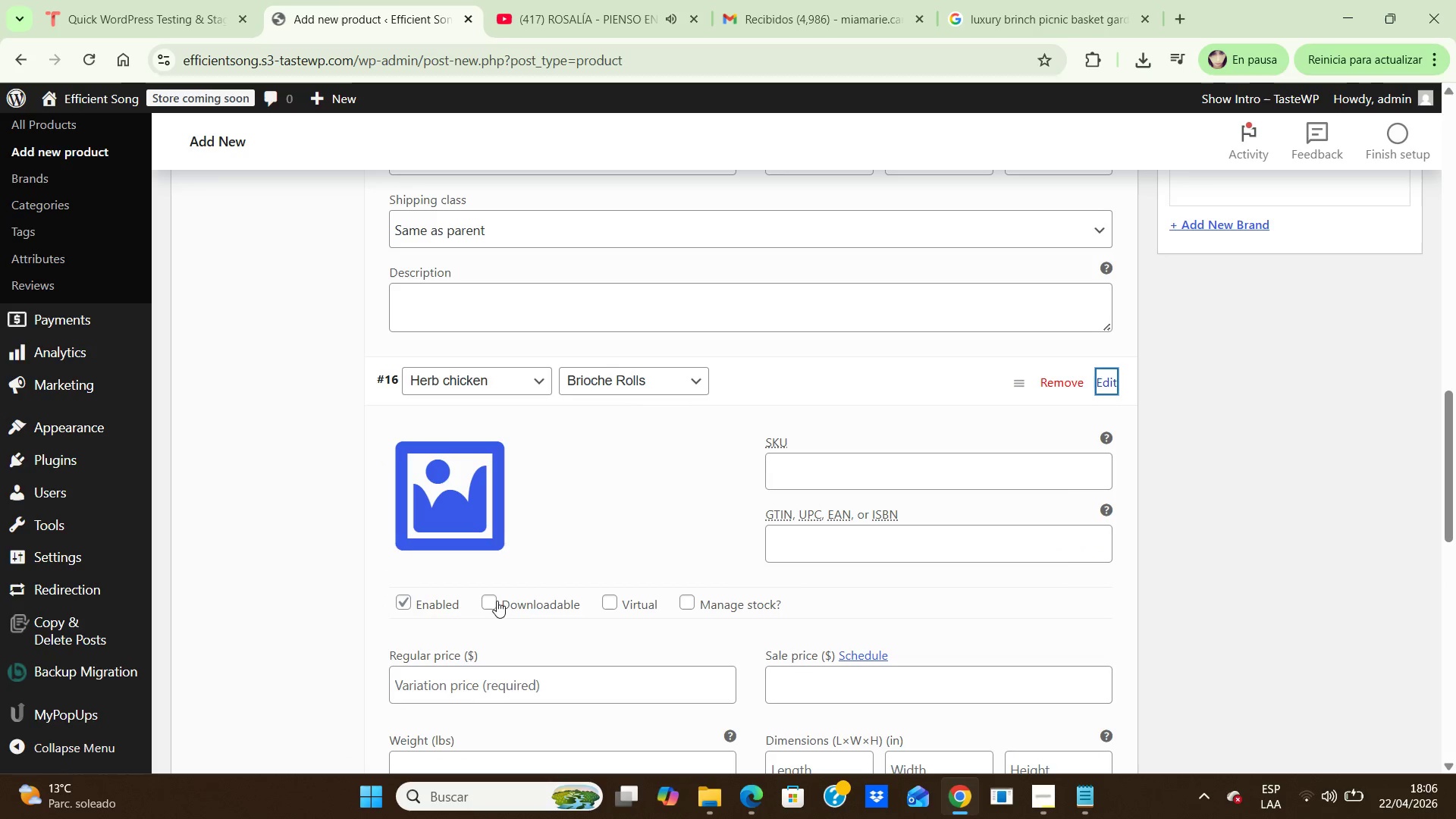 
left_click([439, 686])
 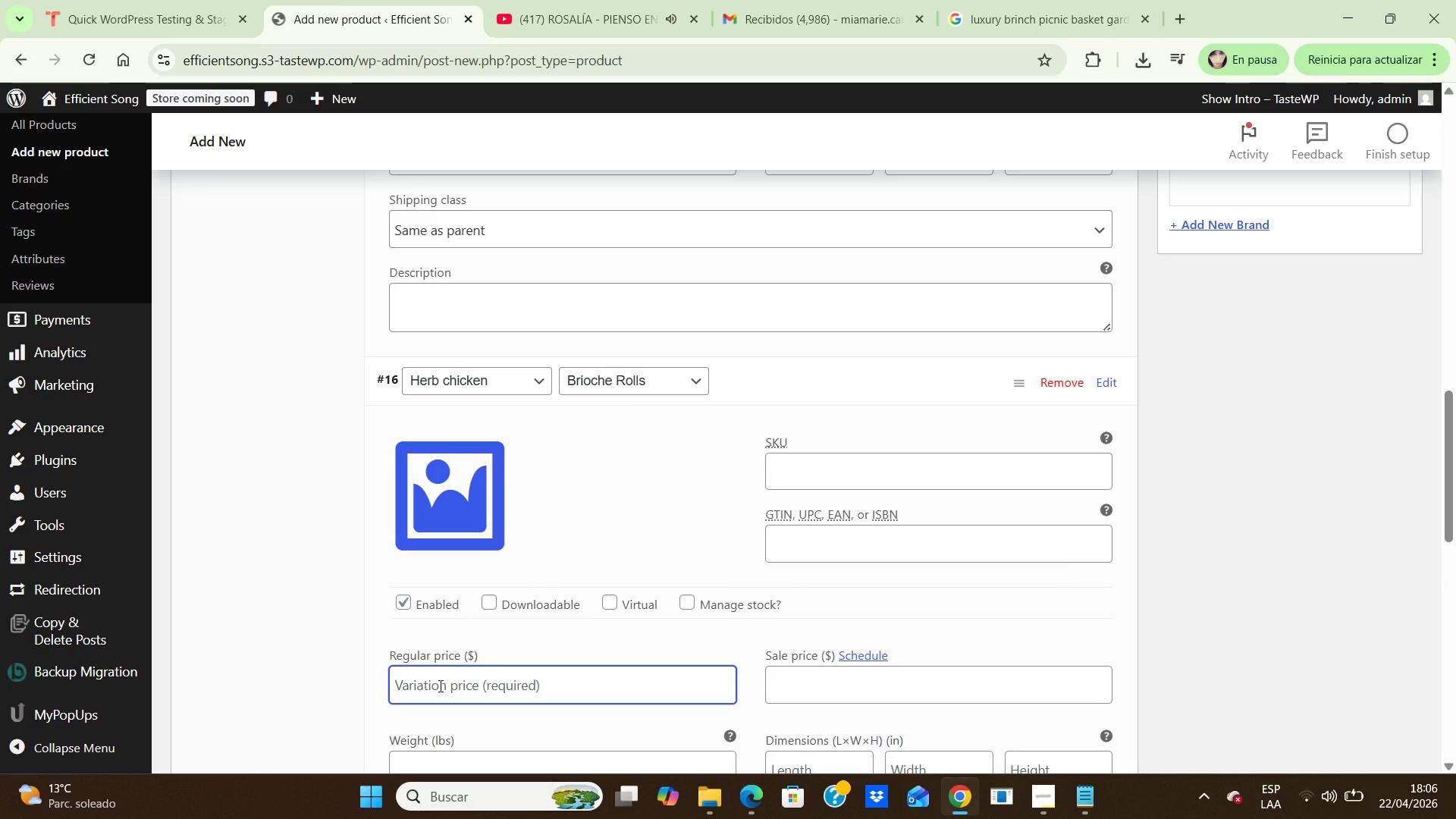 
key(Numpad7)
 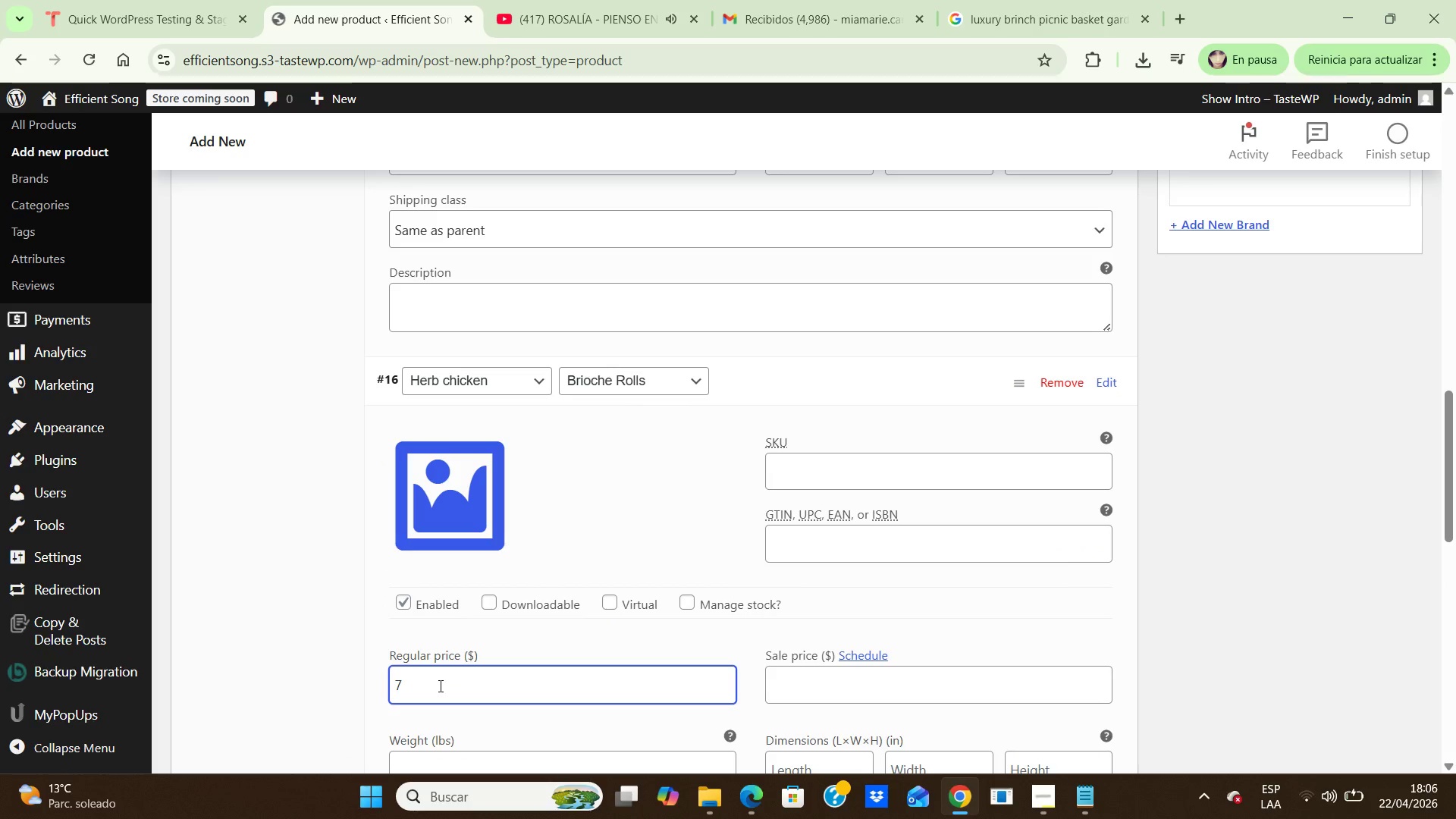 
key(Numpad0)
 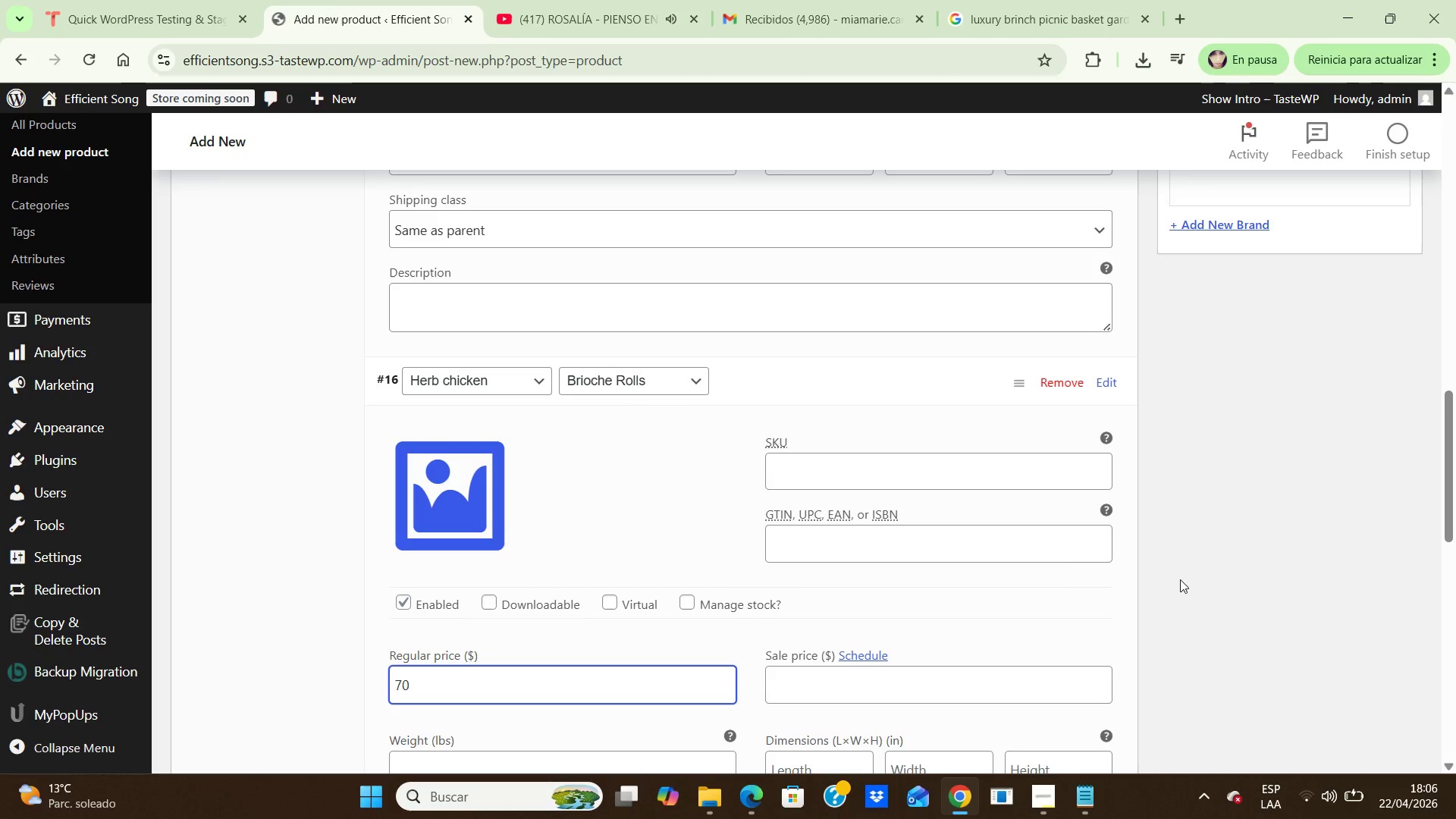 
left_click([1183, 583])
 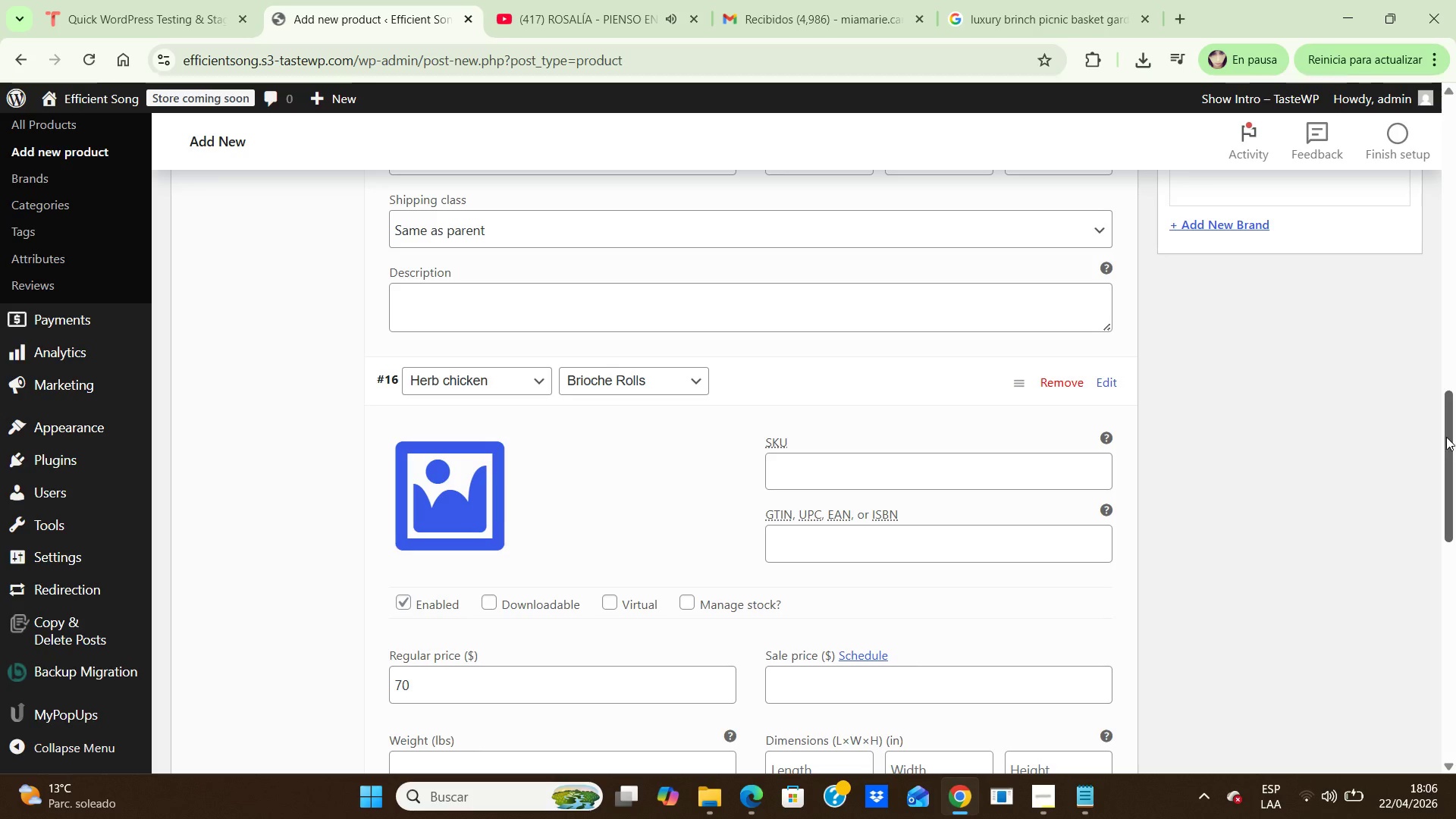 
left_click_drag(start_coordinate=[1445, 438], to_coordinate=[1455, 509])
 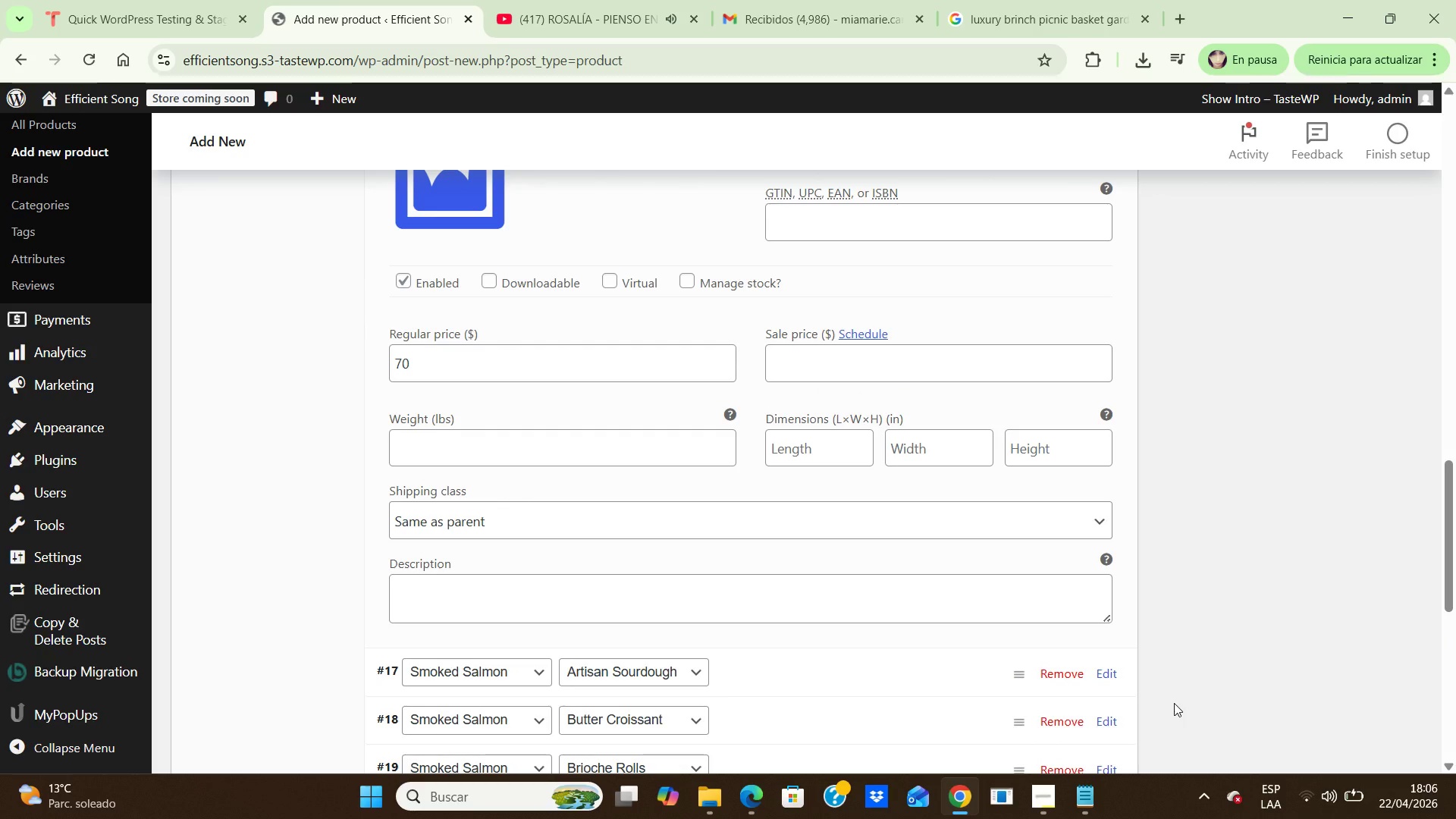 
wait(9.73)
 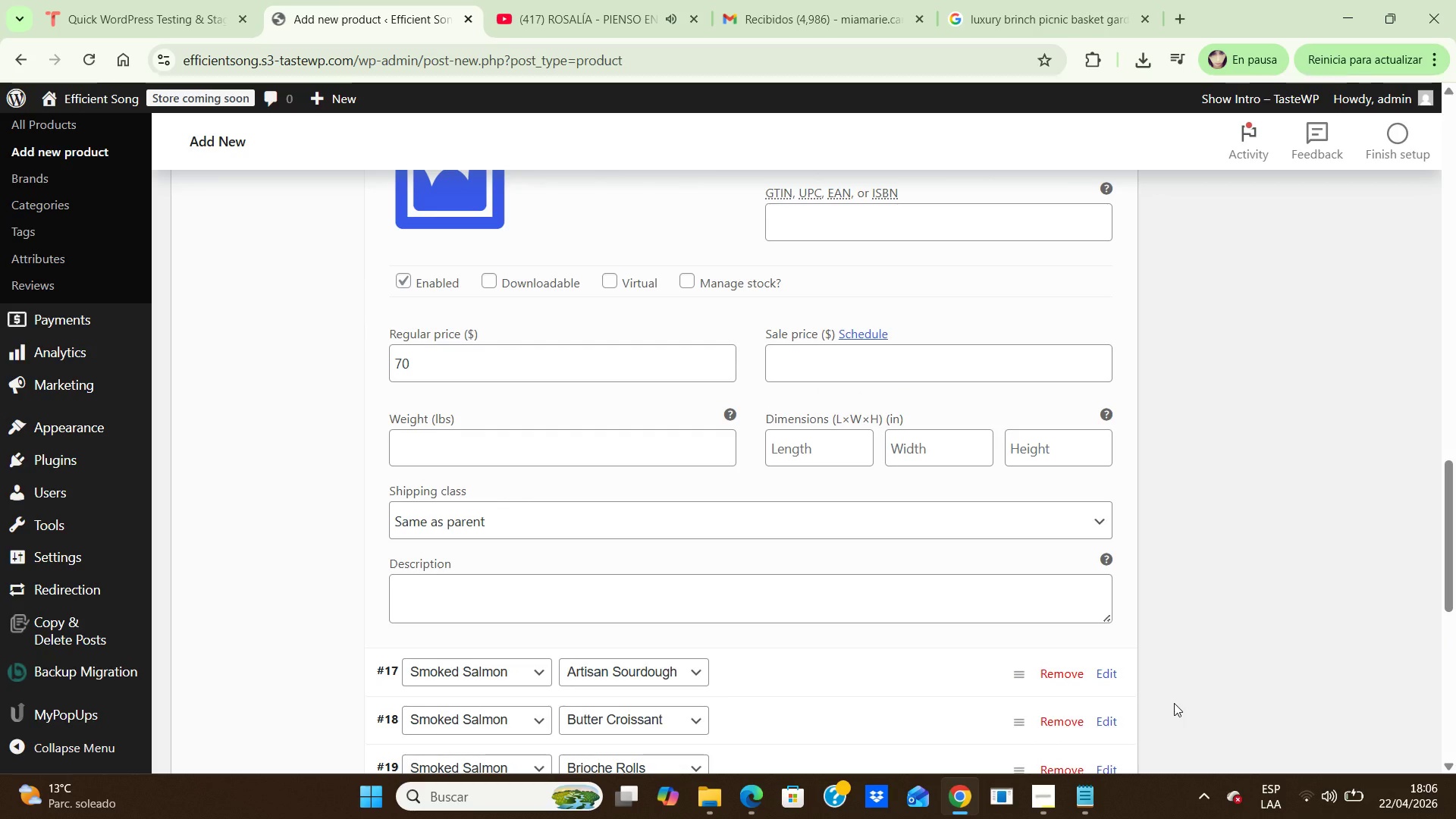 
left_click([1109, 678])
 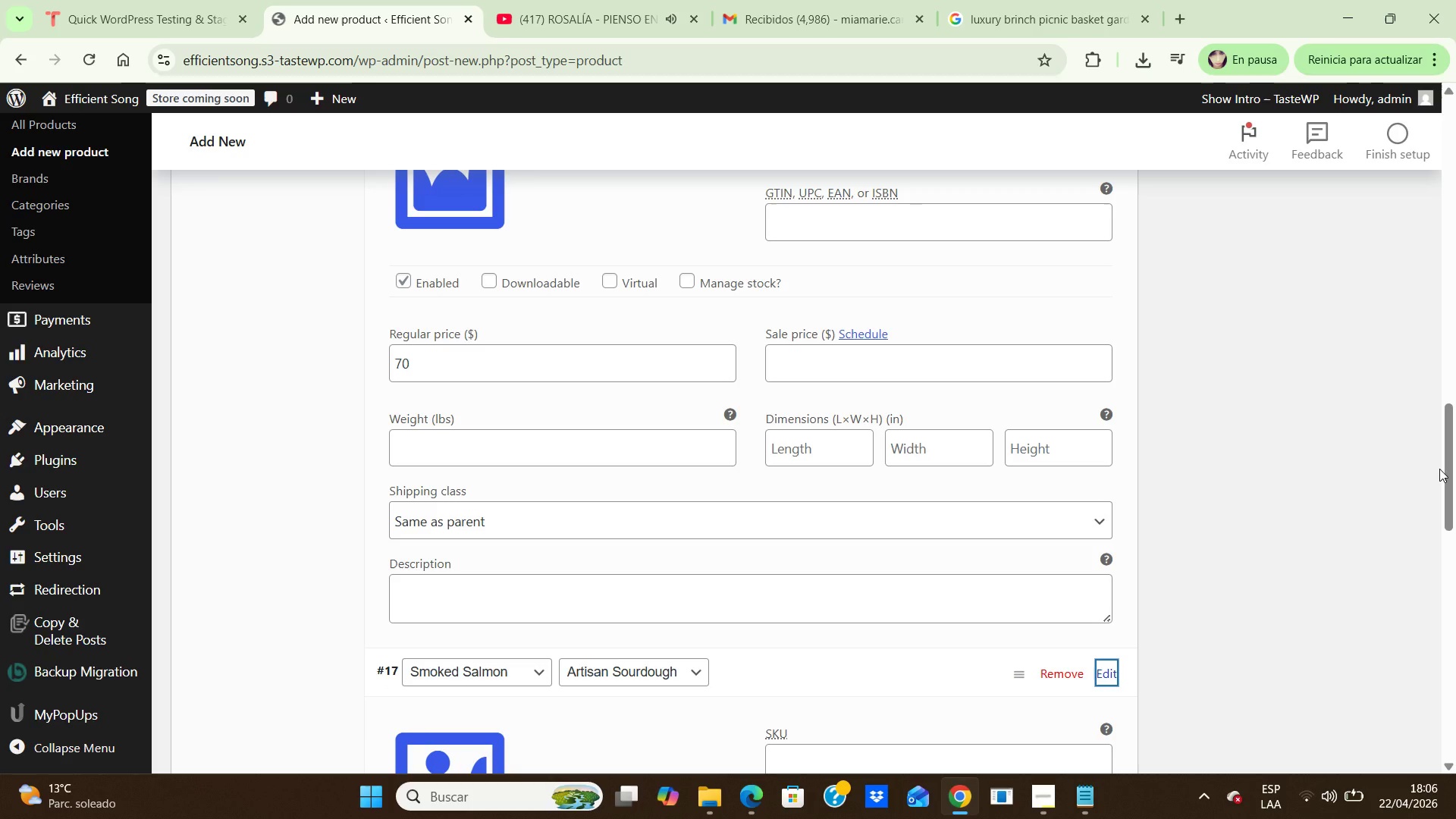 
left_click_drag(start_coordinate=[1450, 467], to_coordinate=[1454, 539])
 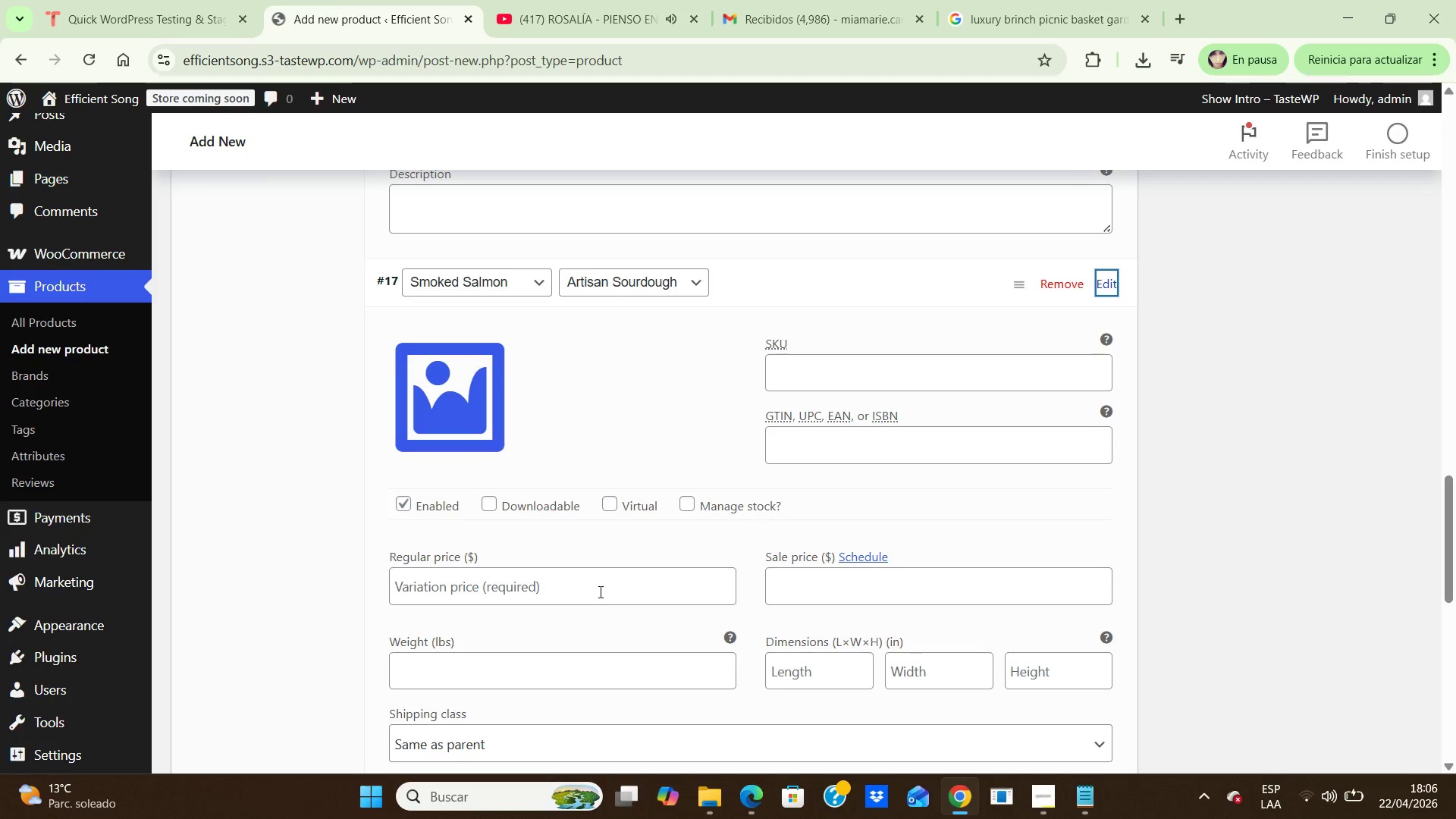 
left_click([599, 592])
 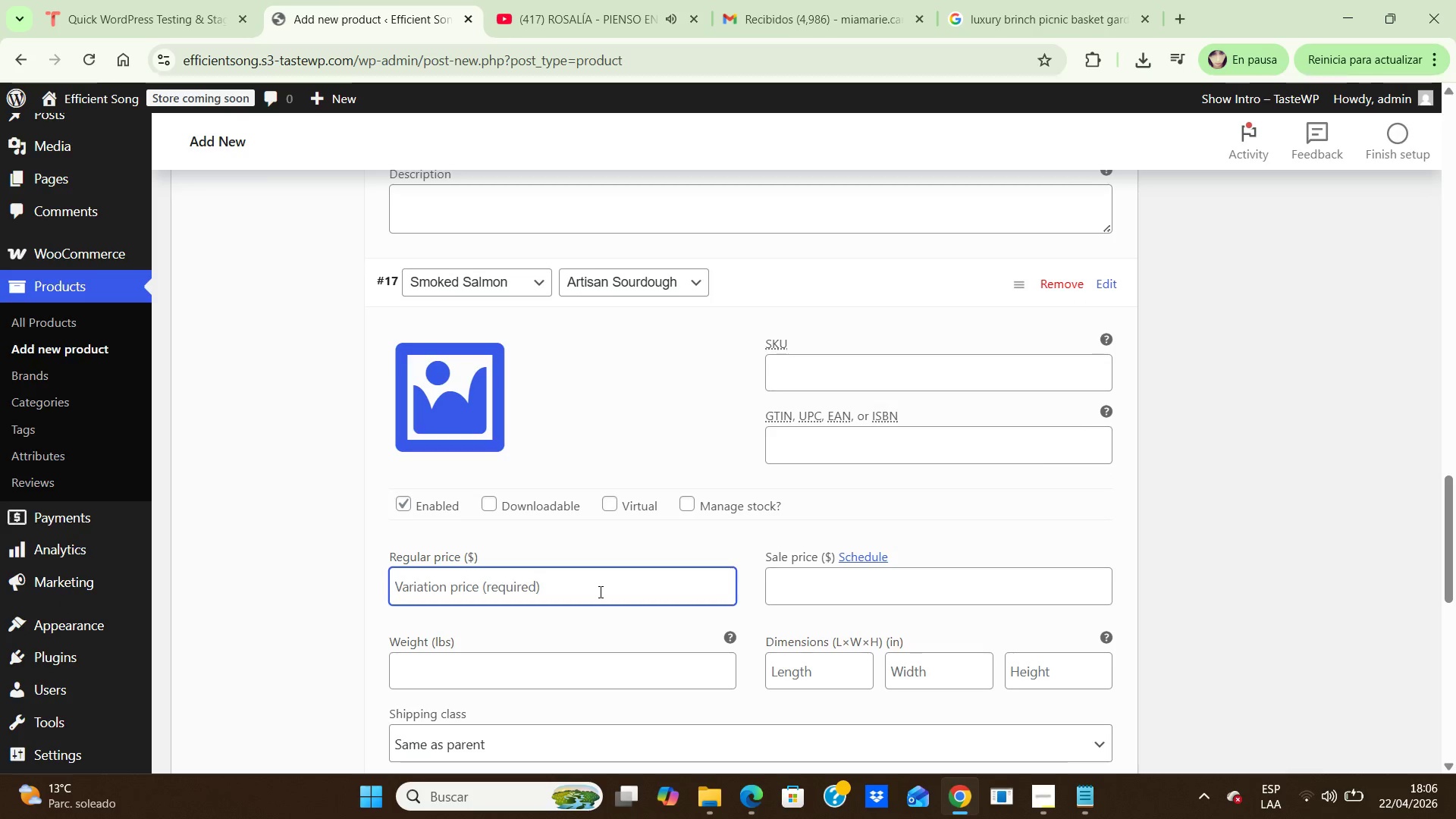 
key(Numpad7)
 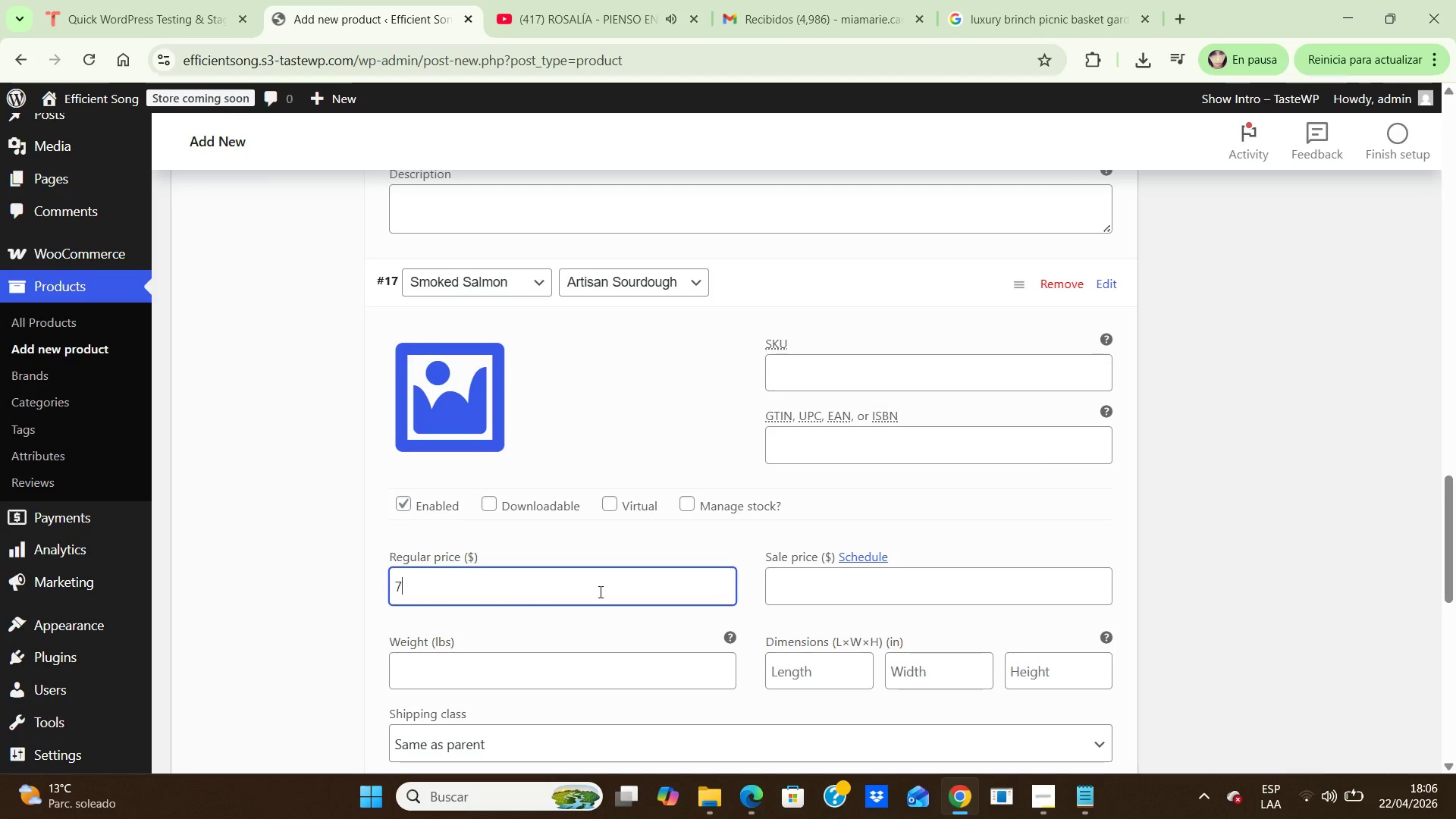 
key(Numpad2)
 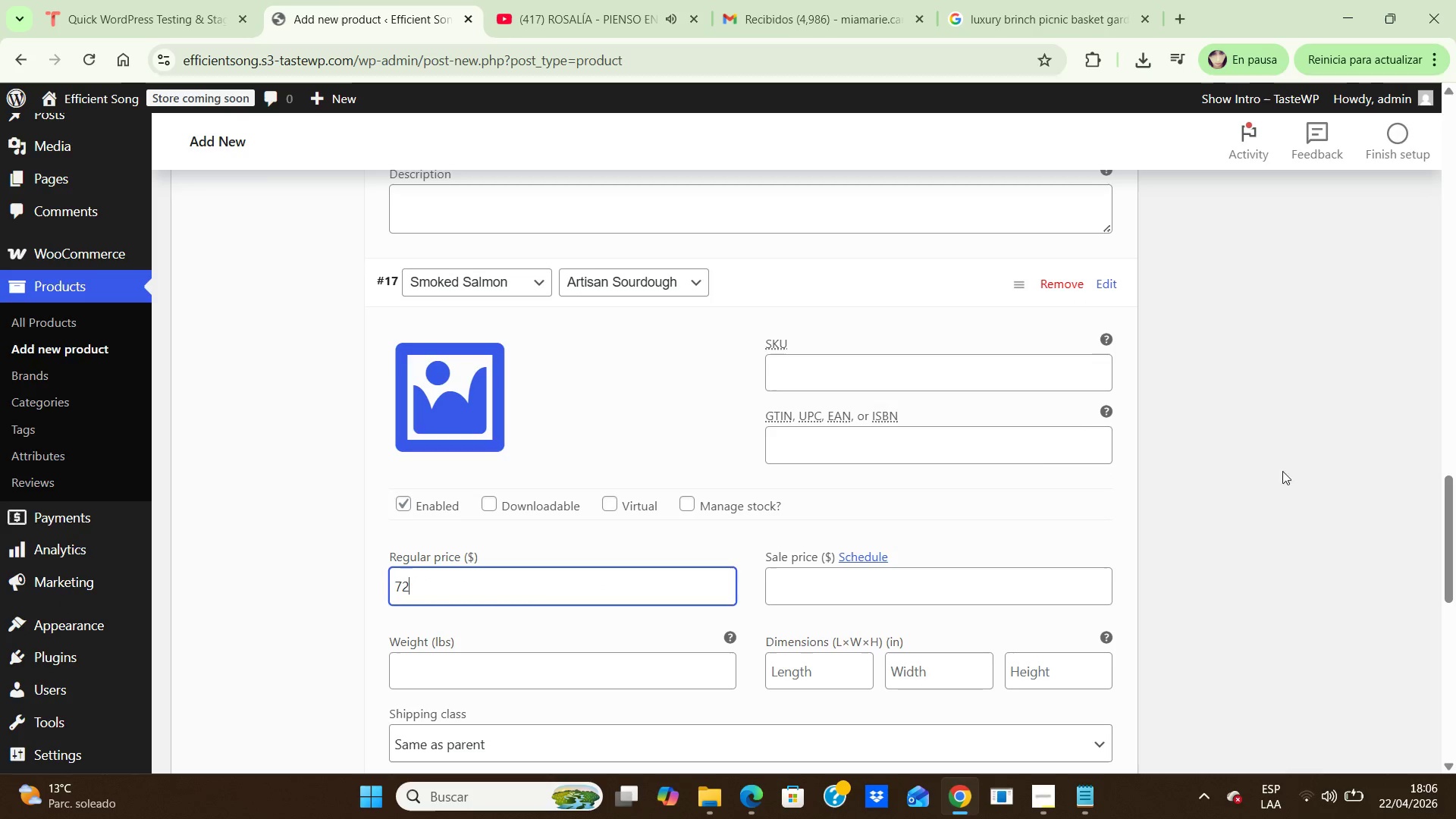 
left_click([1254, 497])
 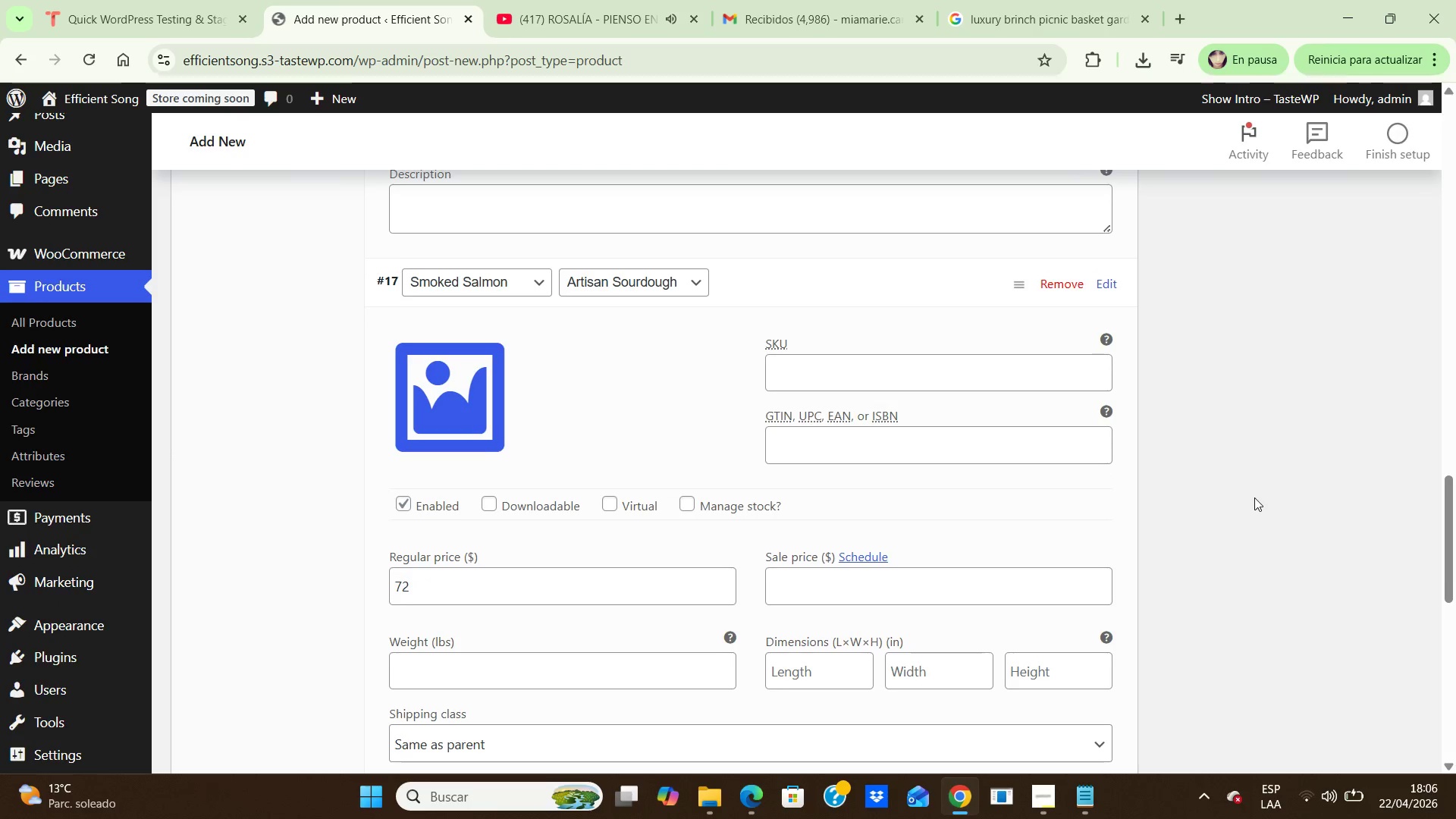 
hold_key(key=ArrowDown, duration=0.8)
 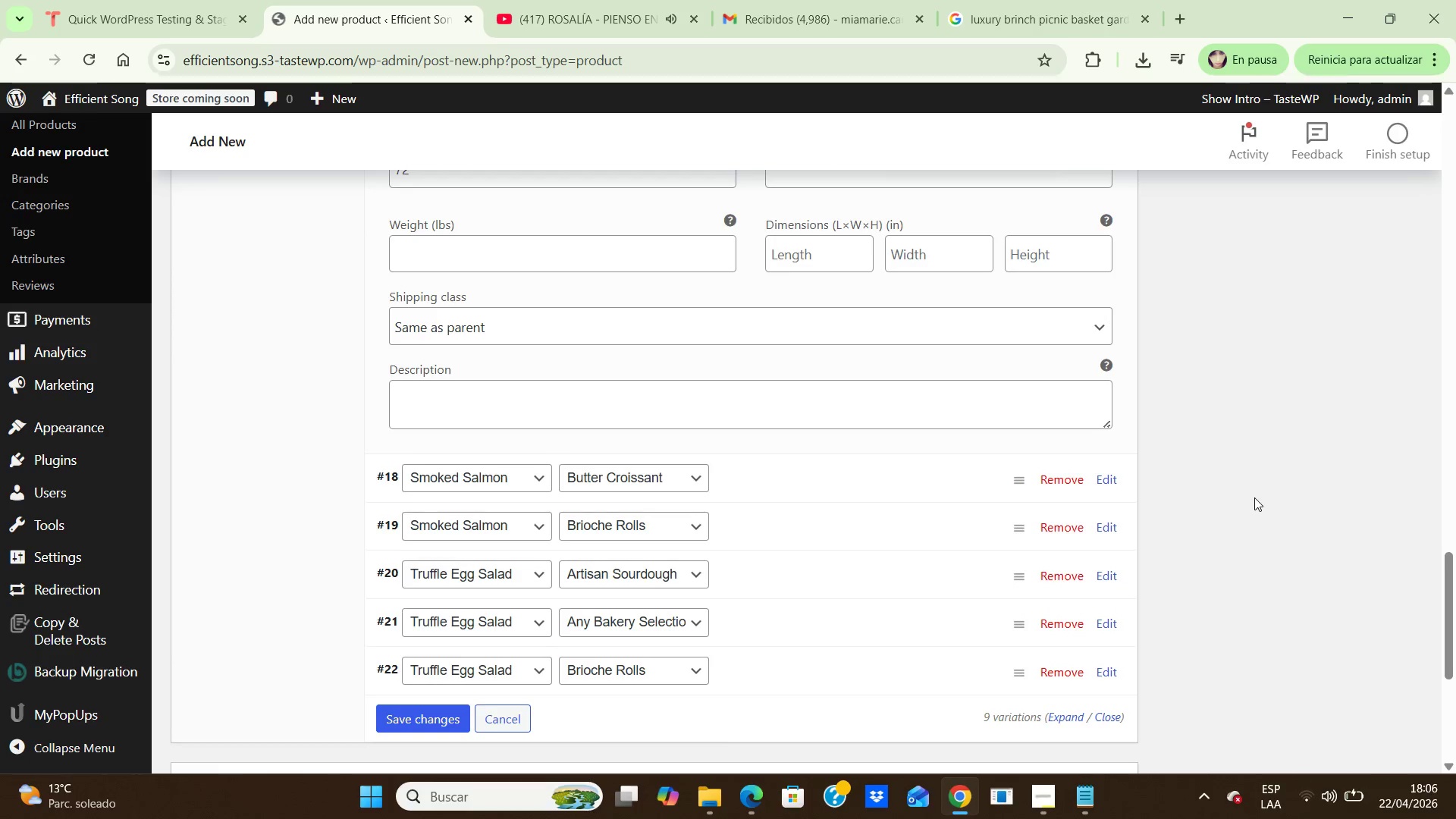 
key(ArrowDown)
 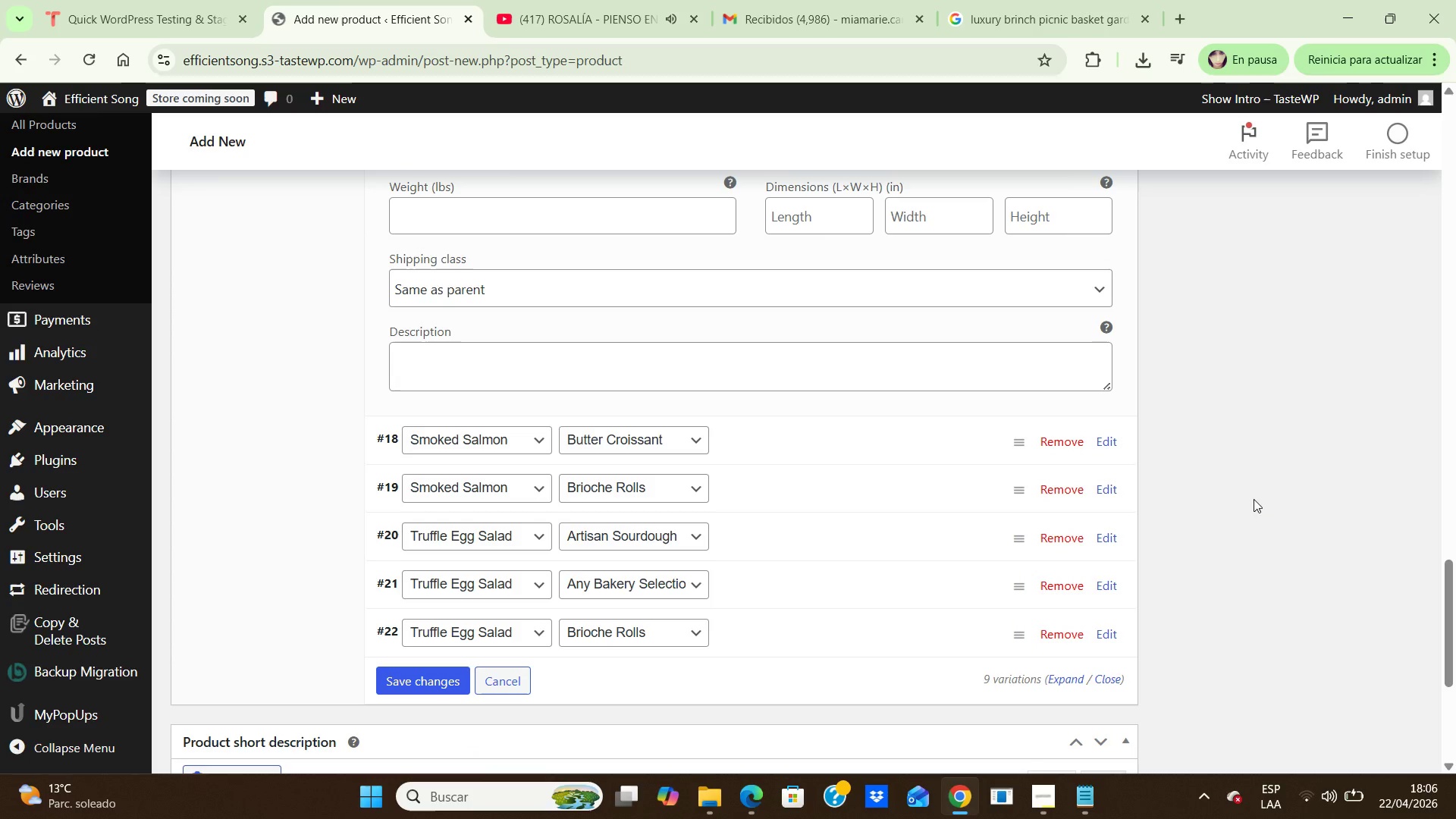 
left_click_drag(start_coordinate=[1254, 499], to_coordinate=[1114, 443])
 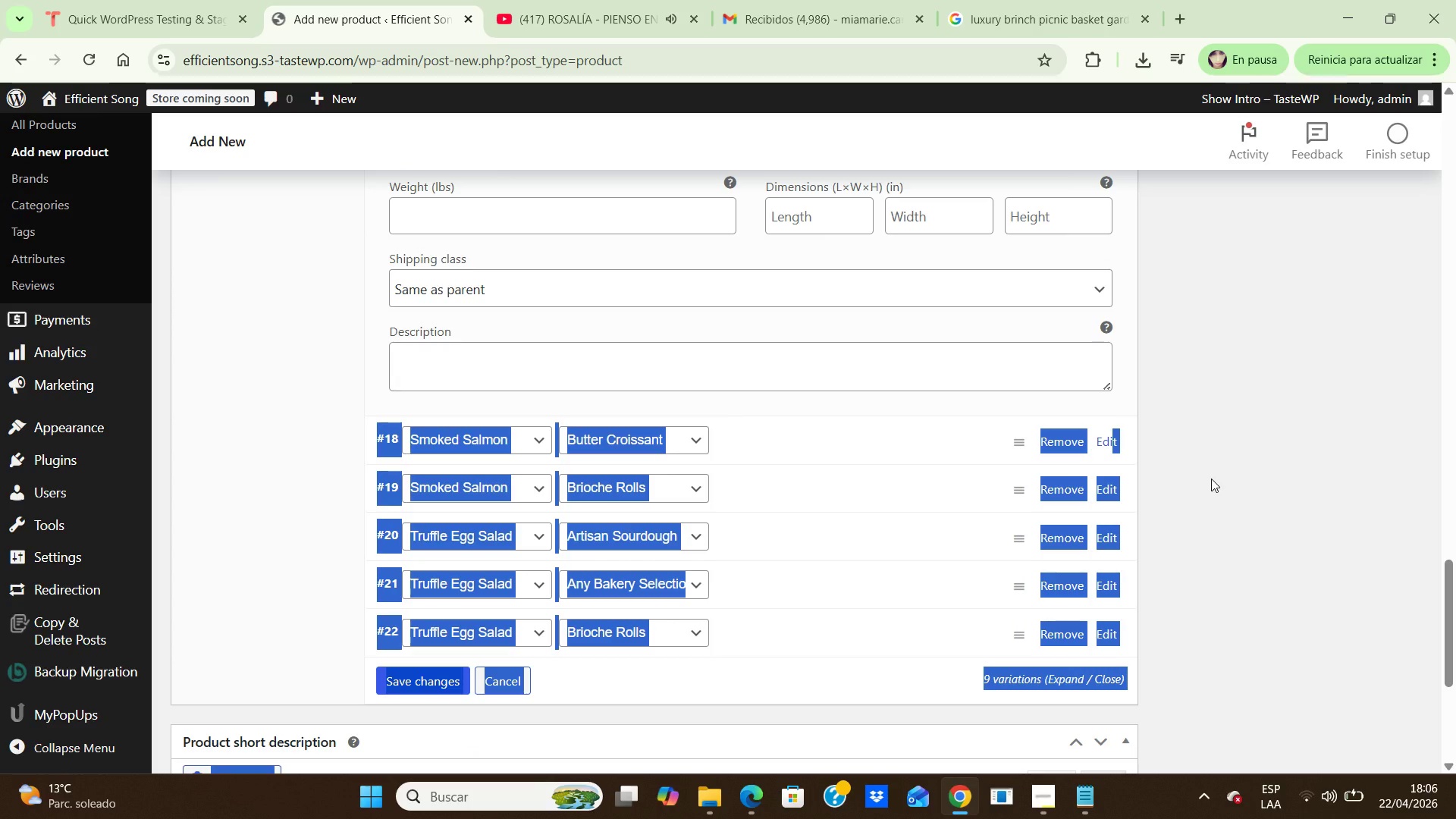 
left_click([1216, 487])
 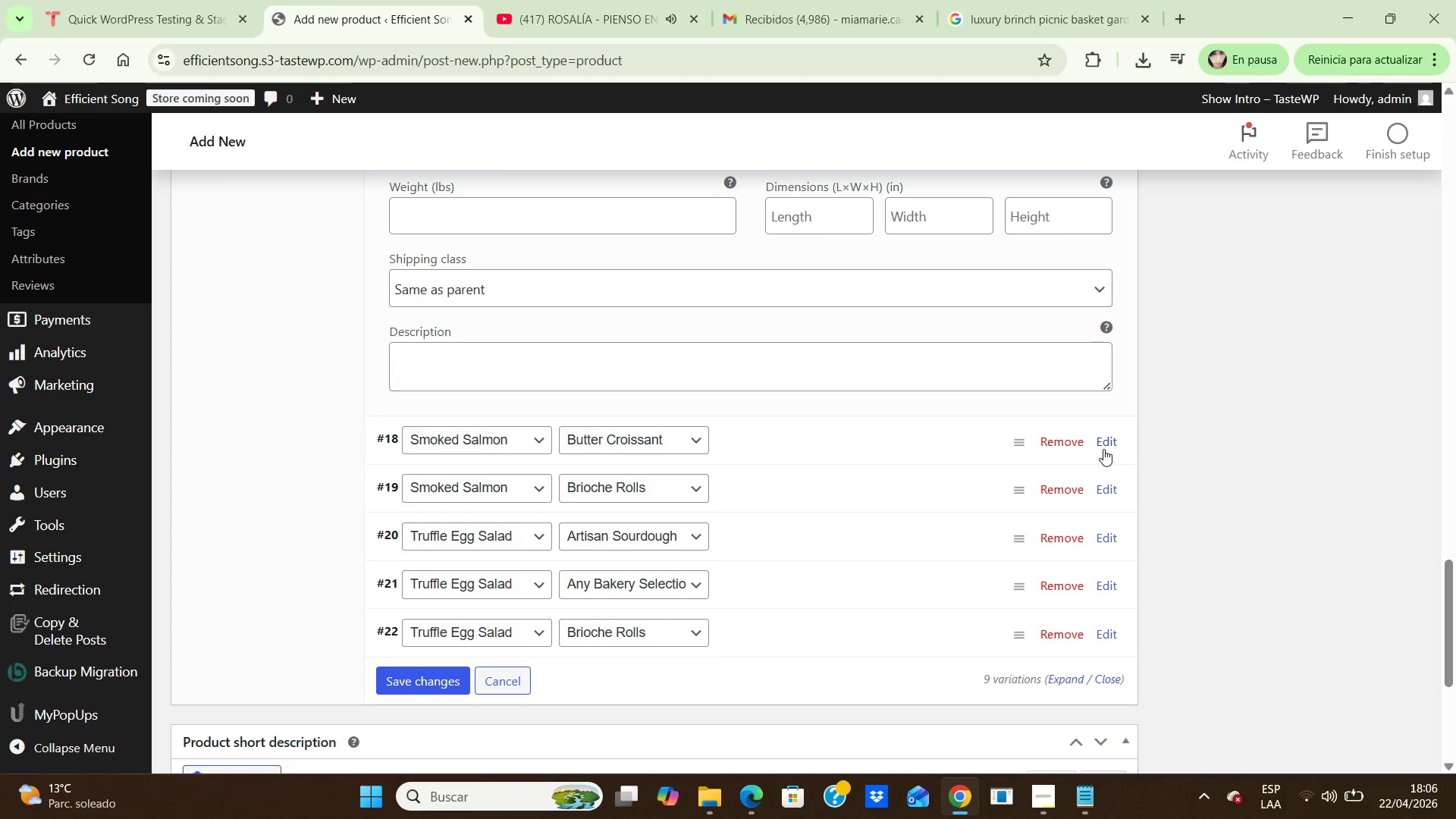 
left_click([1103, 449])
 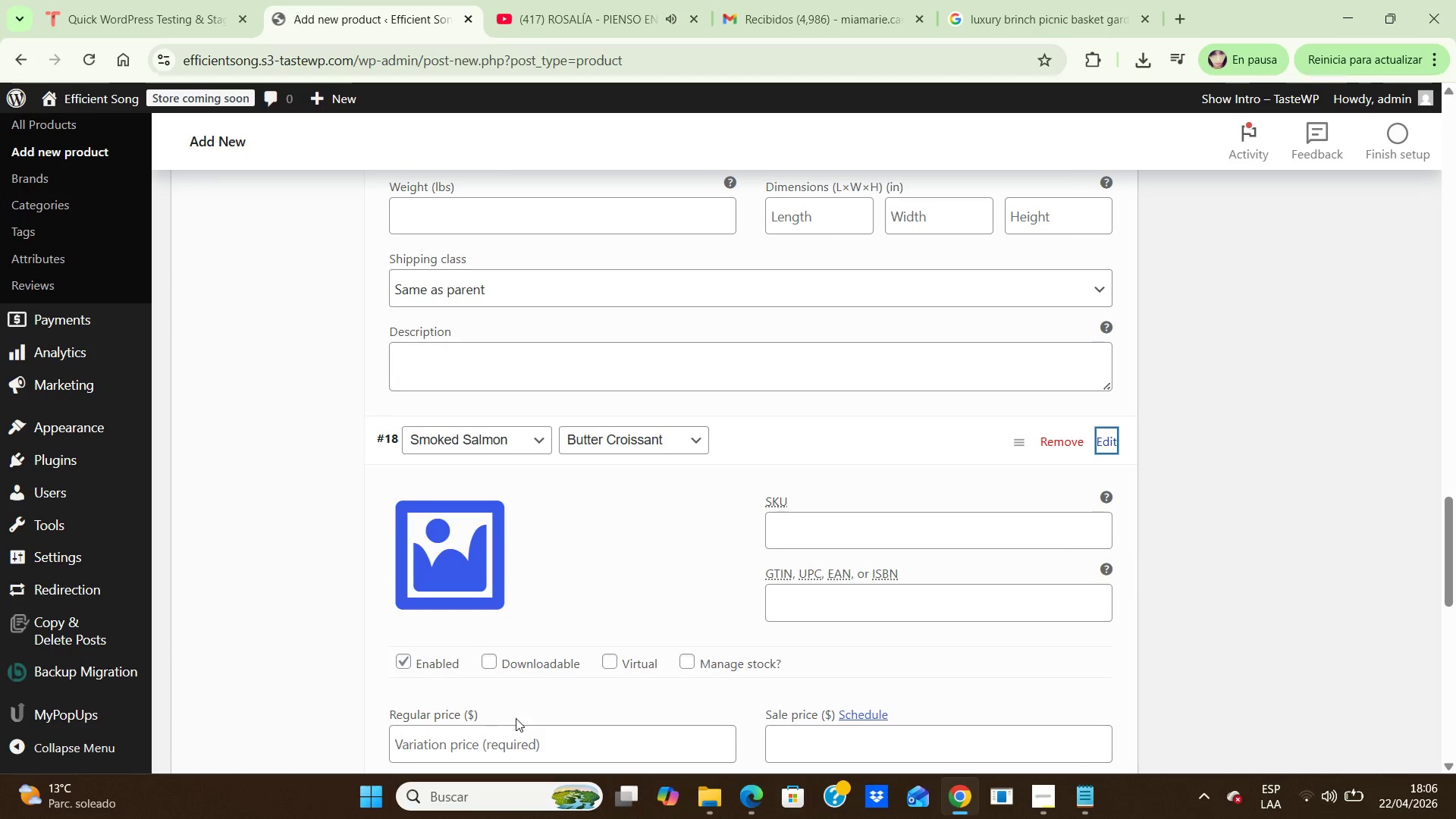 
left_click([469, 744])
 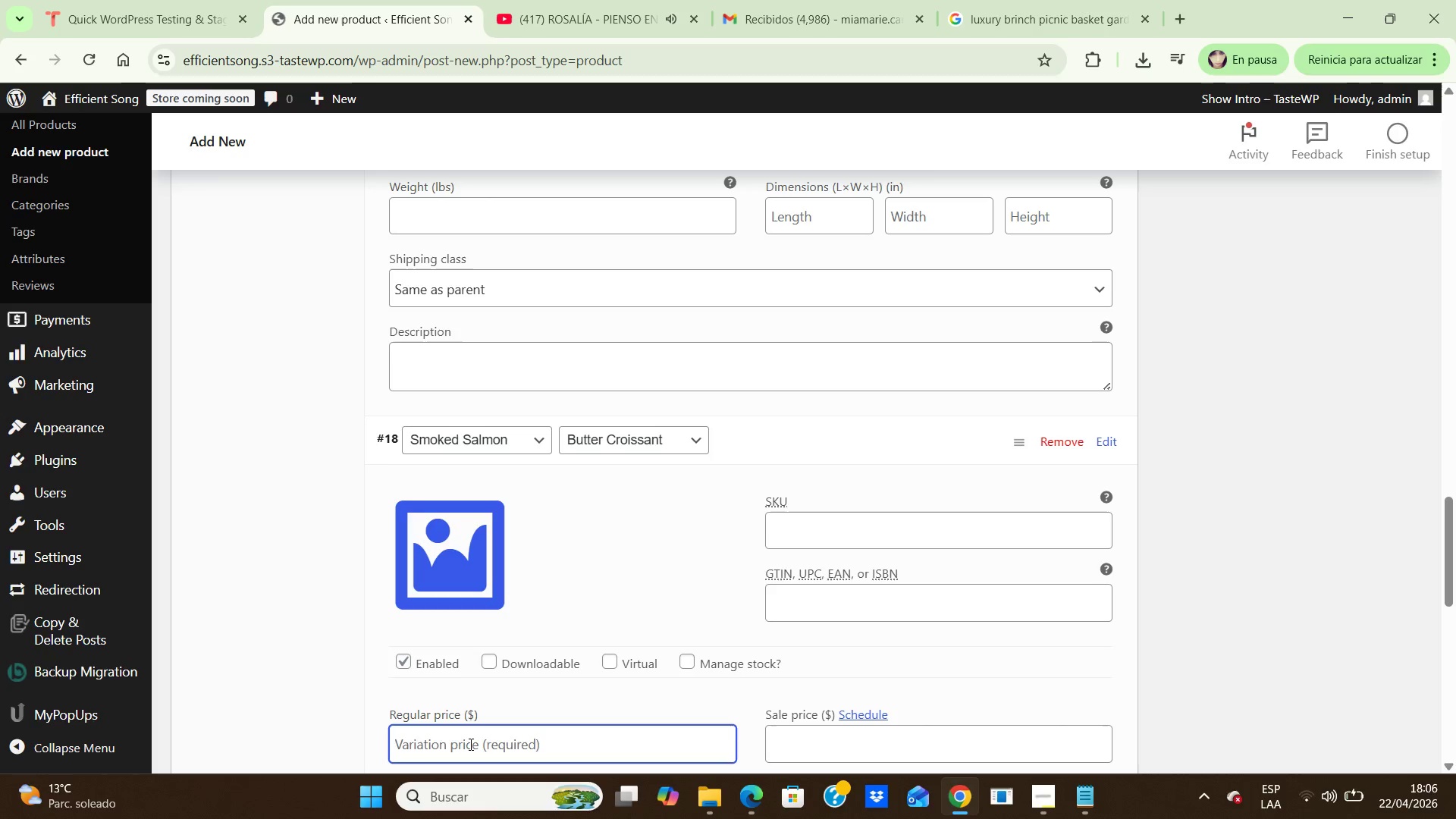 
key(Numpad7)
 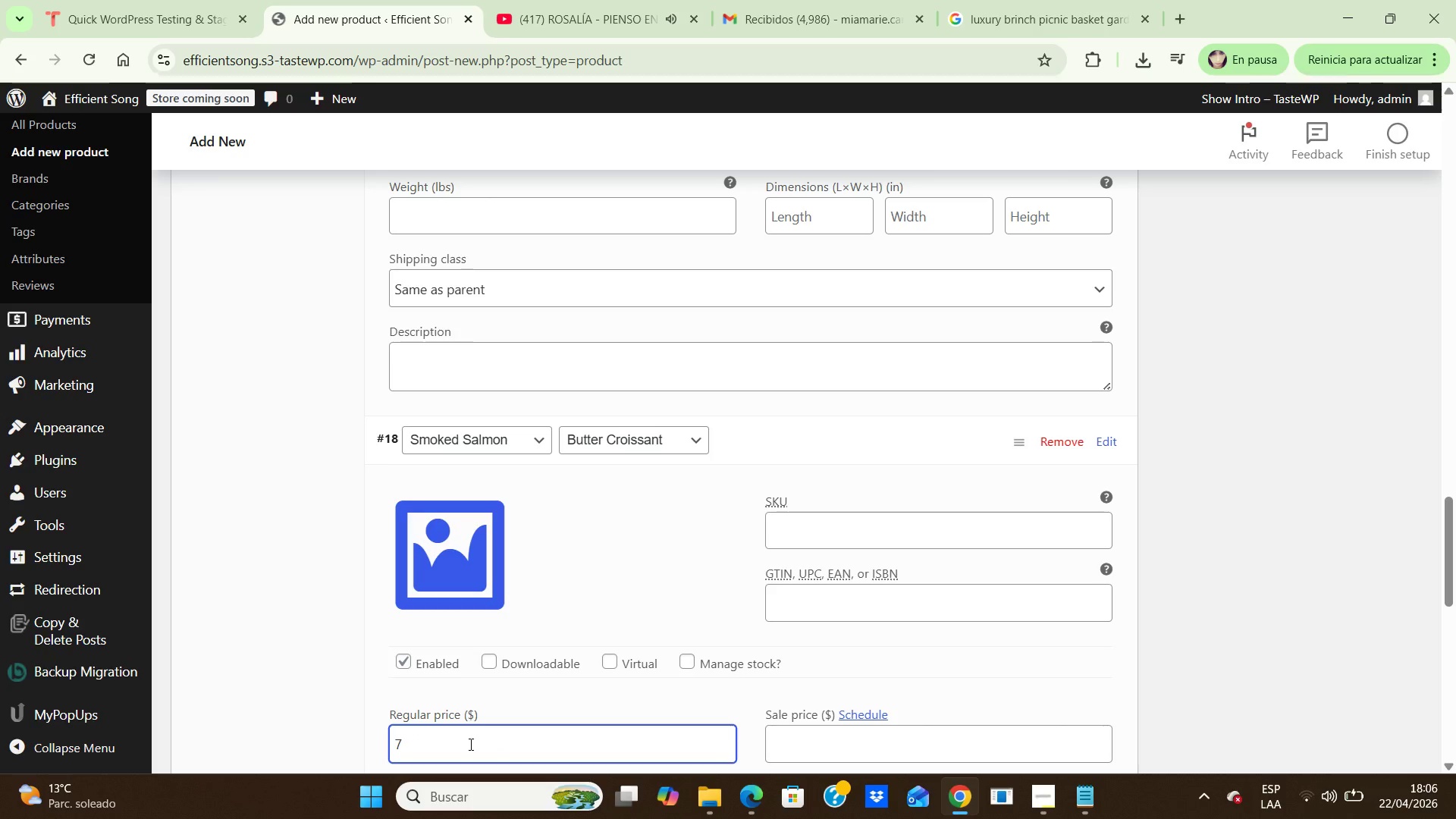 
key(Numpad6)
 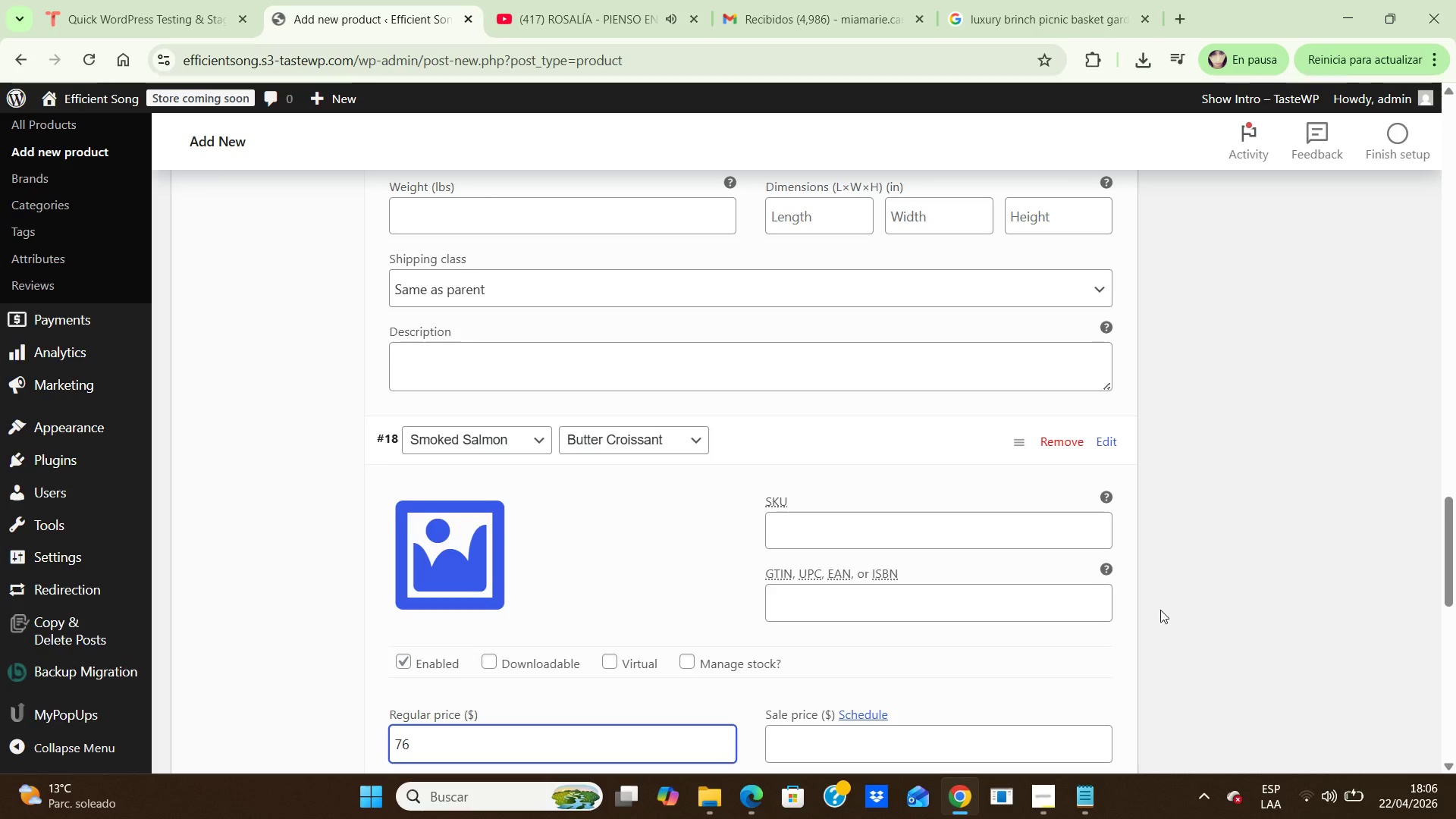 
left_click([1230, 576])
 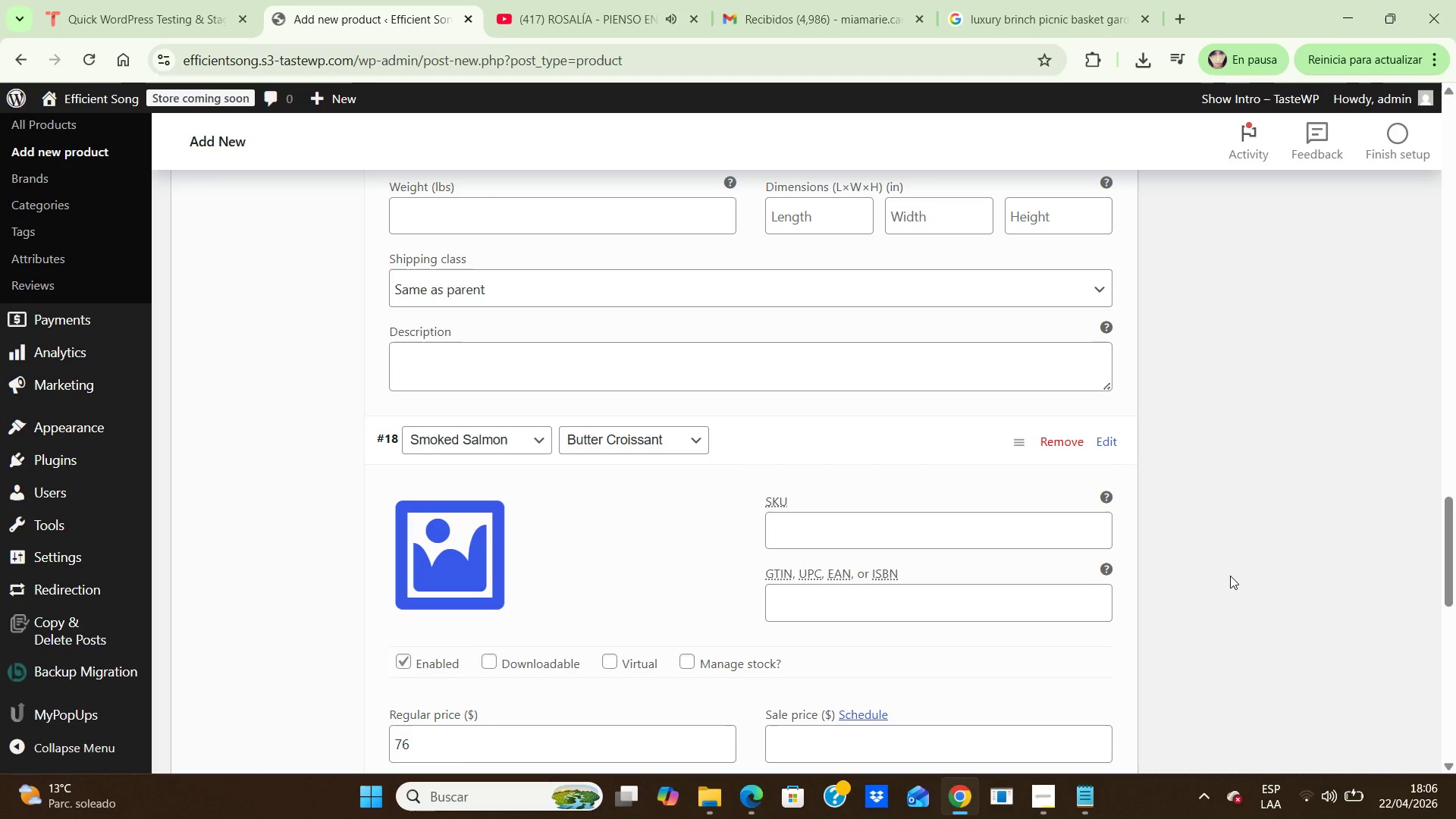 
hold_key(key=ArrowDown, duration=0.55)
 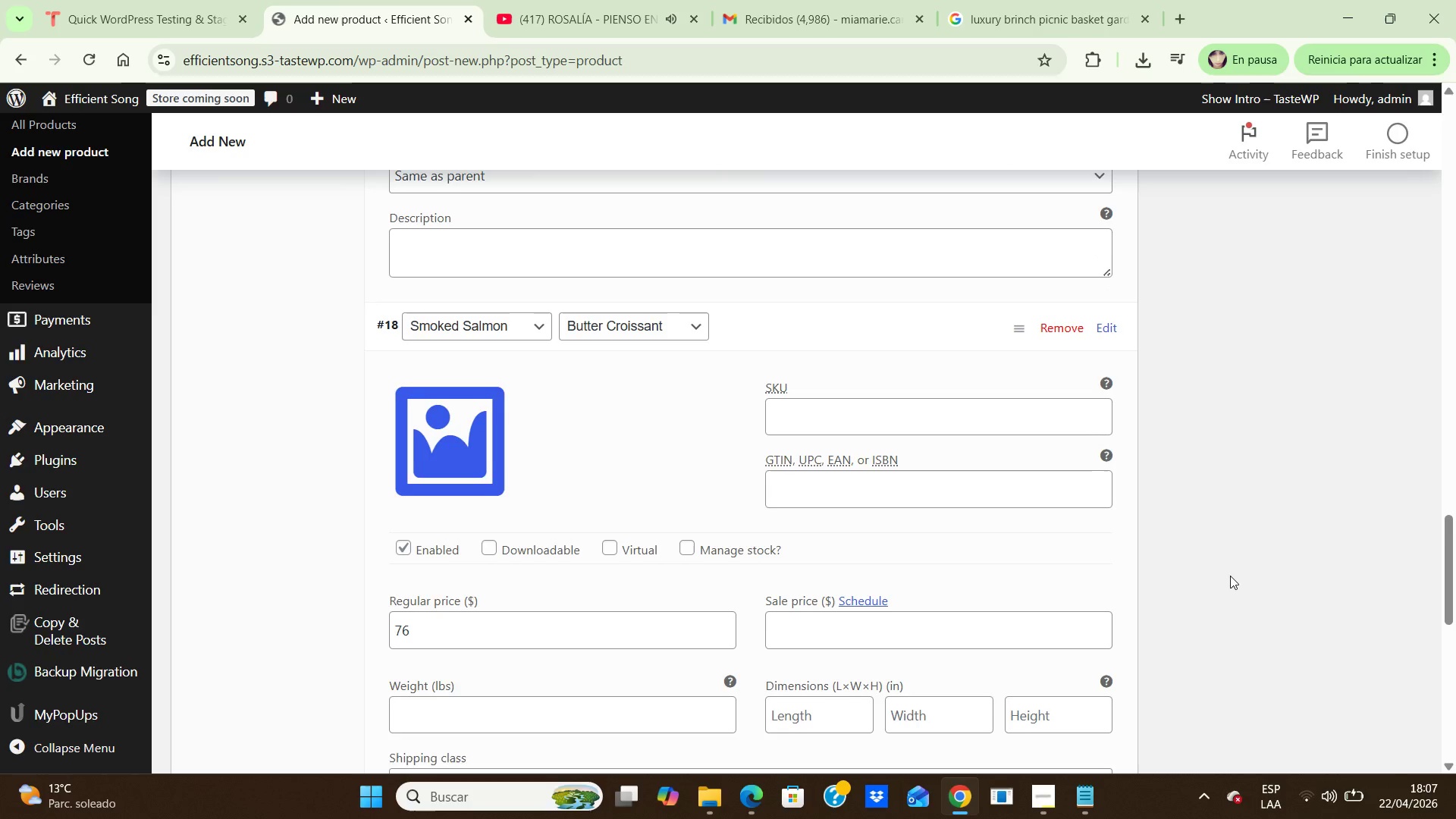 
key(ArrowDown)
 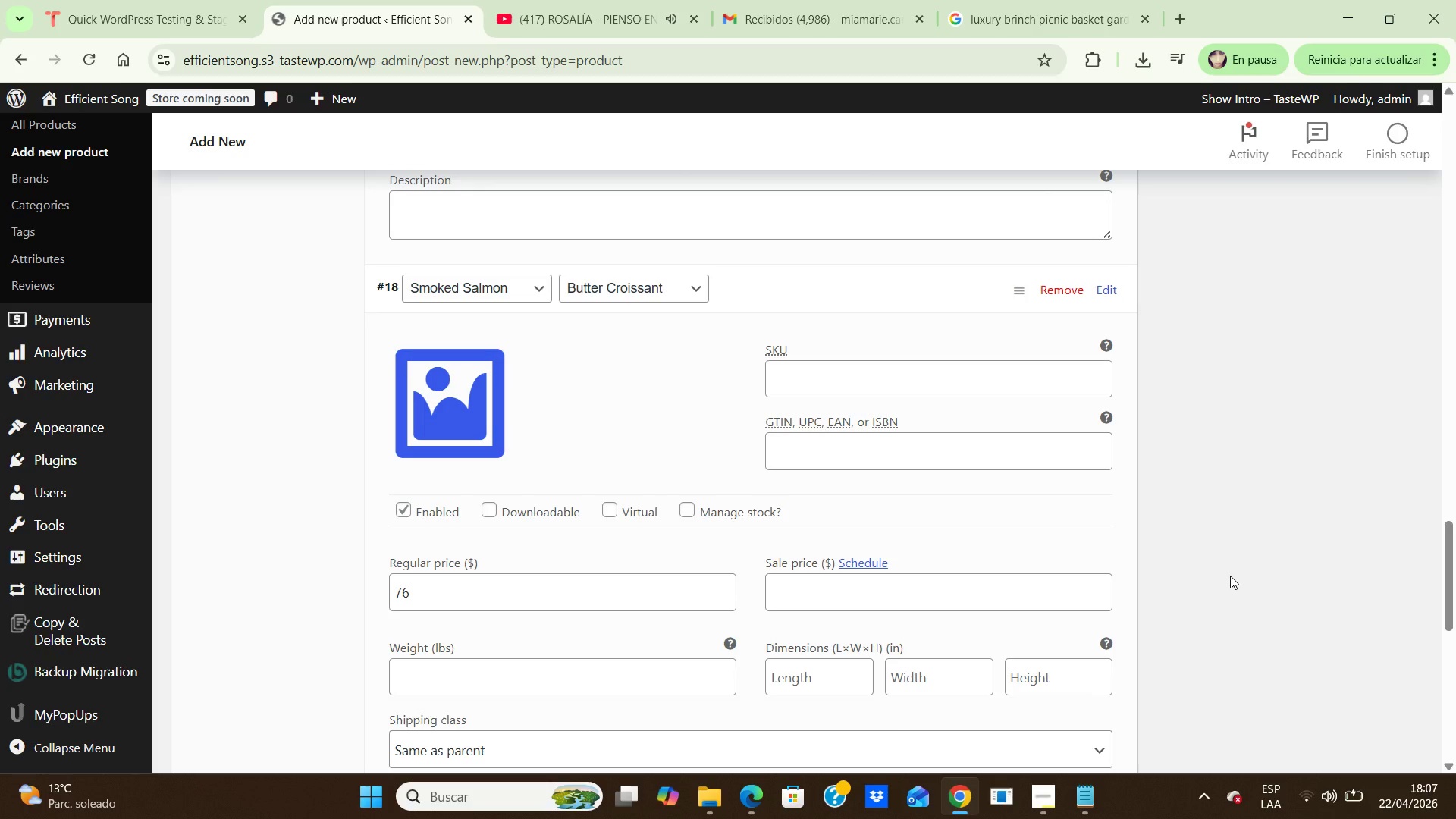 
key(ArrowDown)
 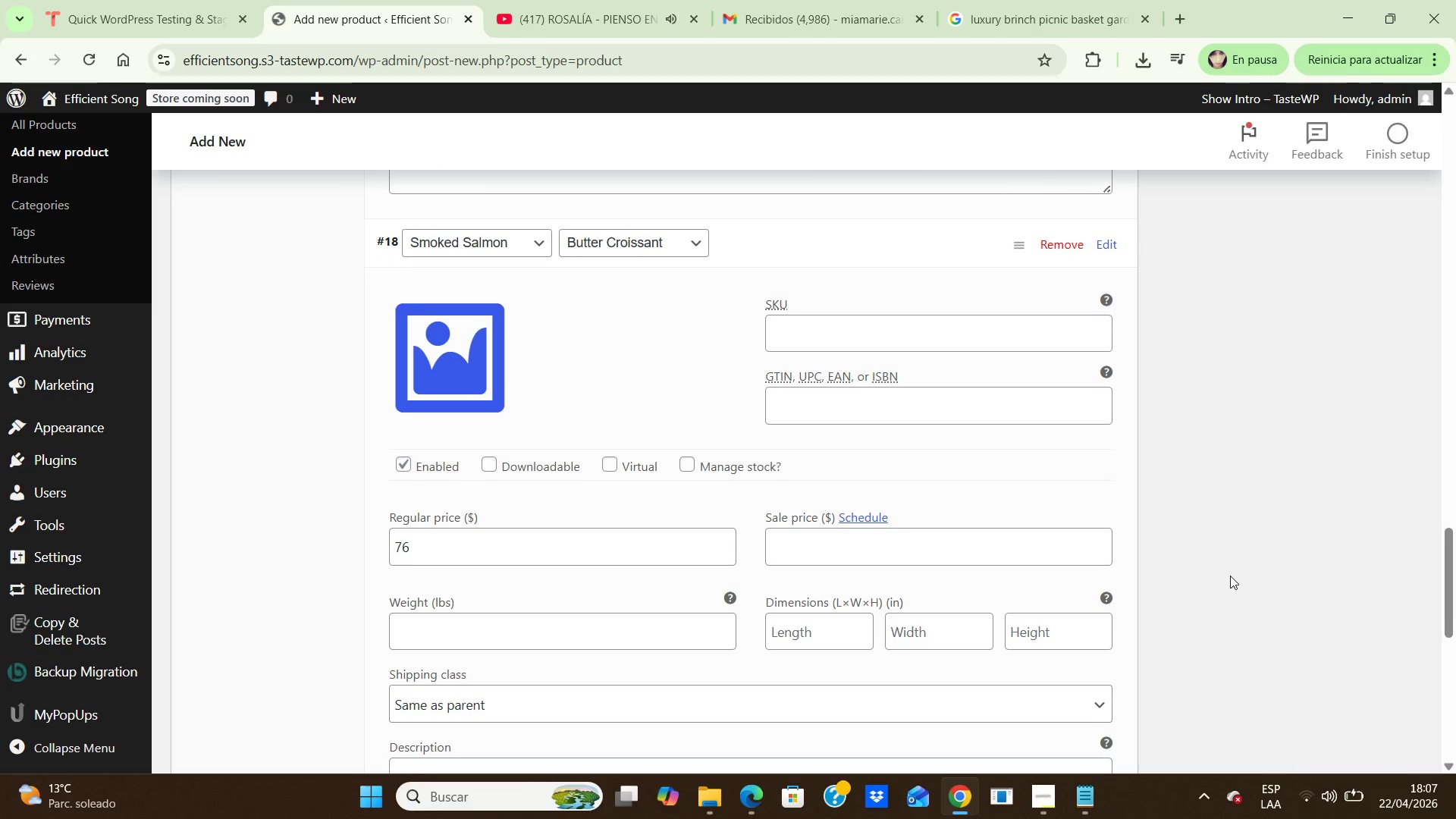 
hold_key(key=ArrowDown, duration=0.89)
 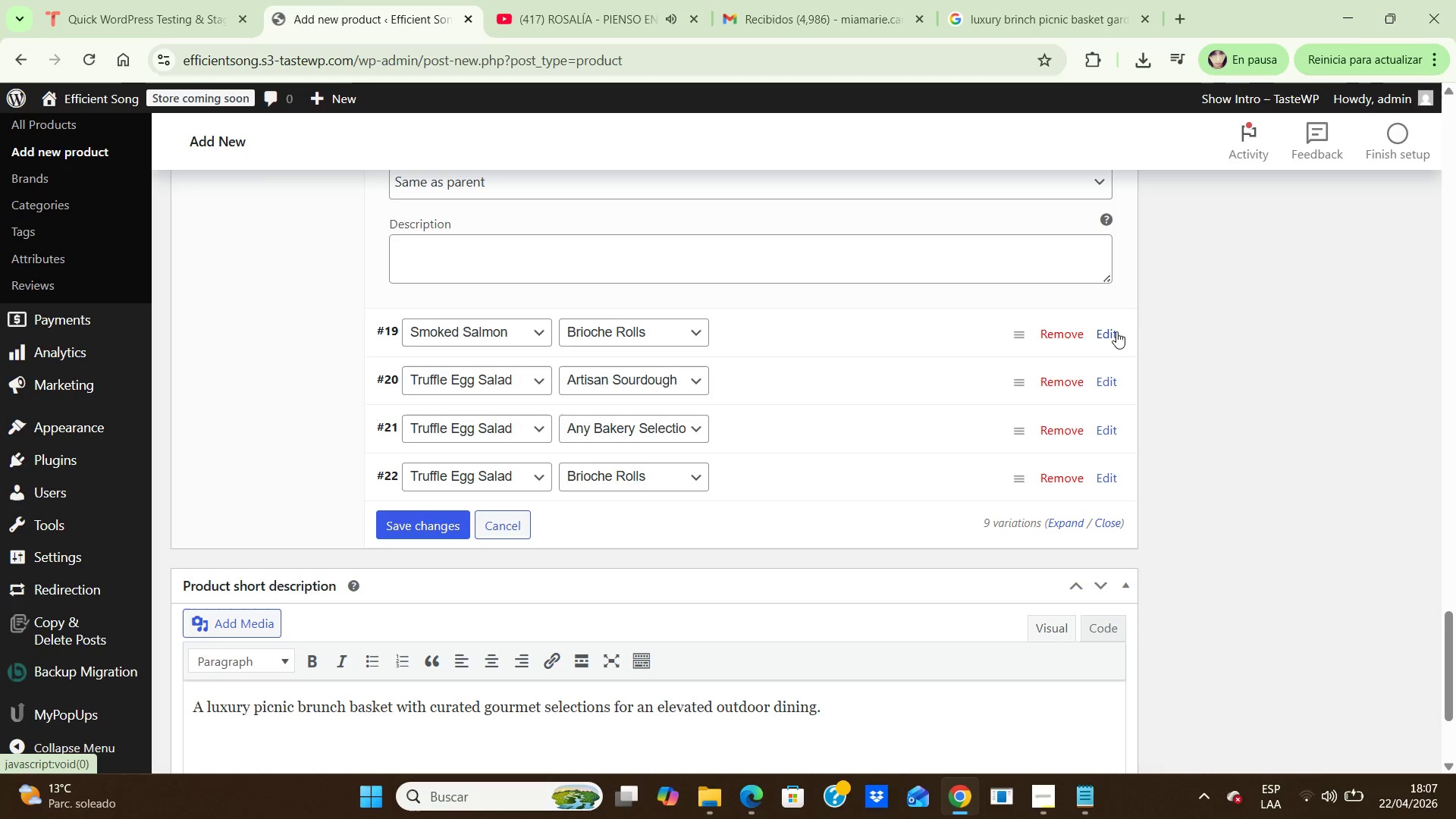 
left_click([1111, 332])
 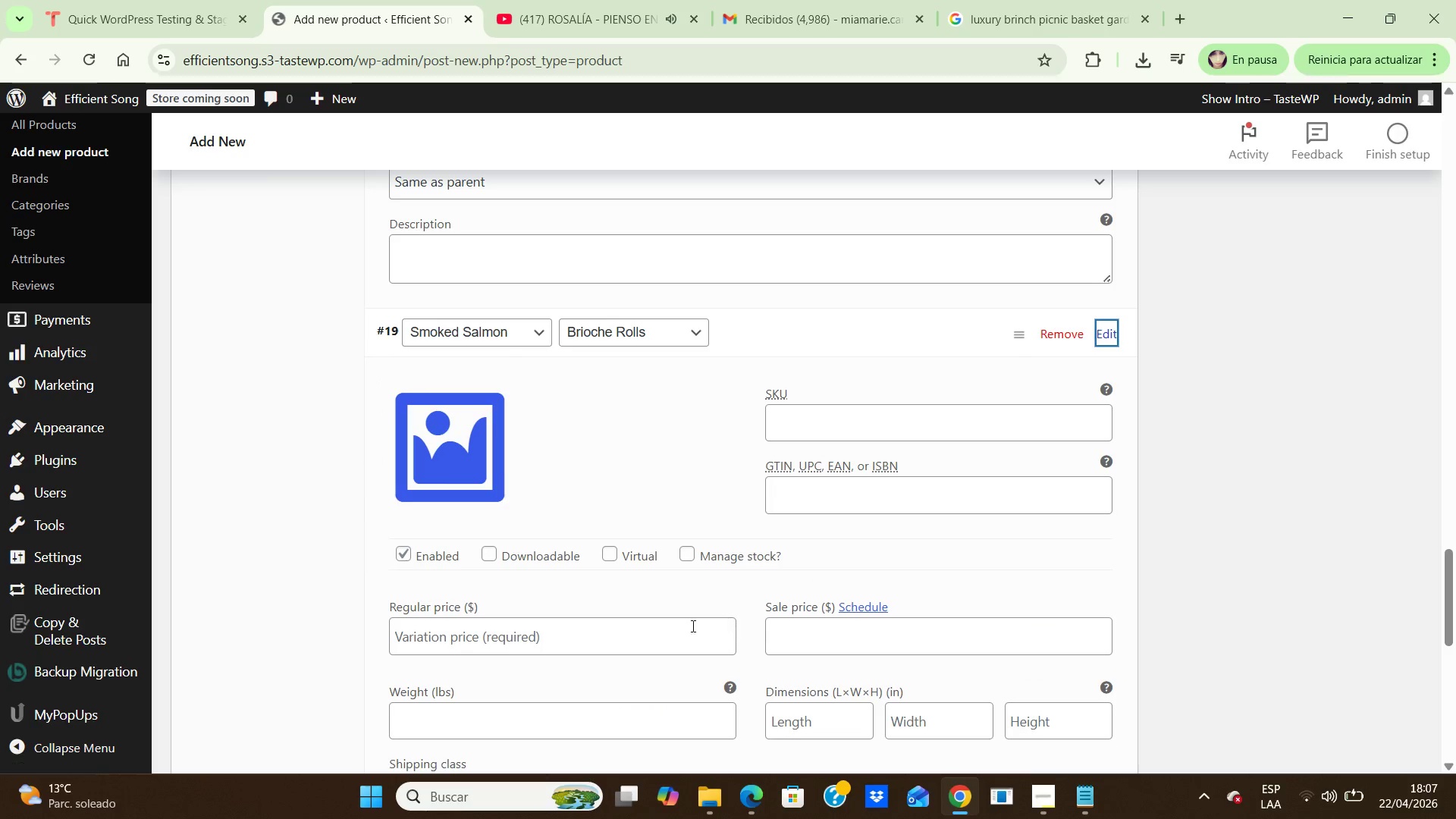 
left_click([678, 630])
 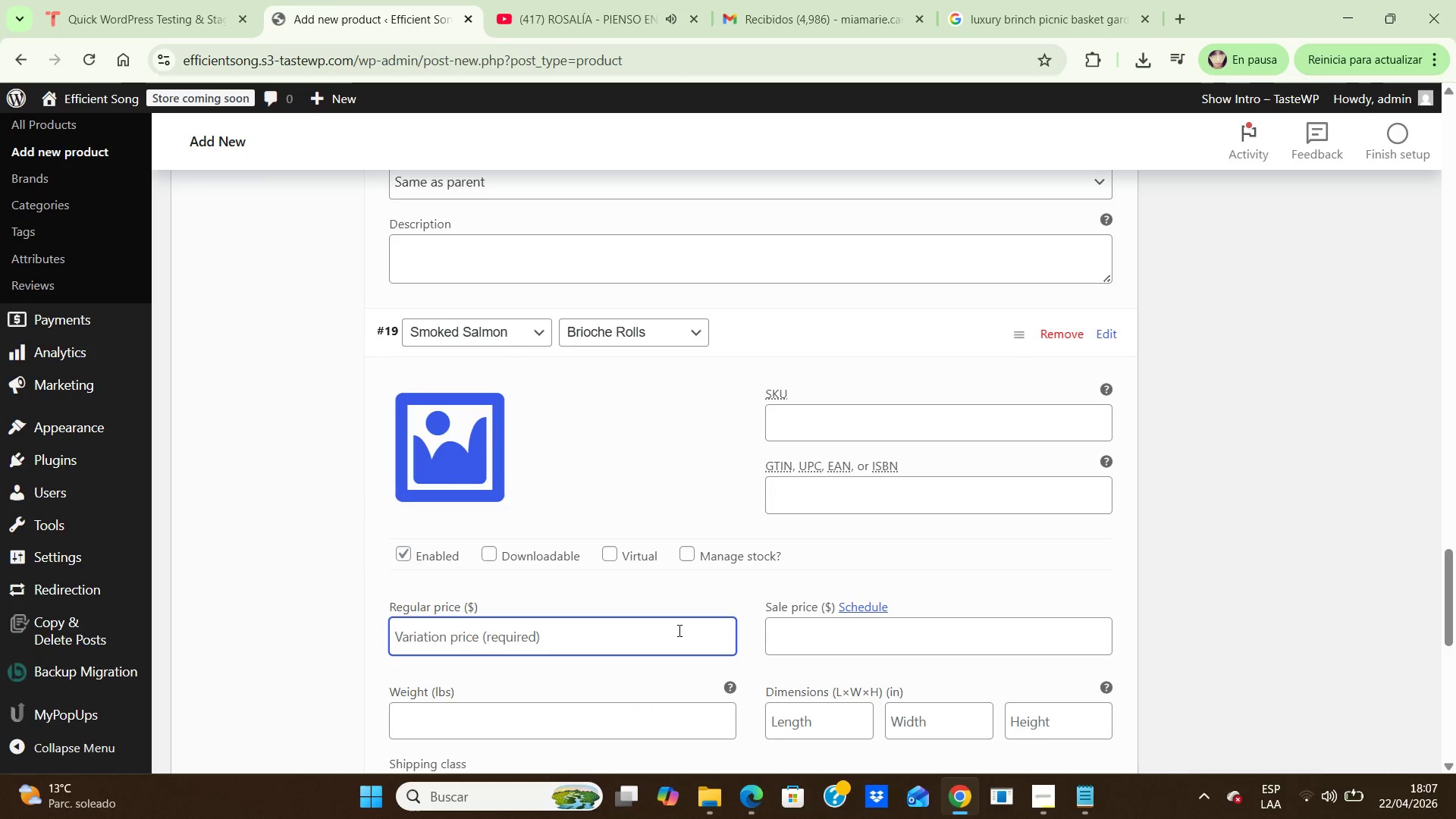 
key(Numpad7)
 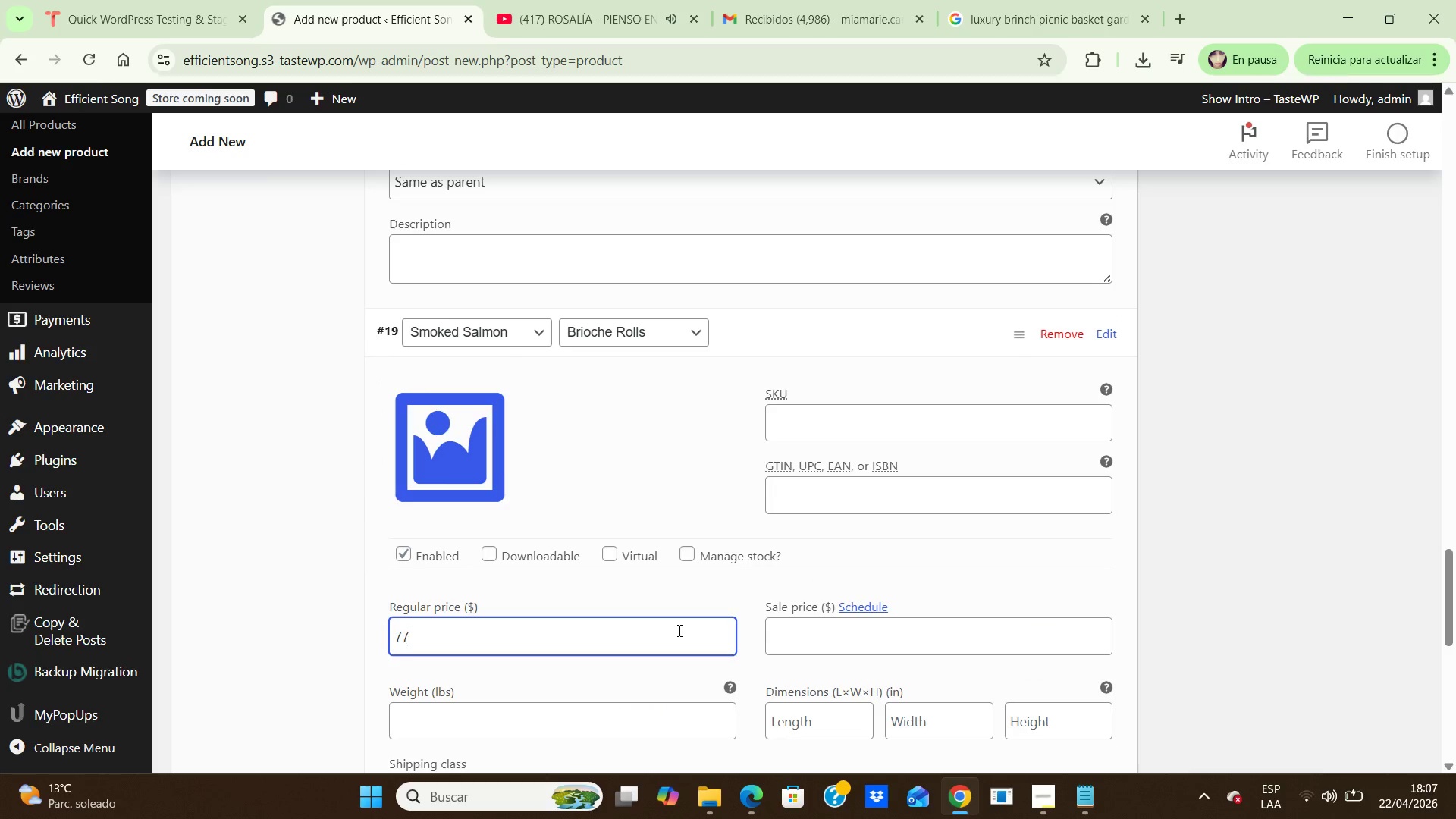 
key(Numpad7)
 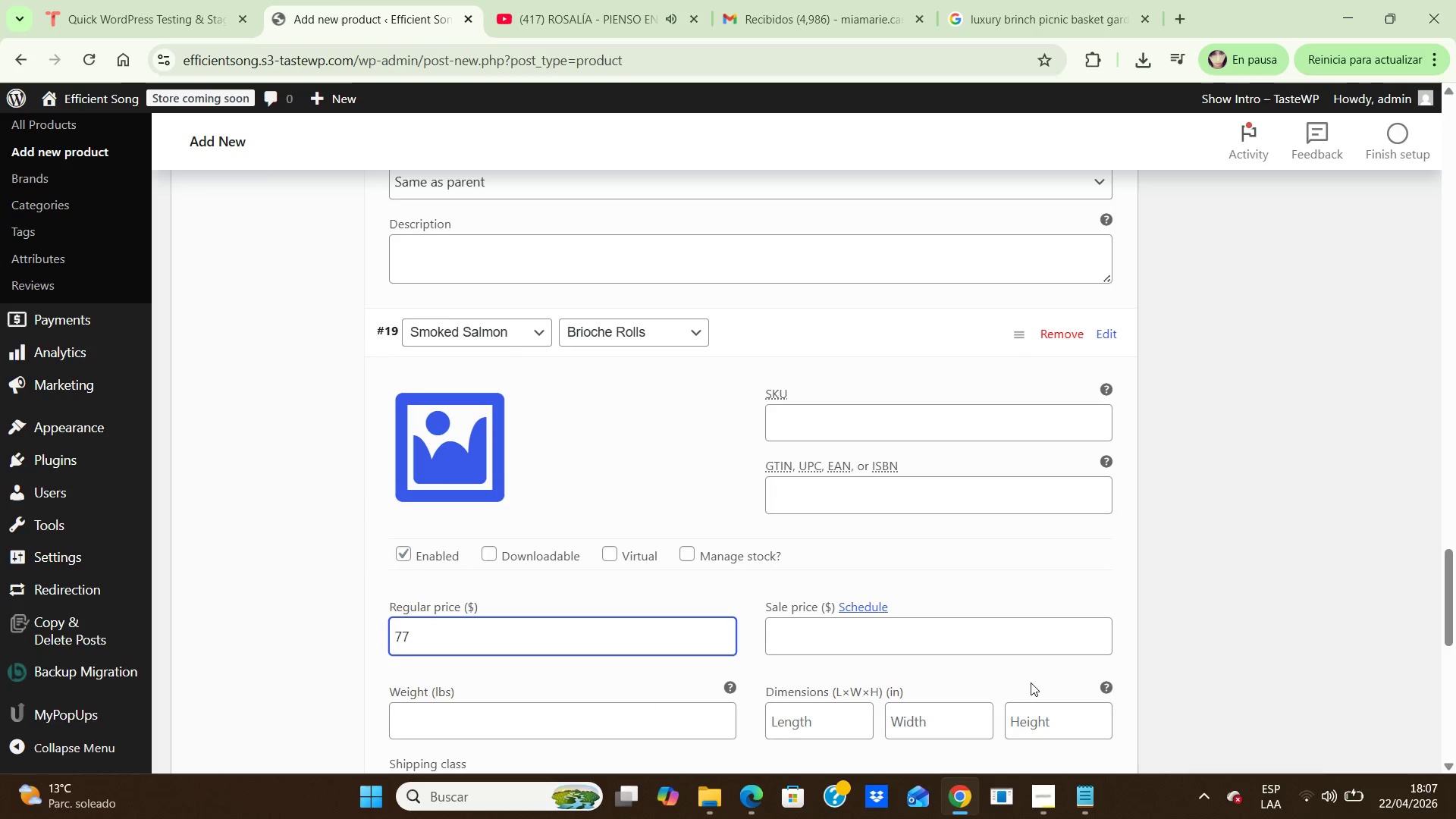 
left_click([1207, 627])
 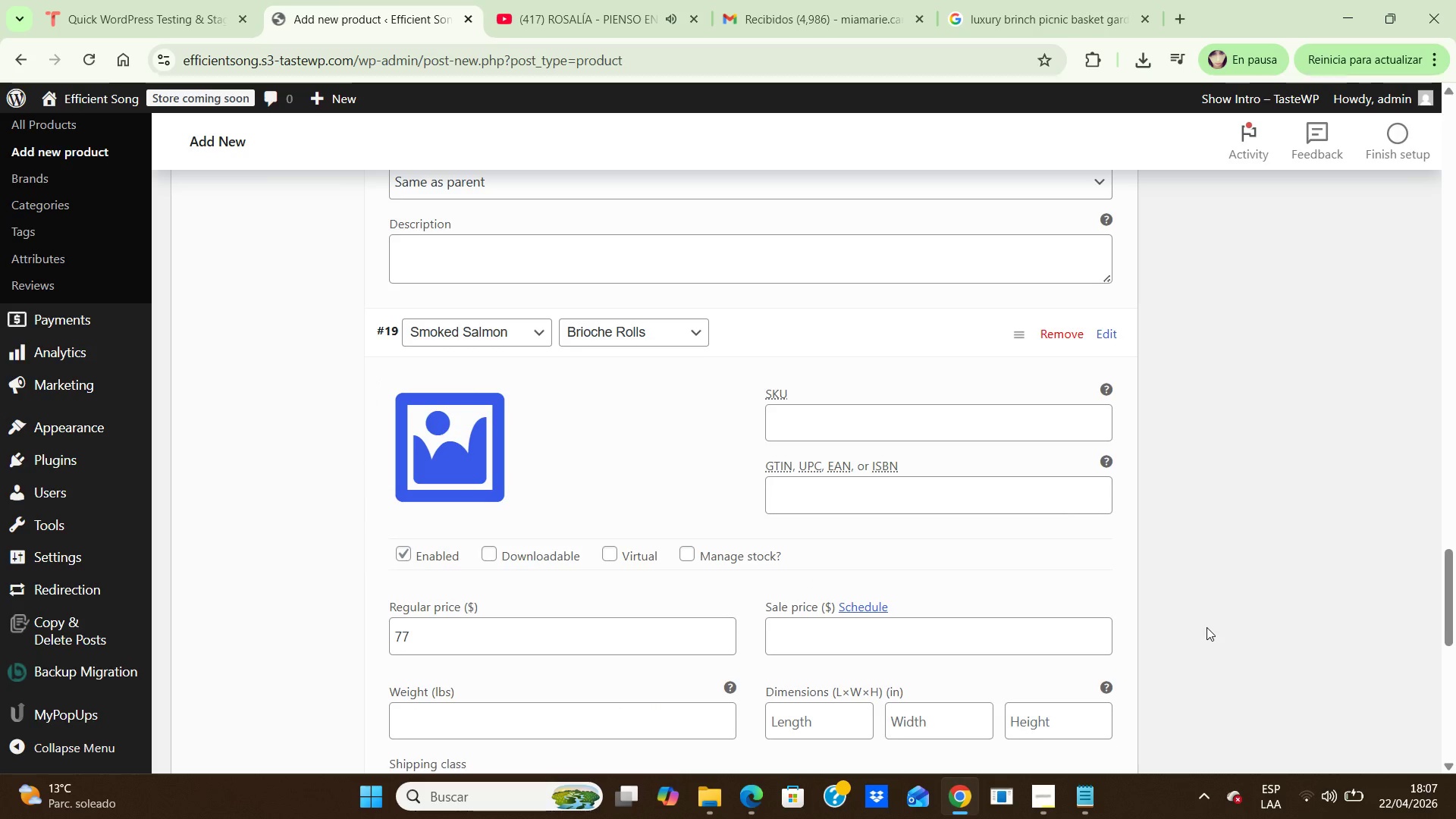 
hold_key(key=ArrowDown, duration=0.92)
 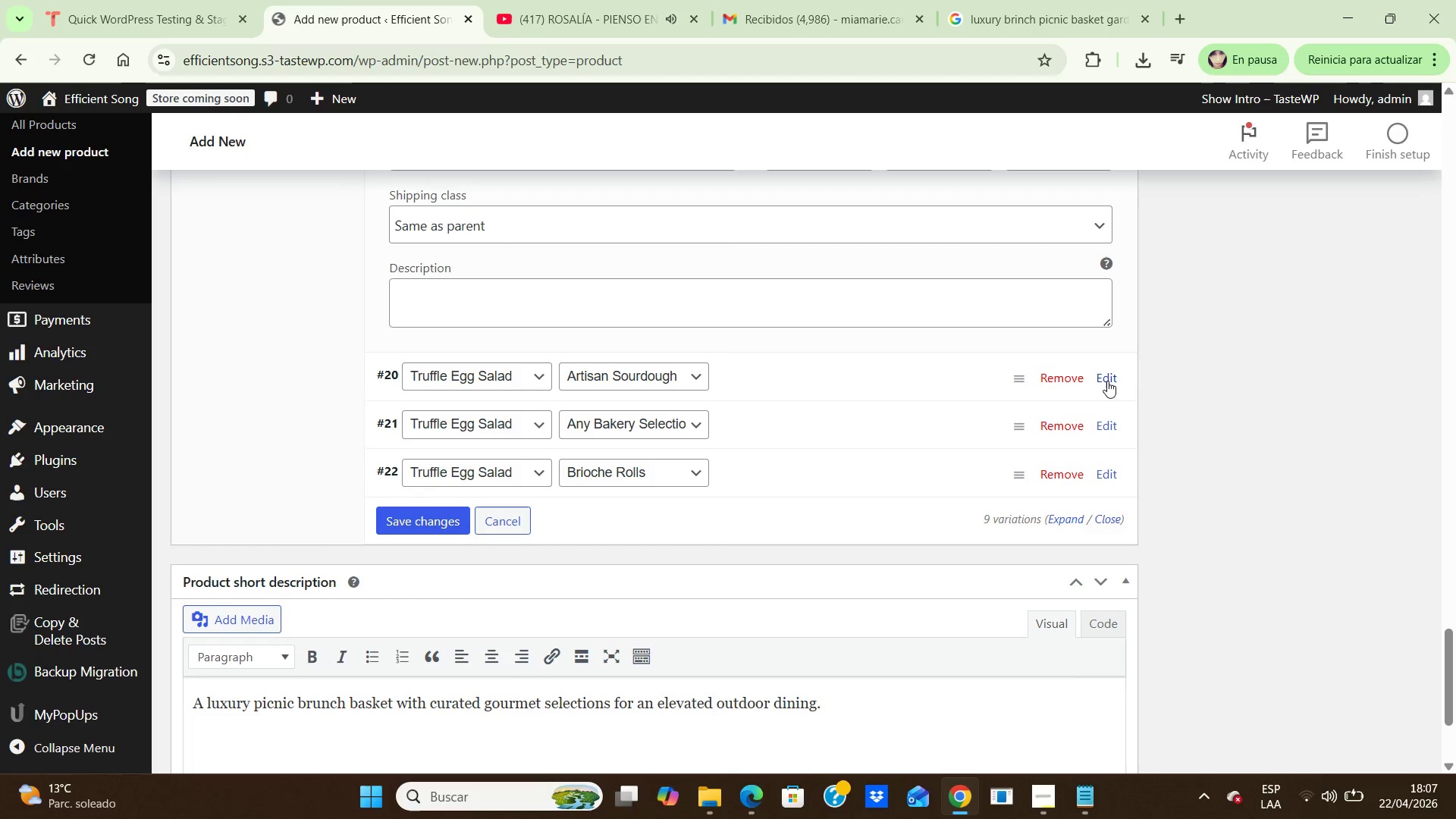 
left_click([1110, 379])
 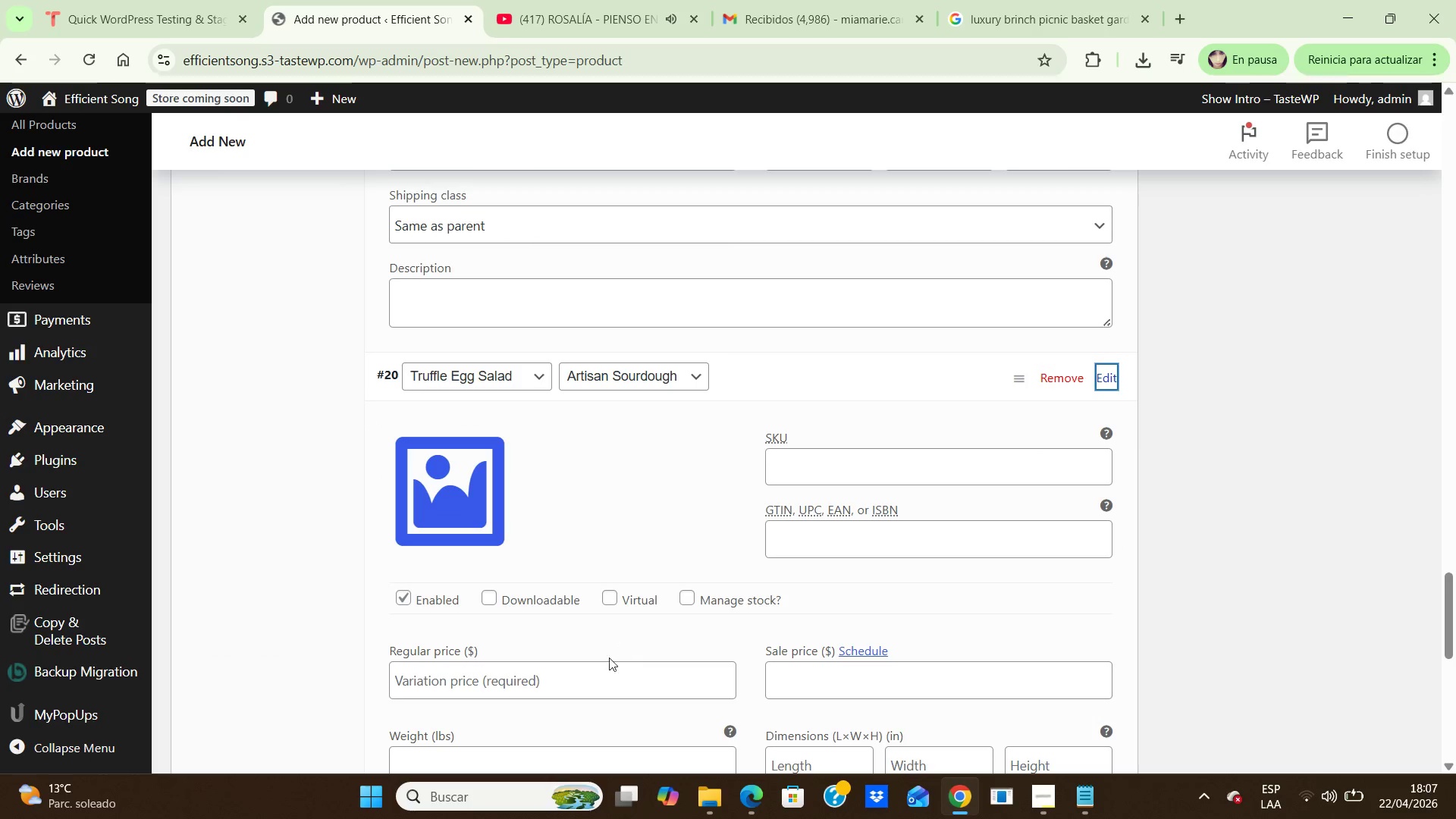 
left_click([596, 671])
 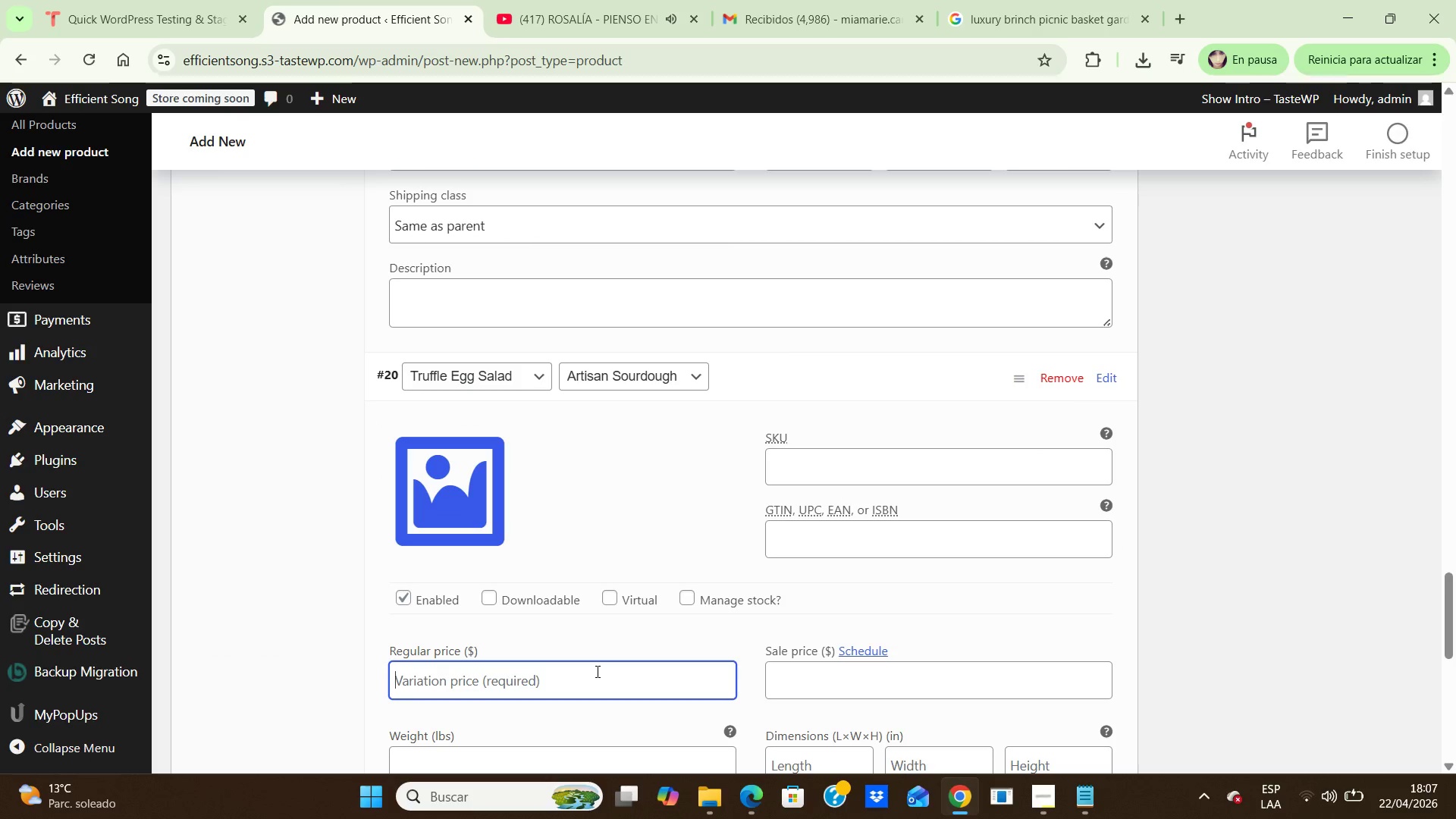 
key(Numpad7)
 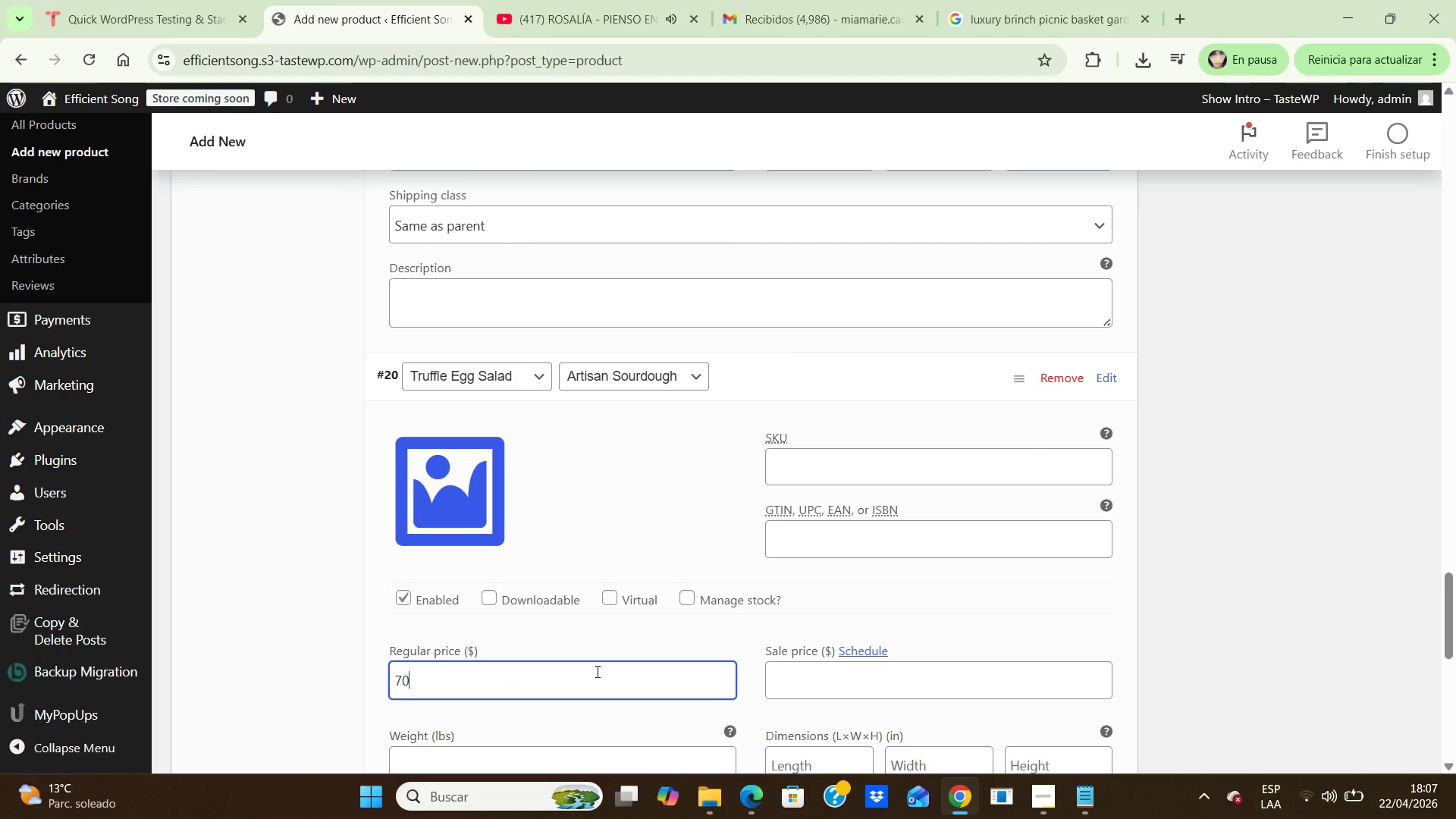 
key(Numpad0)
 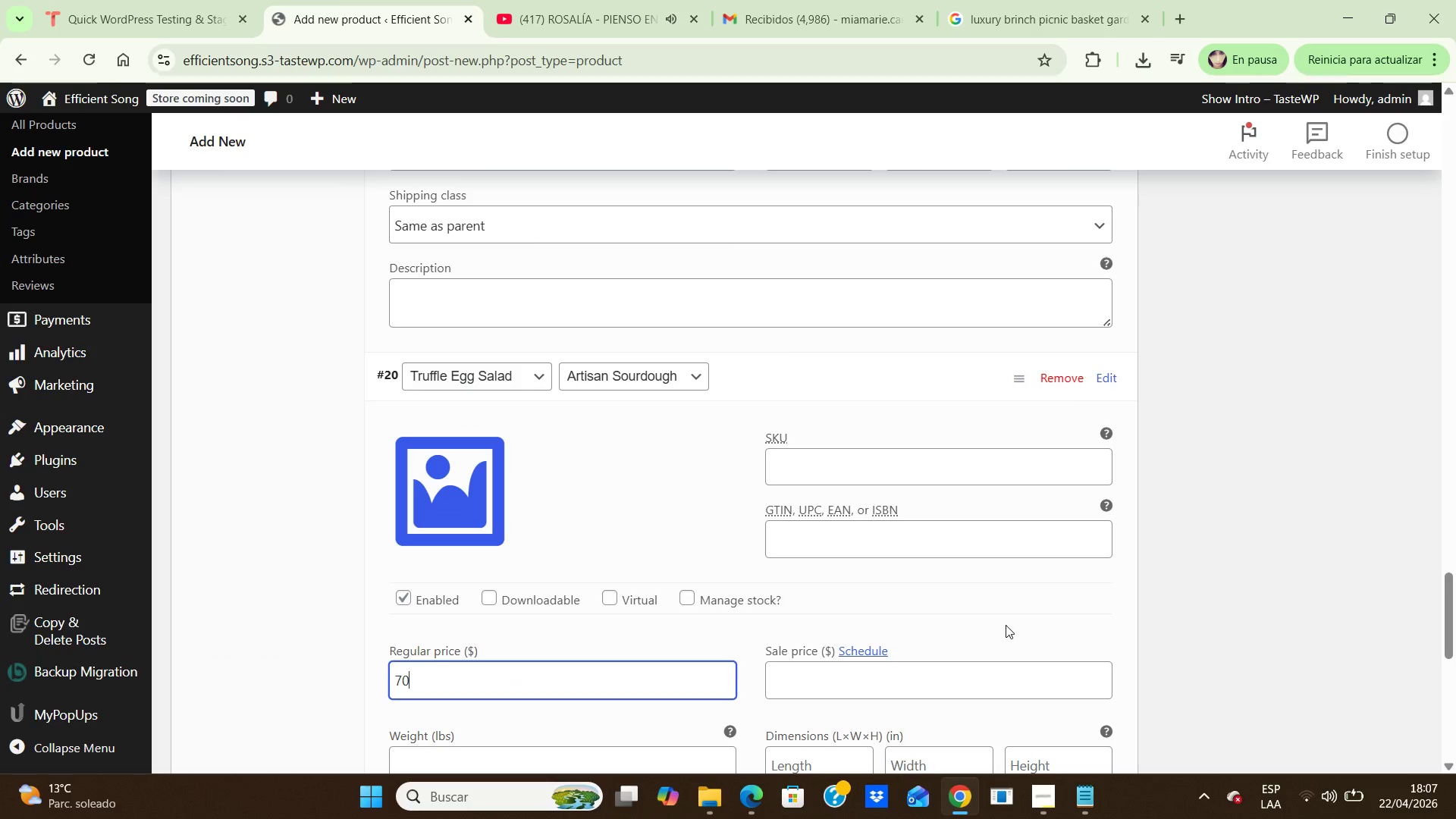 
left_click([1309, 617])
 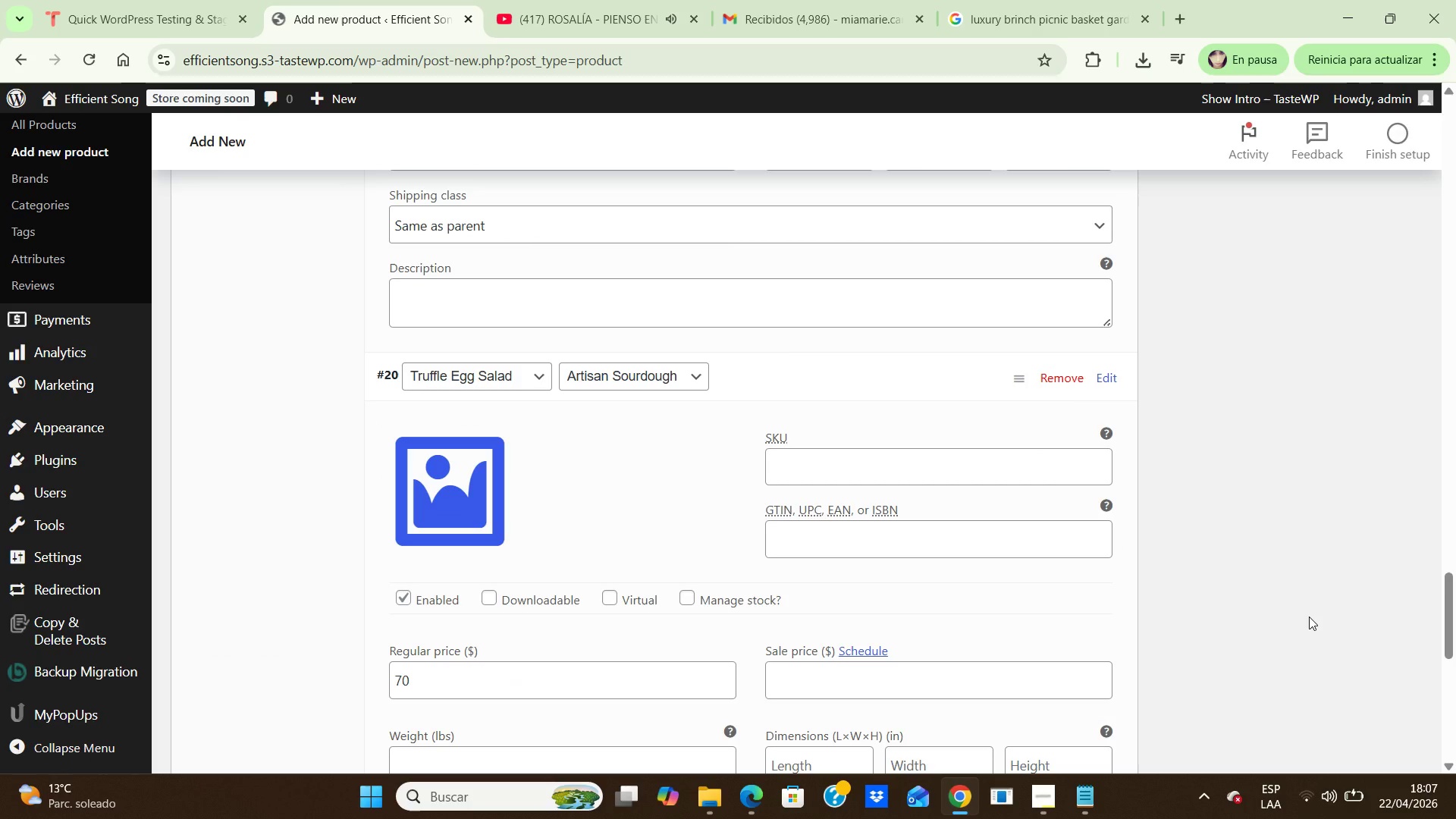 
key(ArrowDown)
 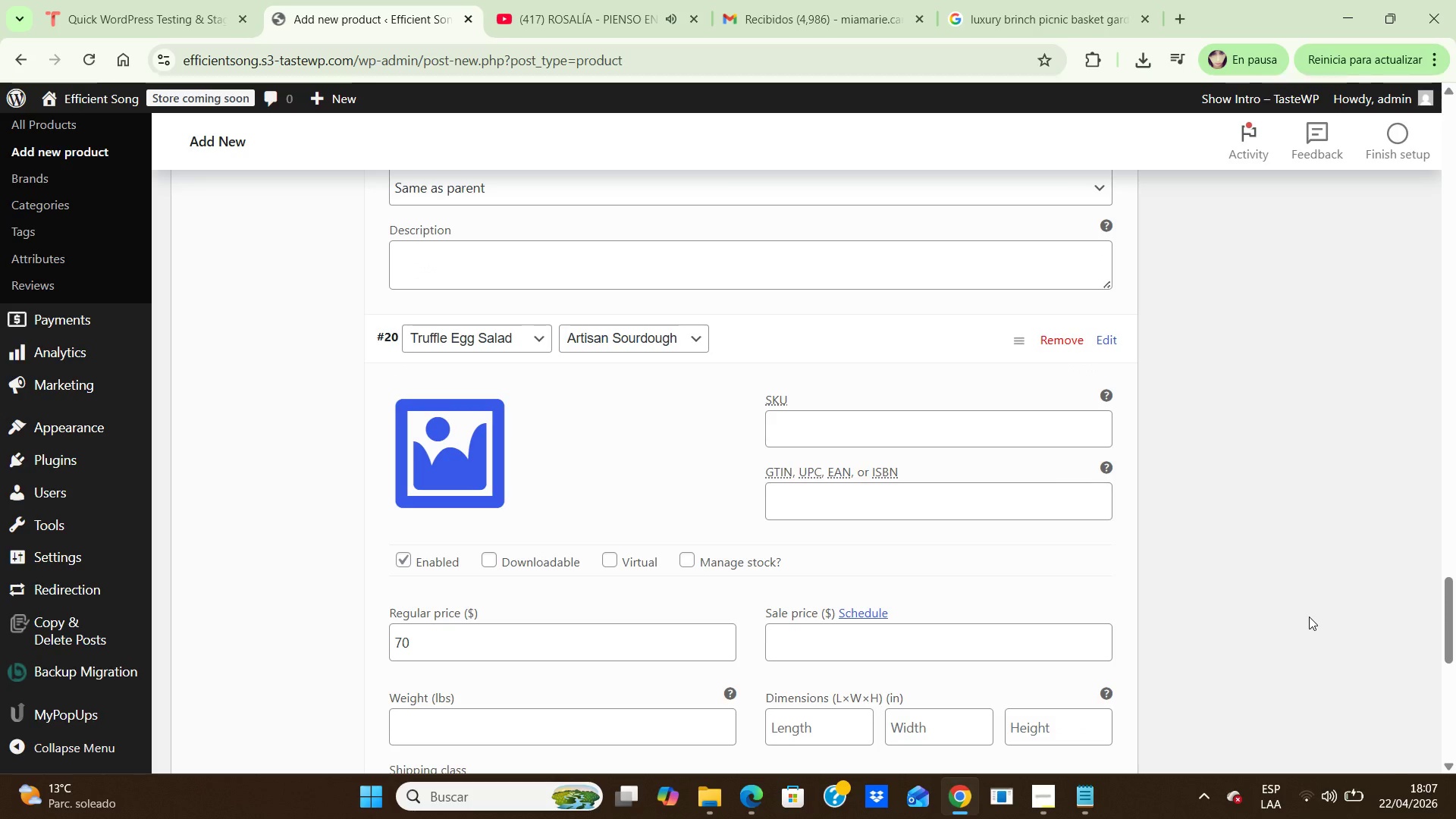 
key(ArrowDown)
 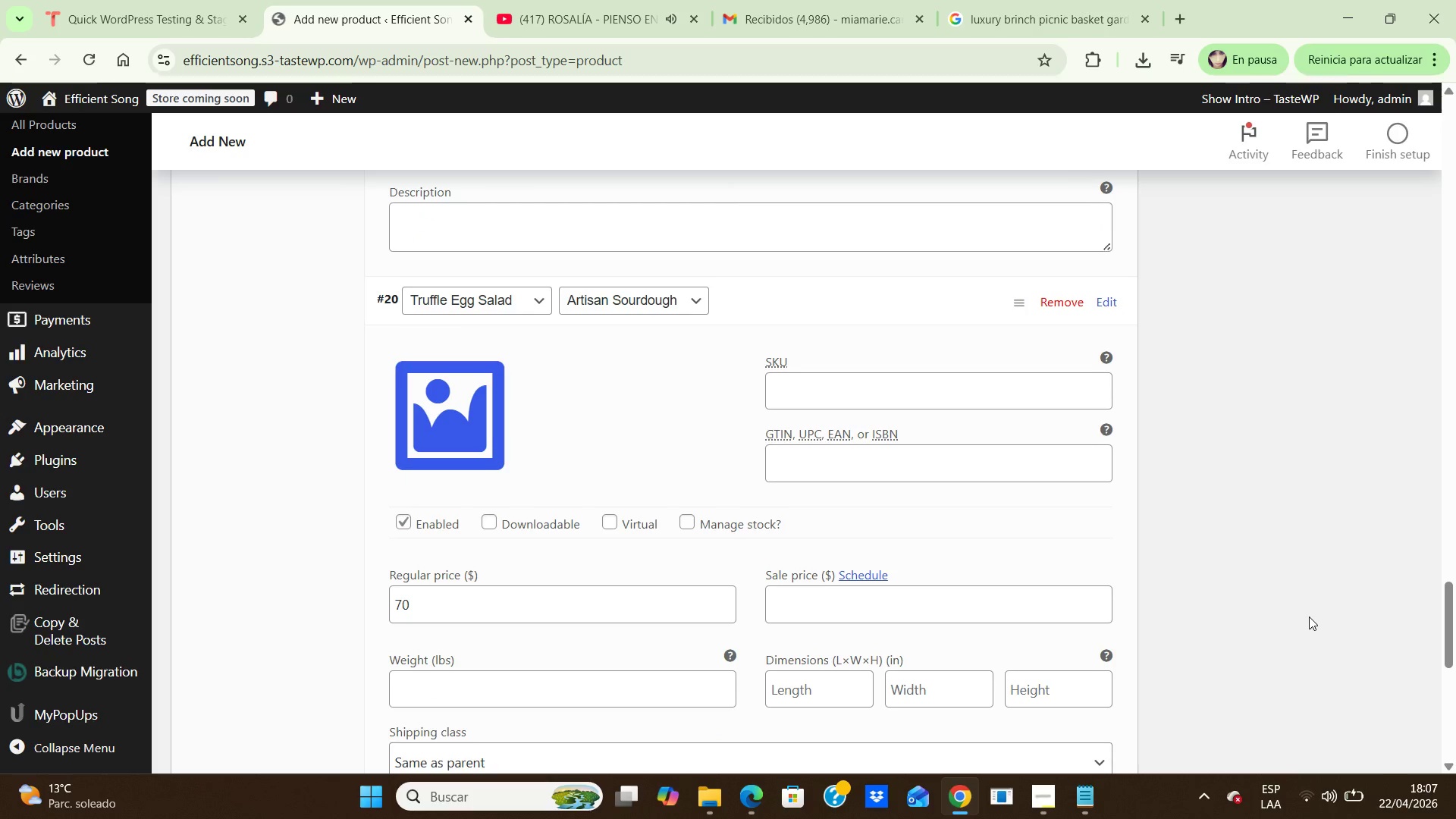 
key(ArrowDown)
 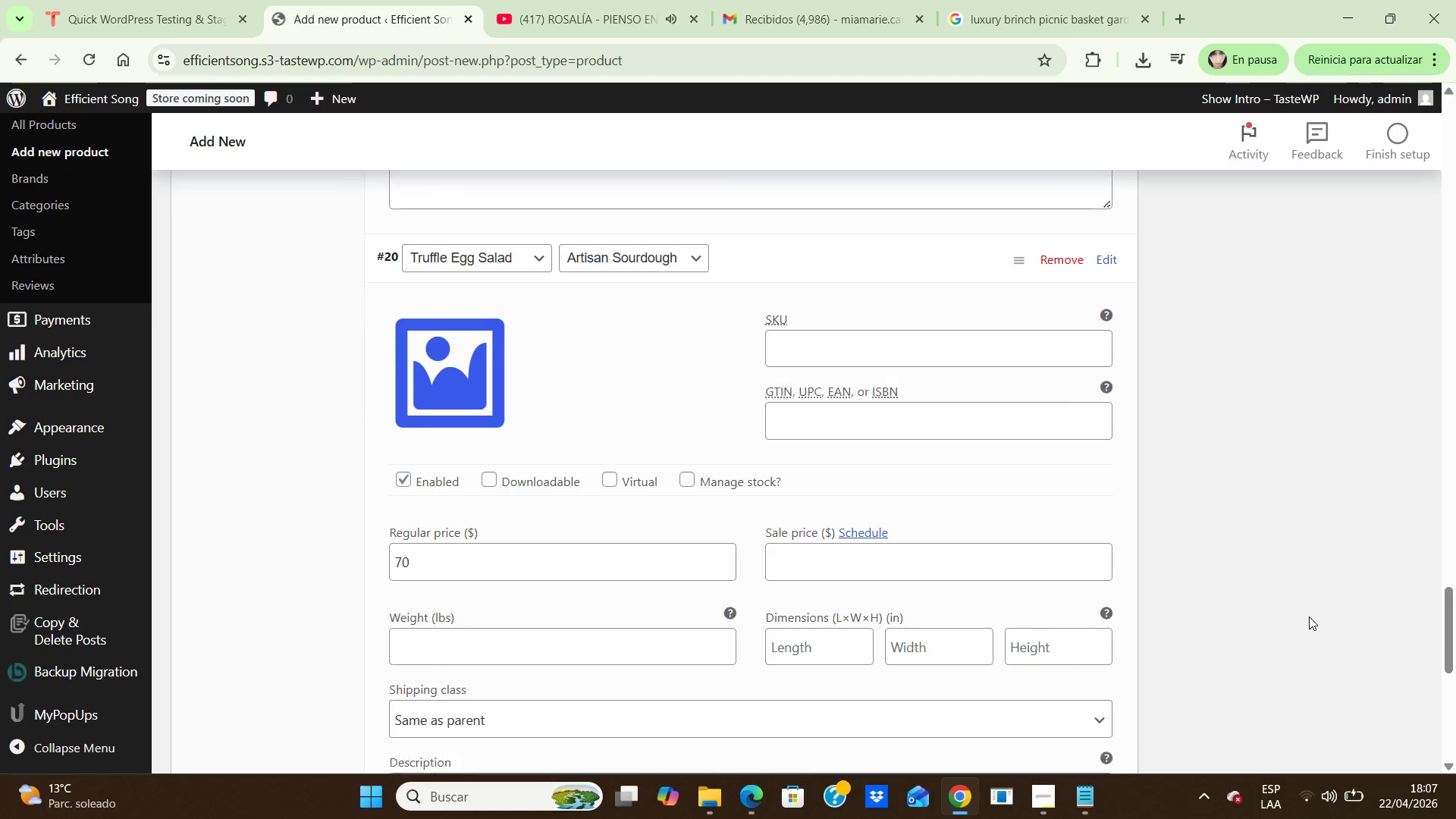 
hold_key(key=ArrowDown, duration=0.8)
 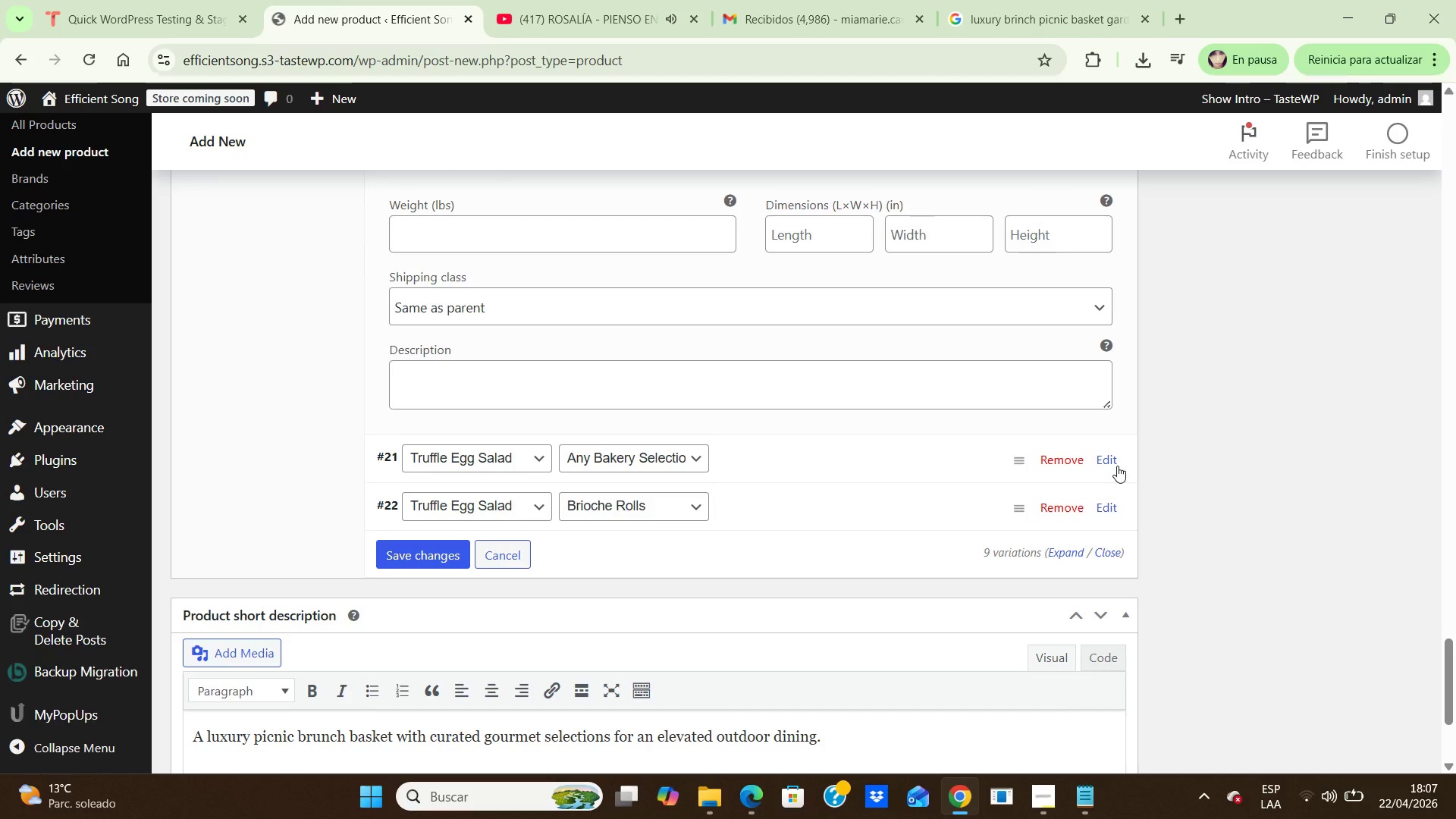 
left_click([1116, 465])
 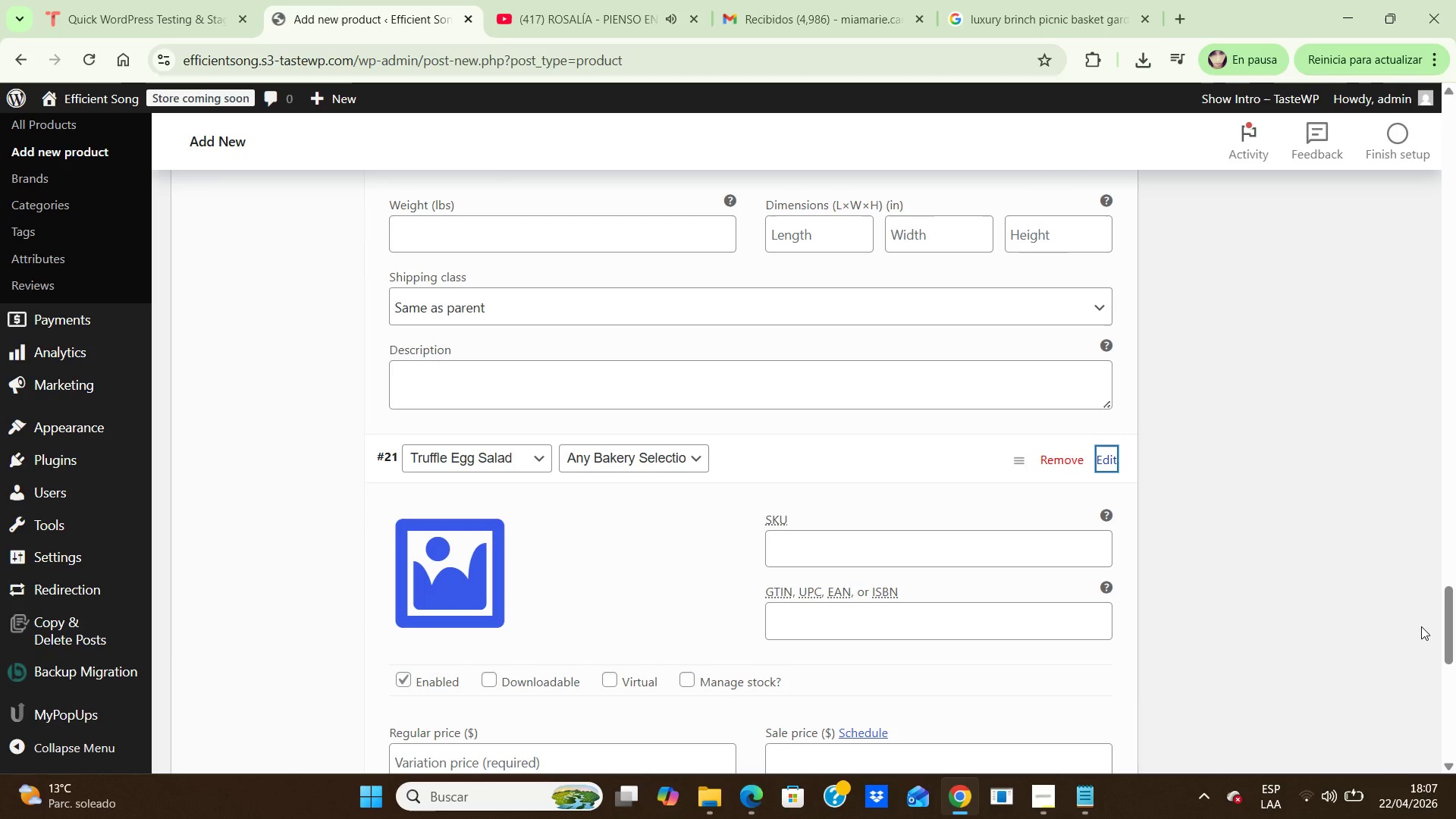 
left_click_drag(start_coordinate=[1446, 614], to_coordinate=[1450, 641])
 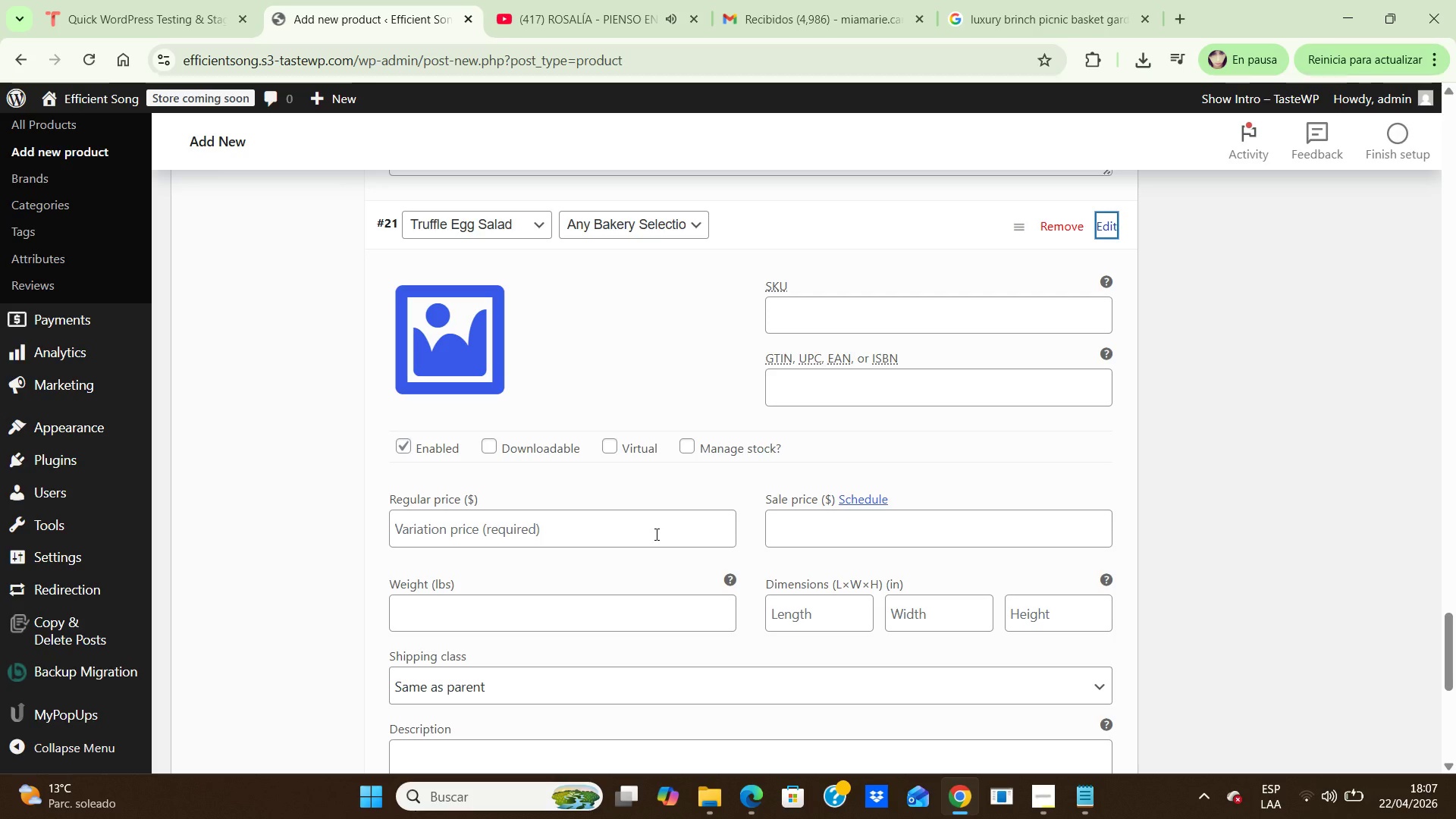 
left_click([655, 534])
 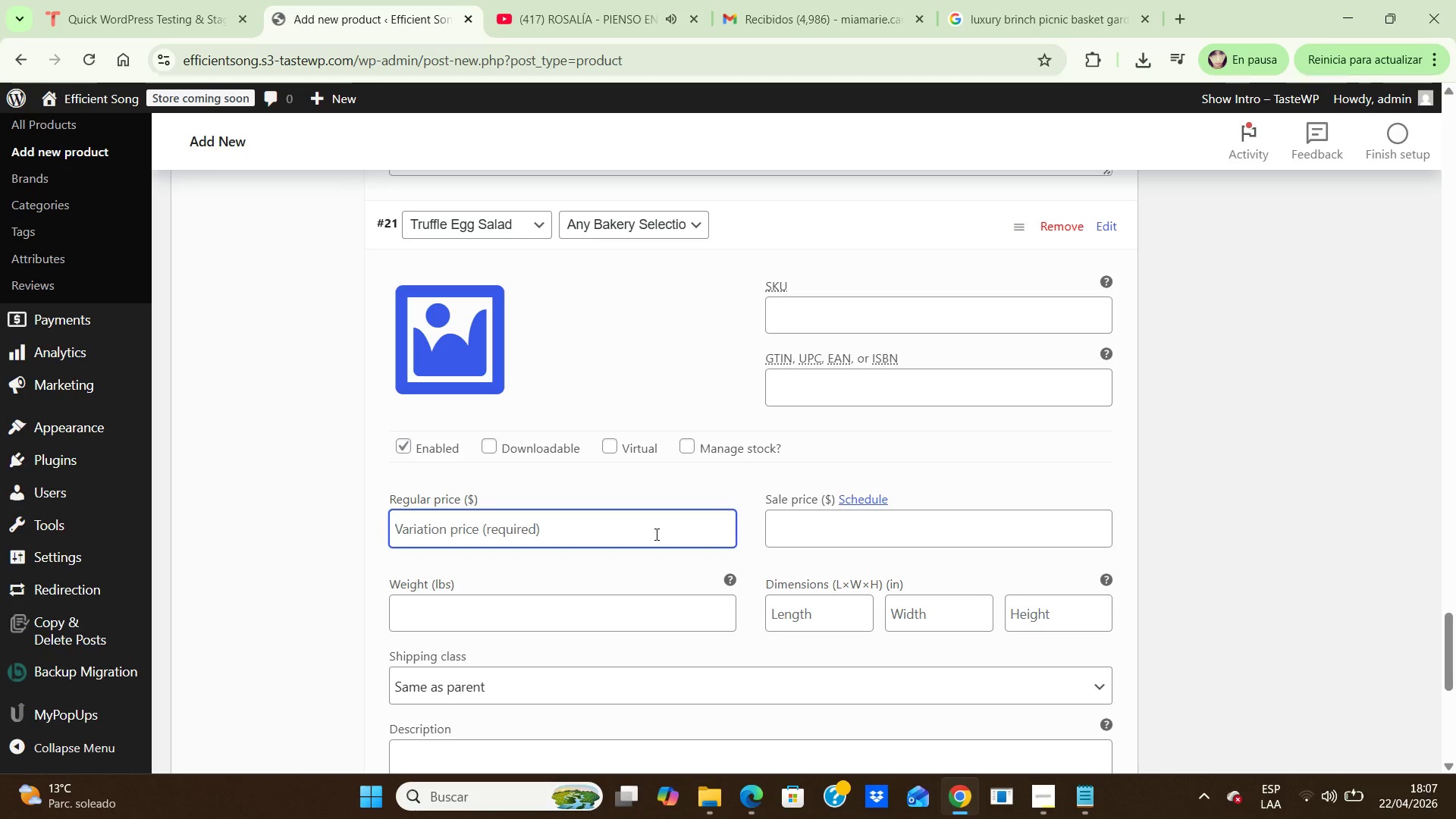 
key(Numpad7)
 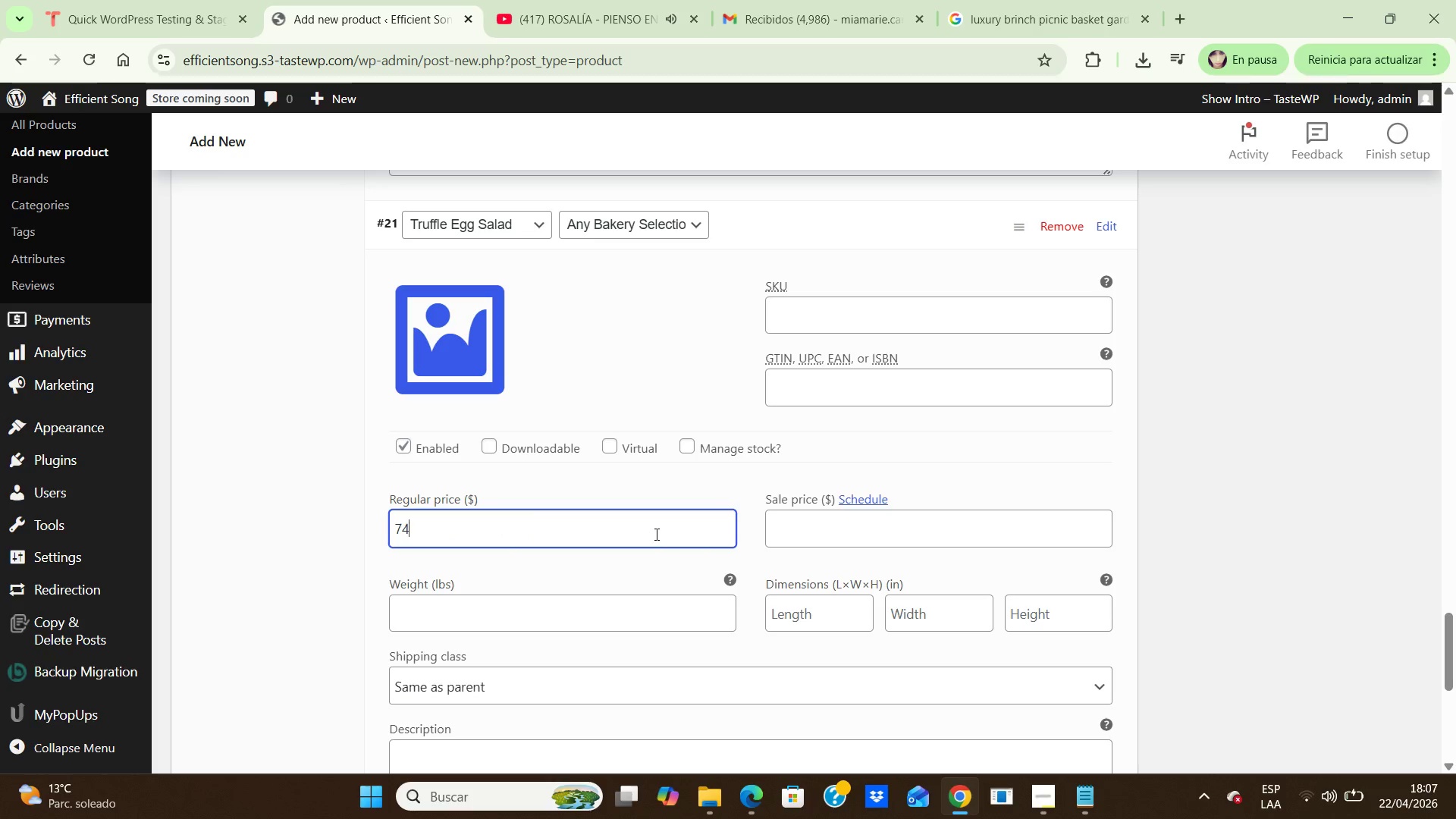 
key(Numpad4)
 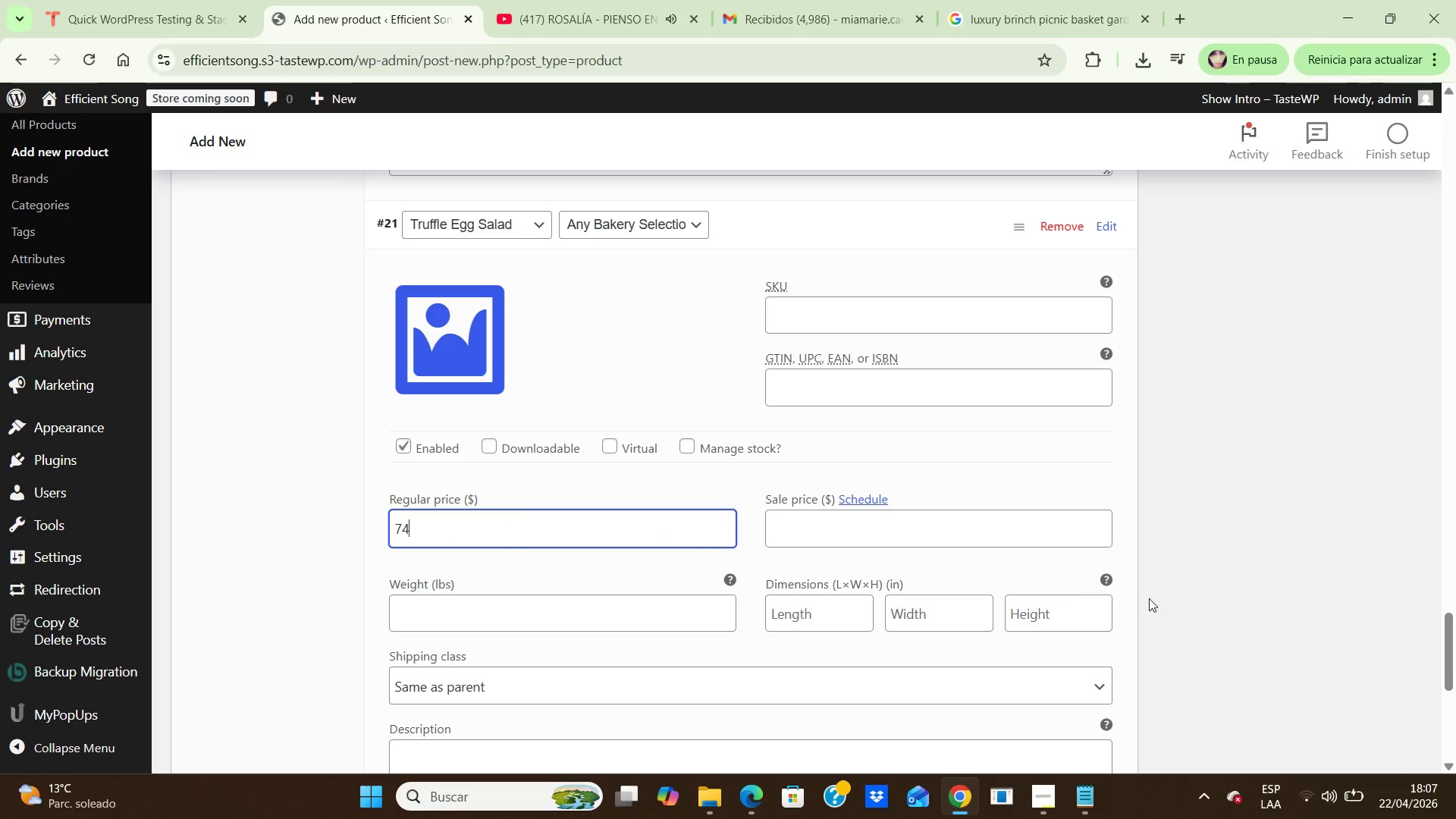 
left_click([1244, 608])
 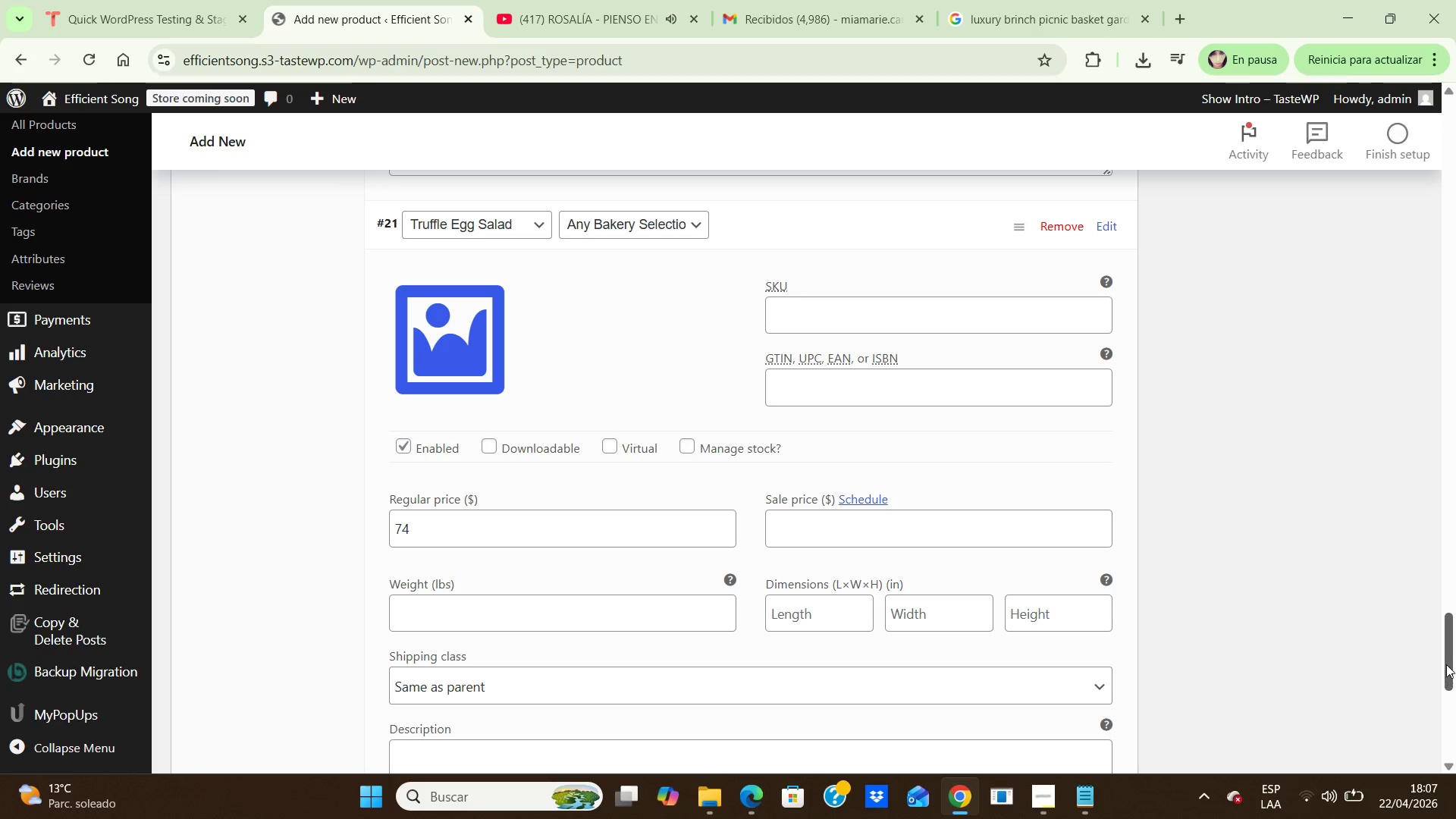 
left_click_drag(start_coordinate=[1447, 664], to_coordinate=[1454, 693])
 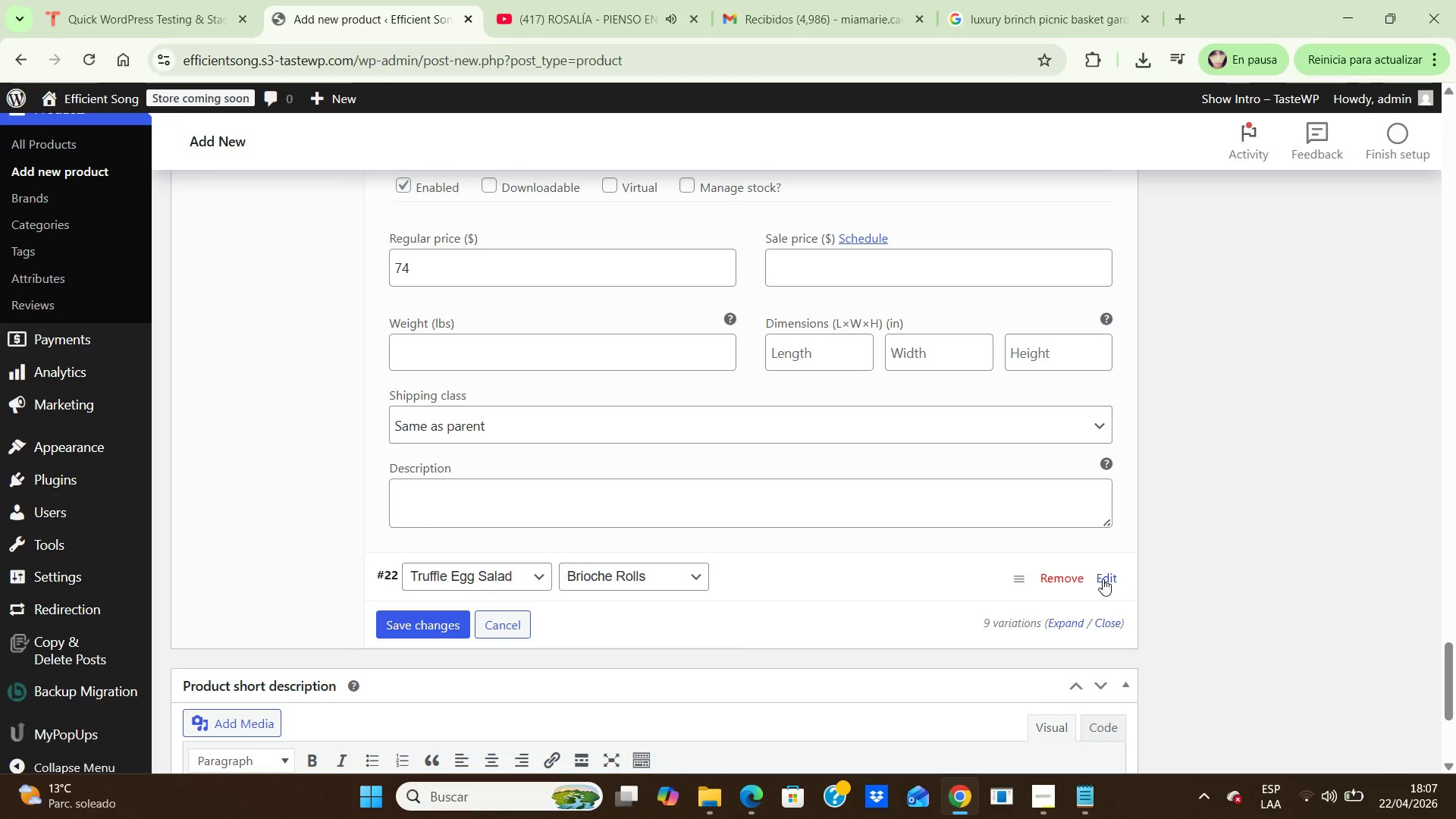 
left_click([1103, 579])
 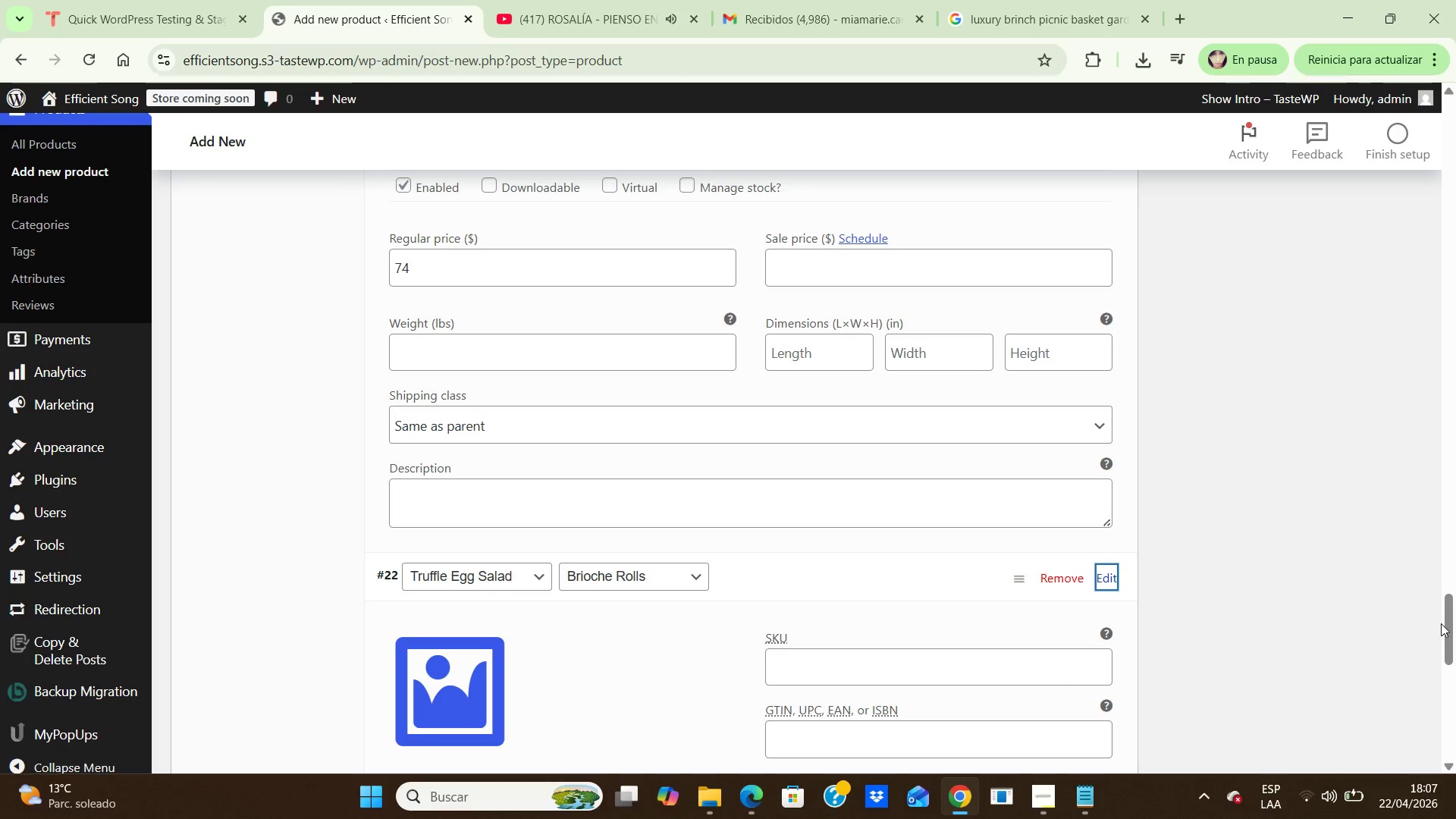 
left_click_drag(start_coordinate=[1450, 627], to_coordinate=[1454, 671])
 